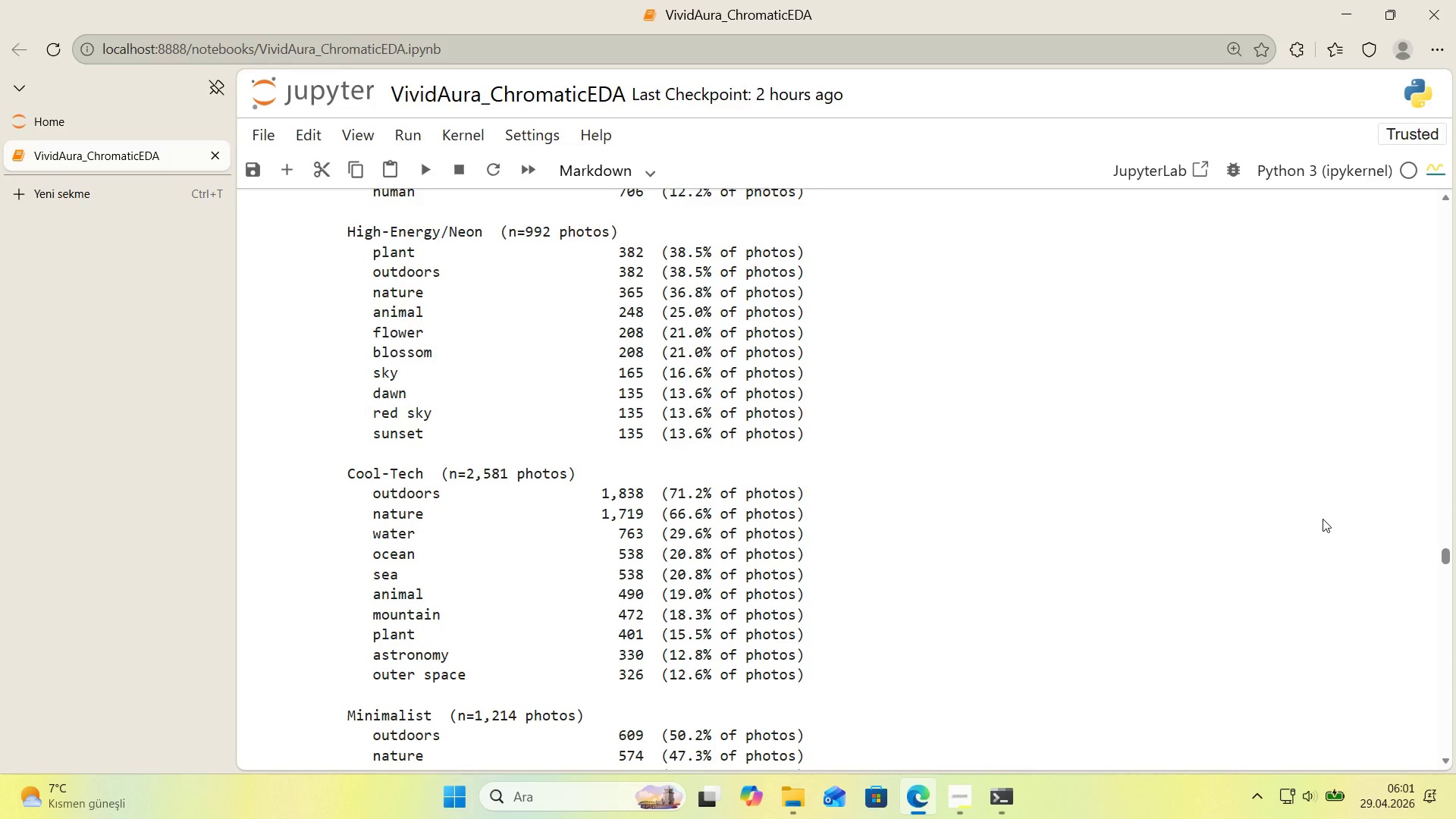 
scroll: coordinate [1310, 519], scroll_direction: down, amount: 5.0
 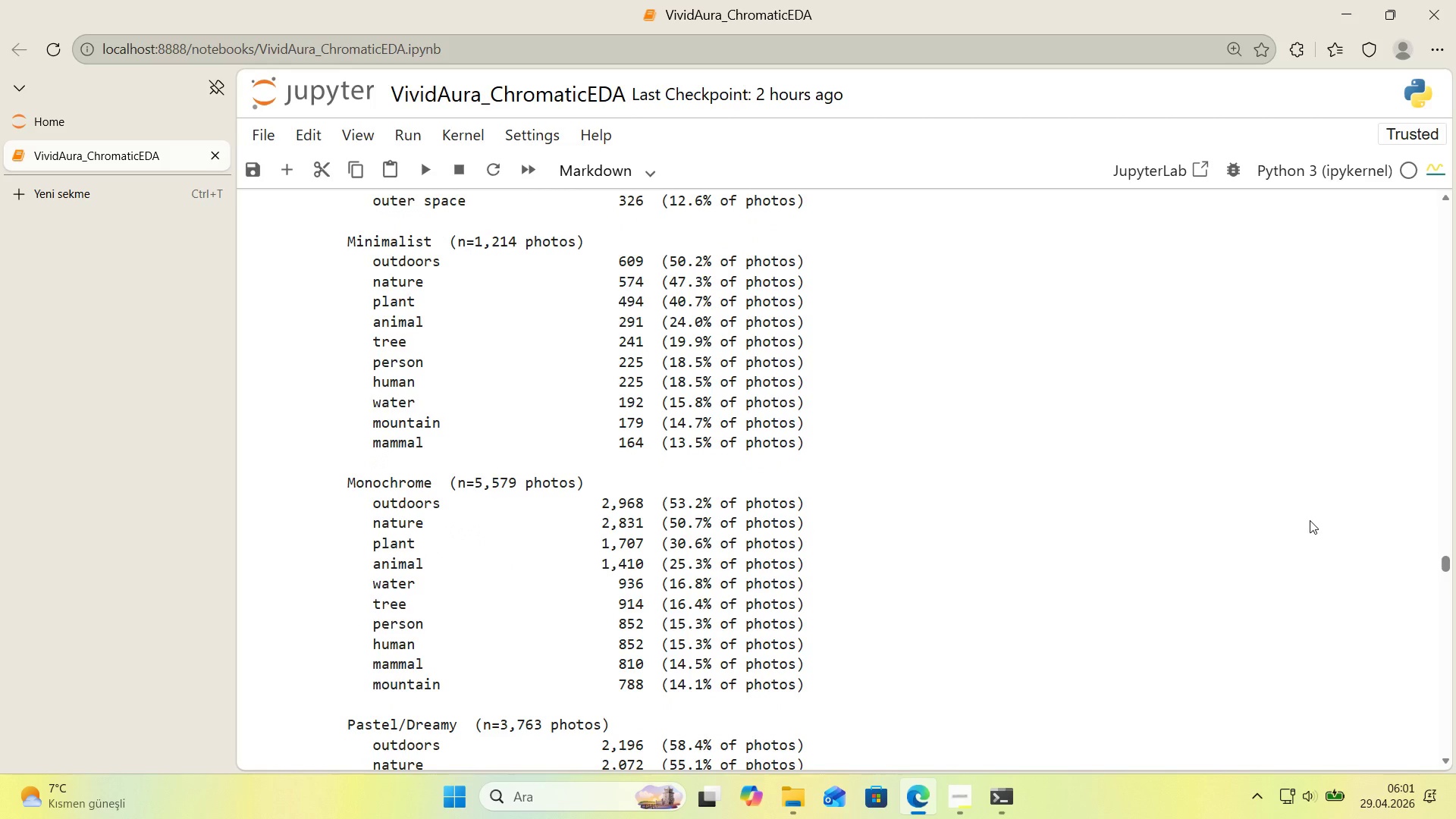 
wait(6.35)
 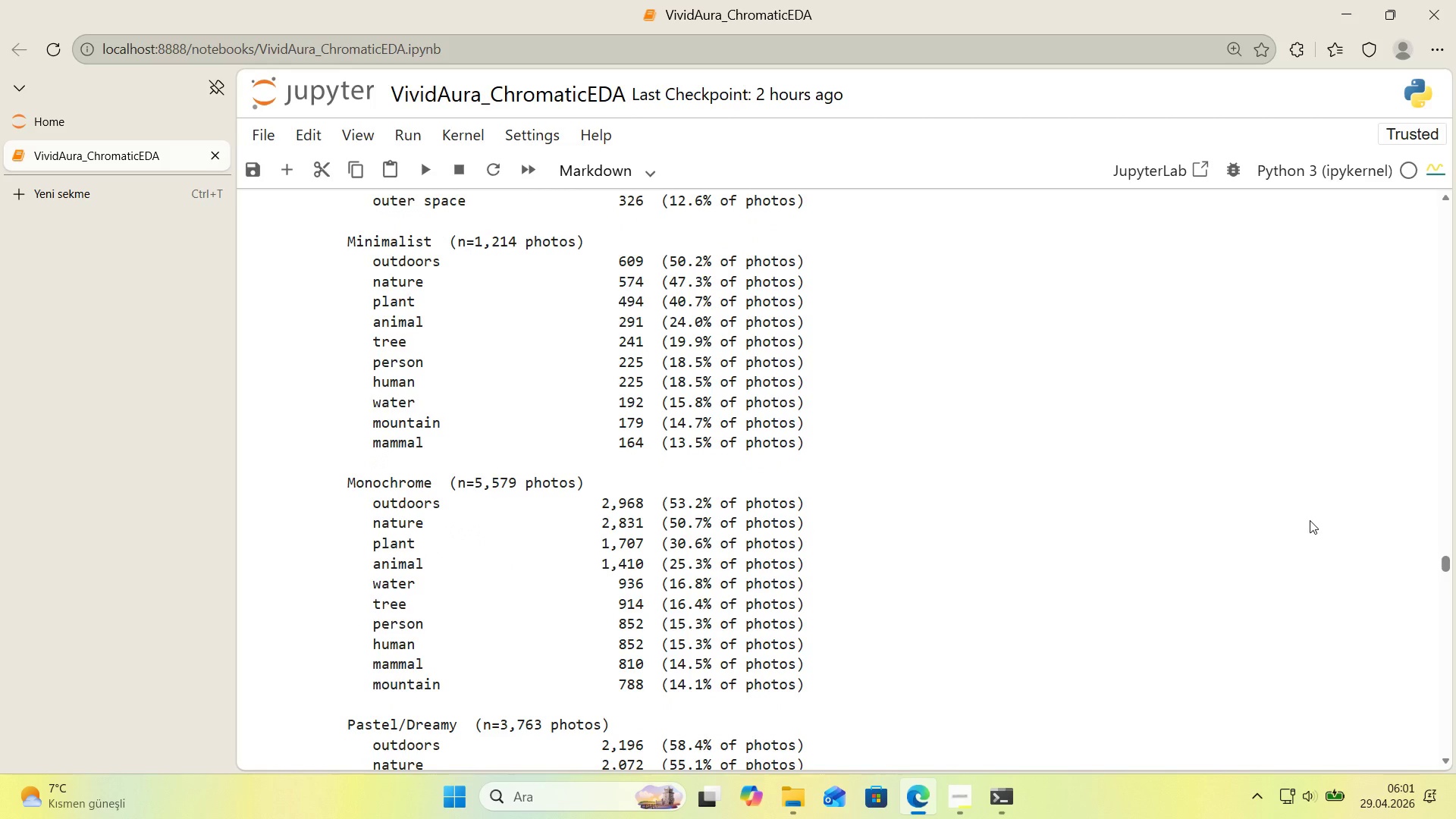 
scroll: coordinate [1288, 488], scroll_direction: down, amount: 3.0
 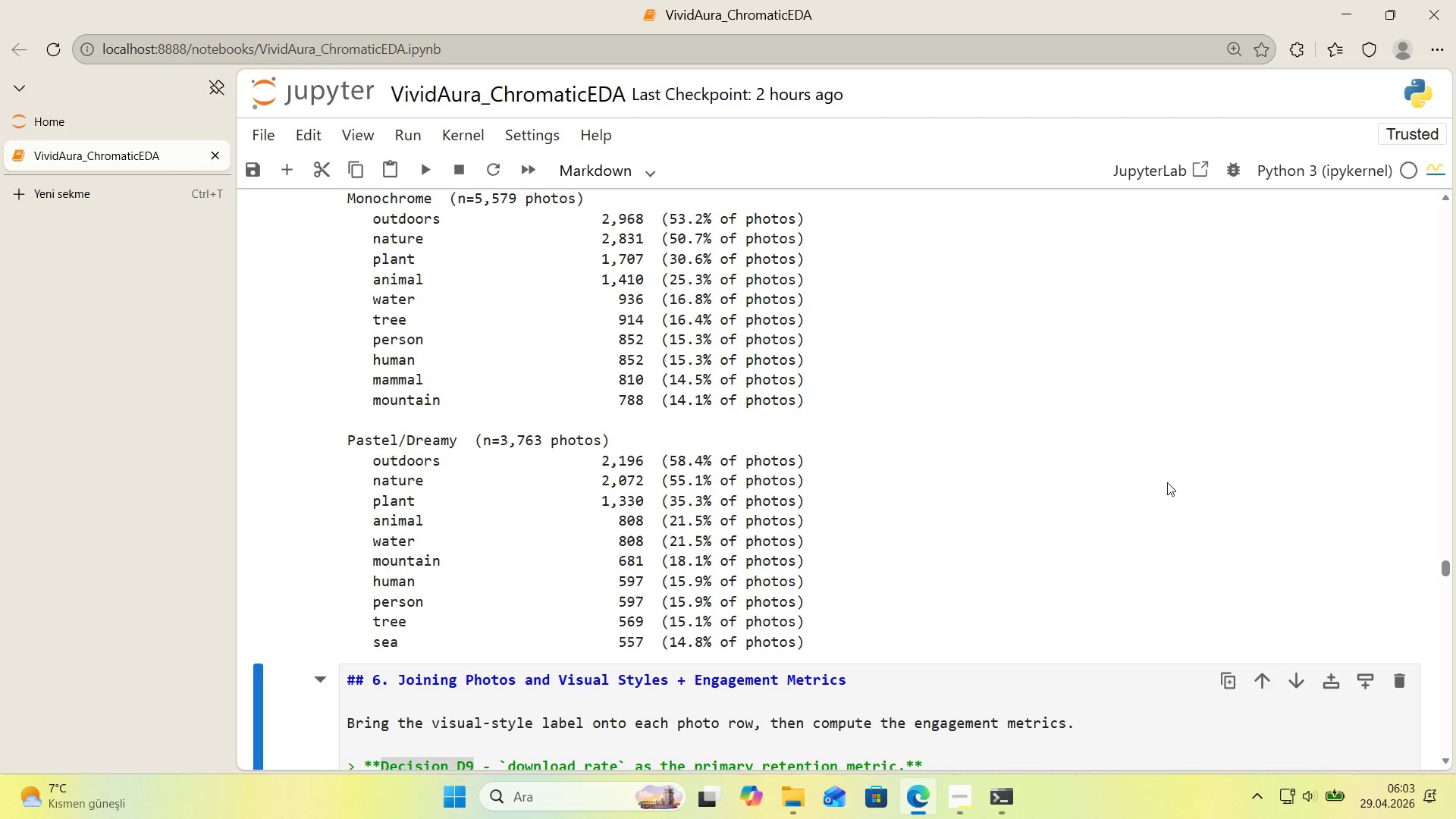 
wait(136.1)
 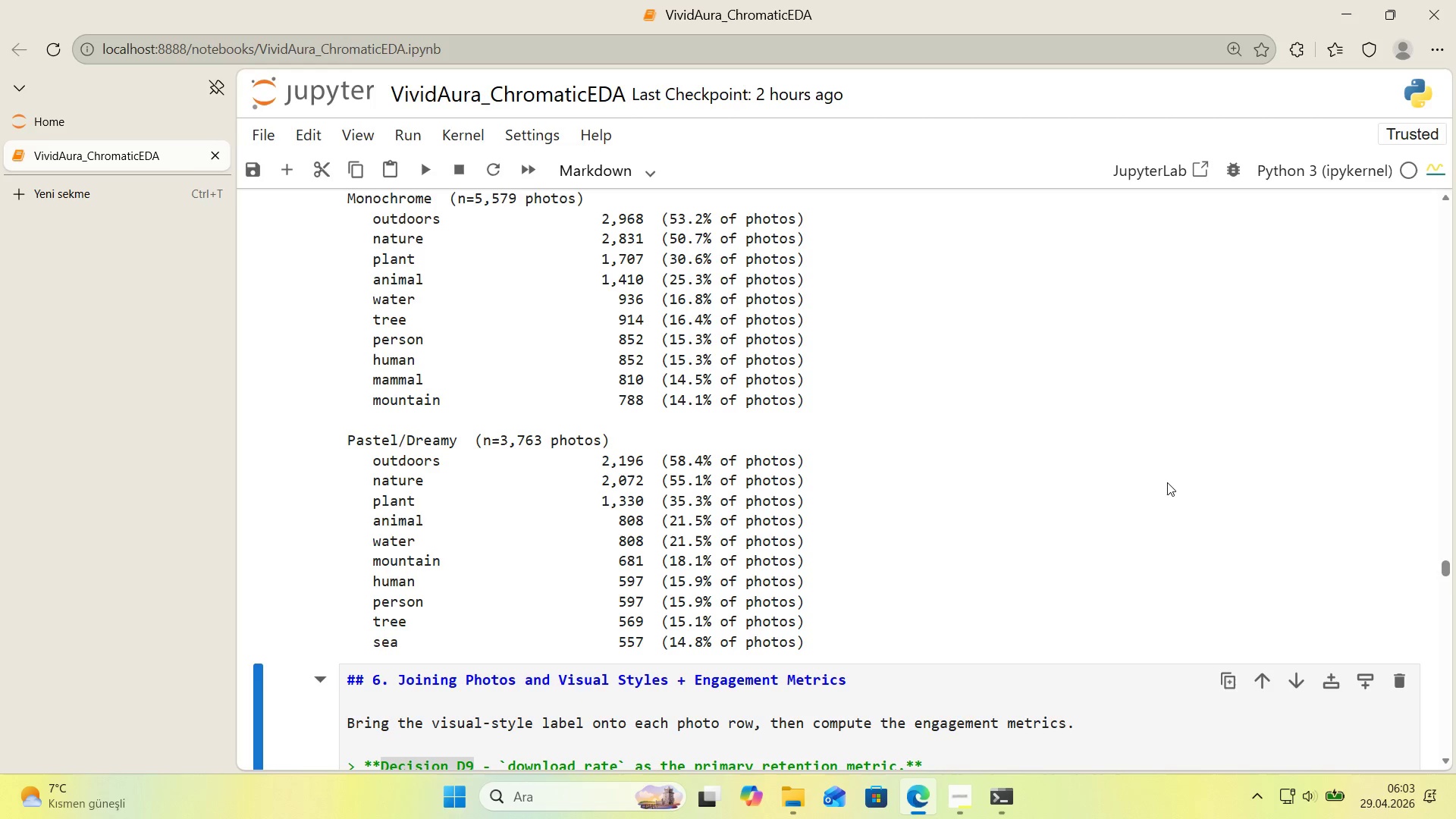 
scroll: coordinate [937, 444], scroll_direction: up, amount: 10.0
 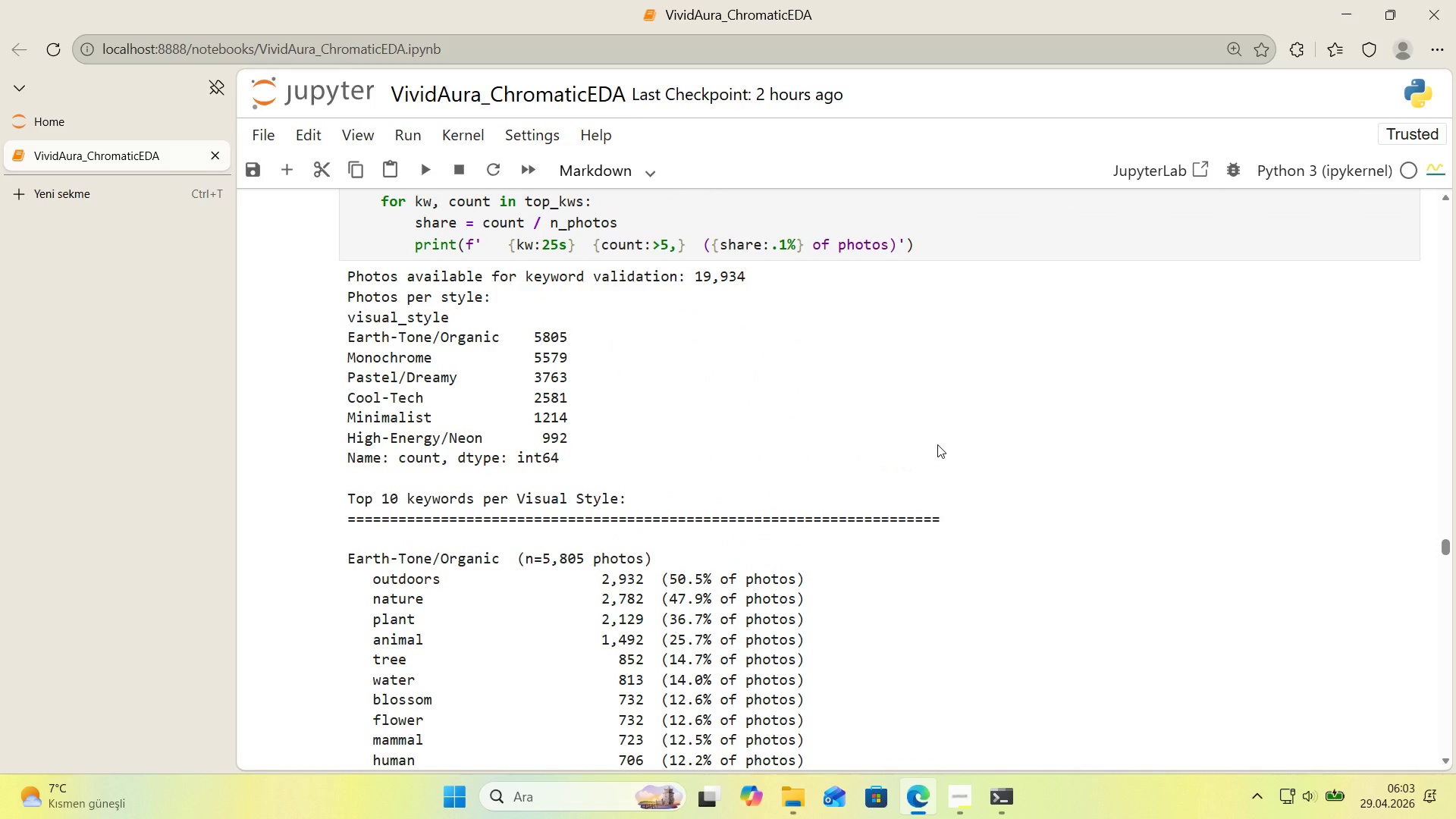 
scroll: coordinate [937, 444], scroll_direction: down, amount: 3.0
 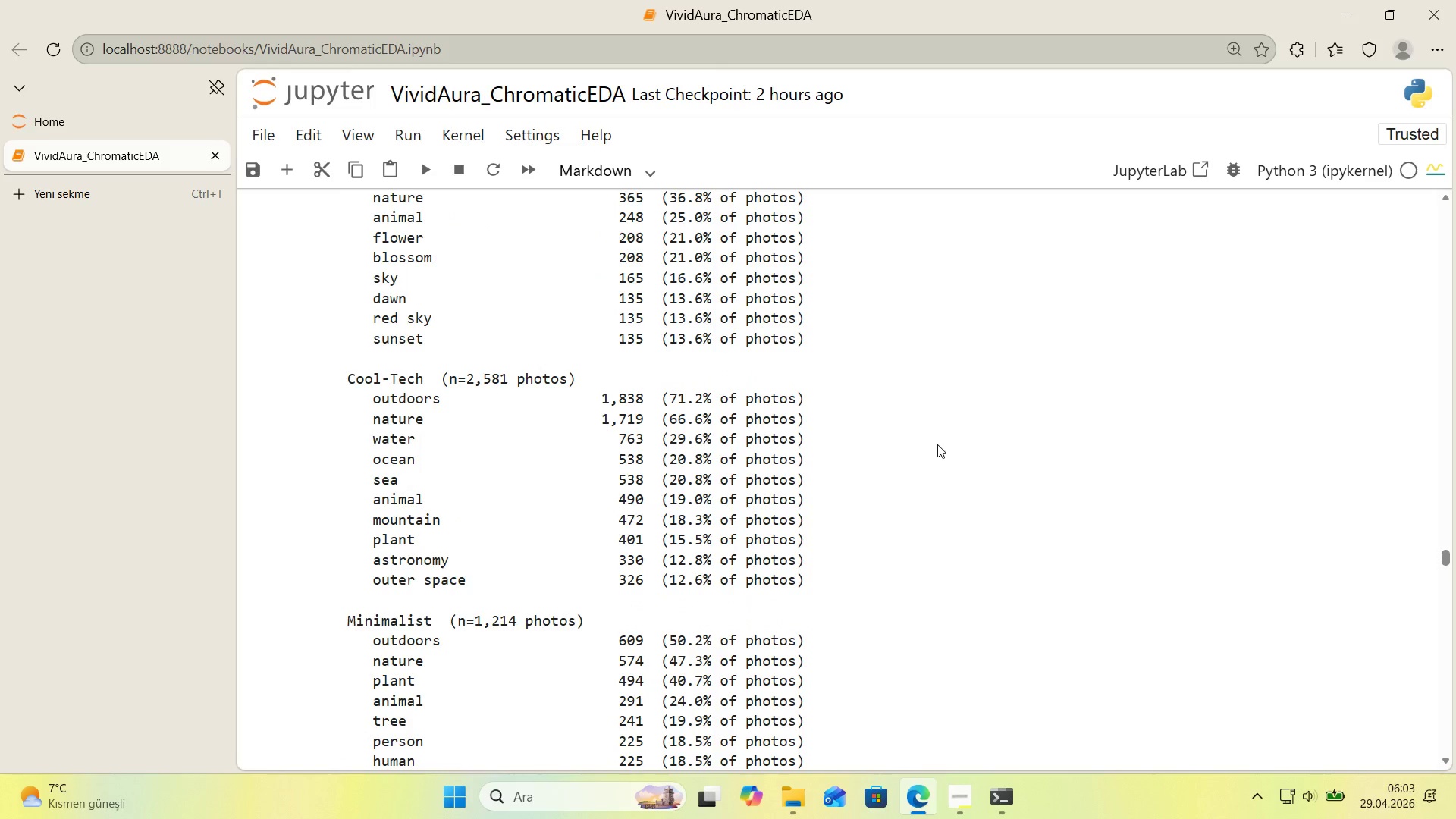 
scroll: coordinate [937, 444], scroll_direction: up, amount: 12.0
 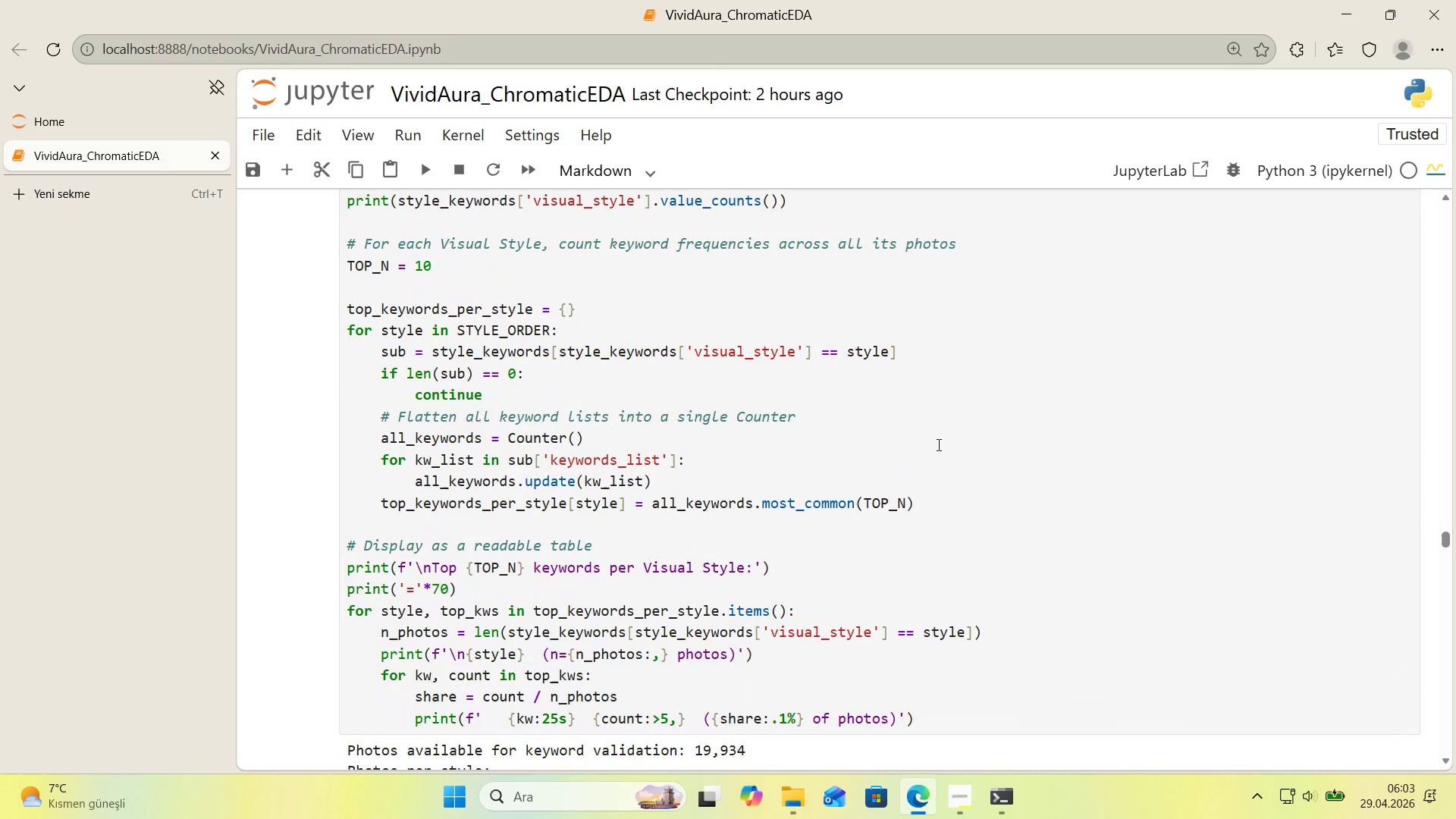 
scroll: coordinate [937, 444], scroll_direction: down, amount: 11.0
 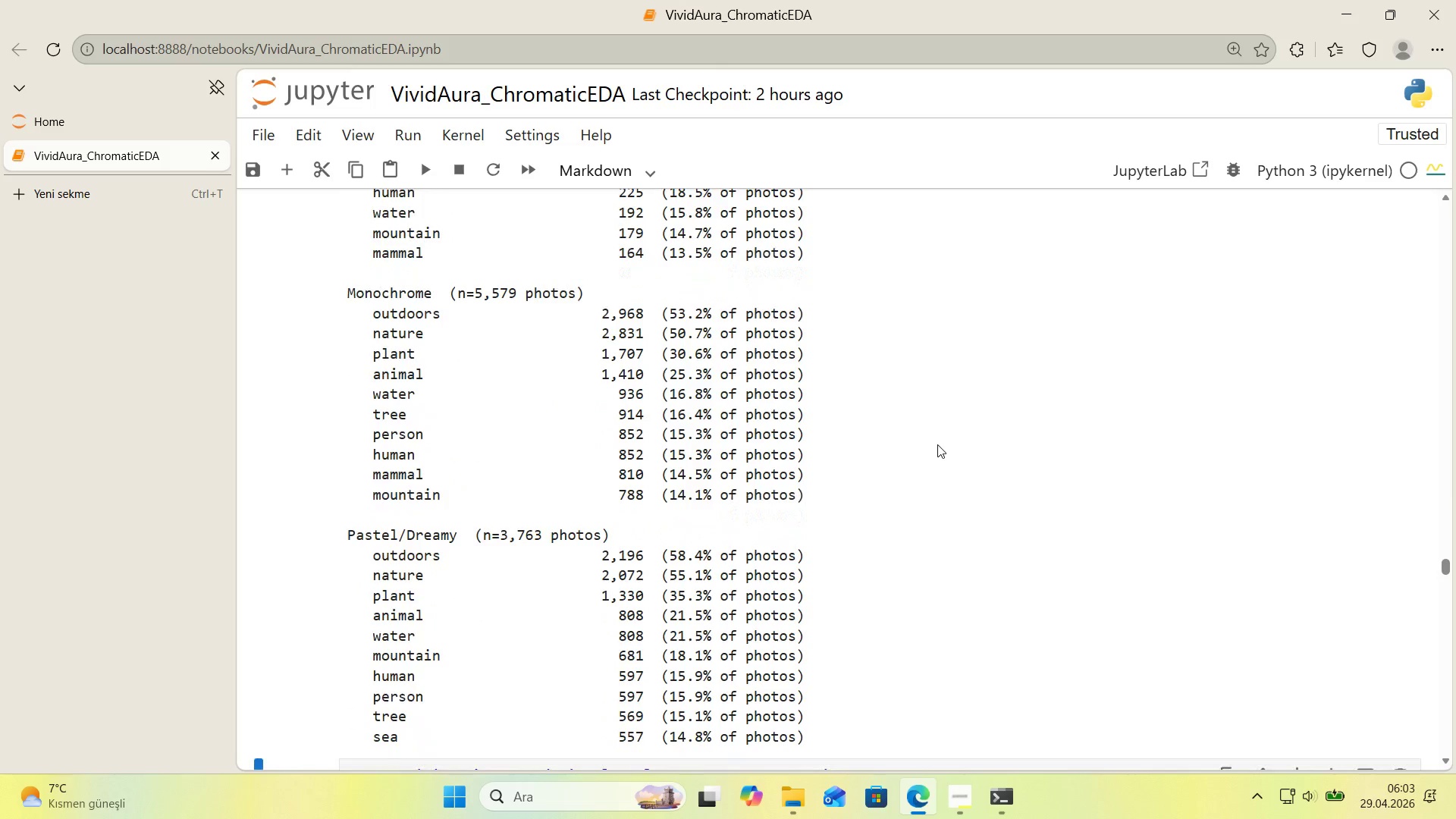 
scroll: coordinate [937, 444], scroll_direction: up, amount: 9.0
 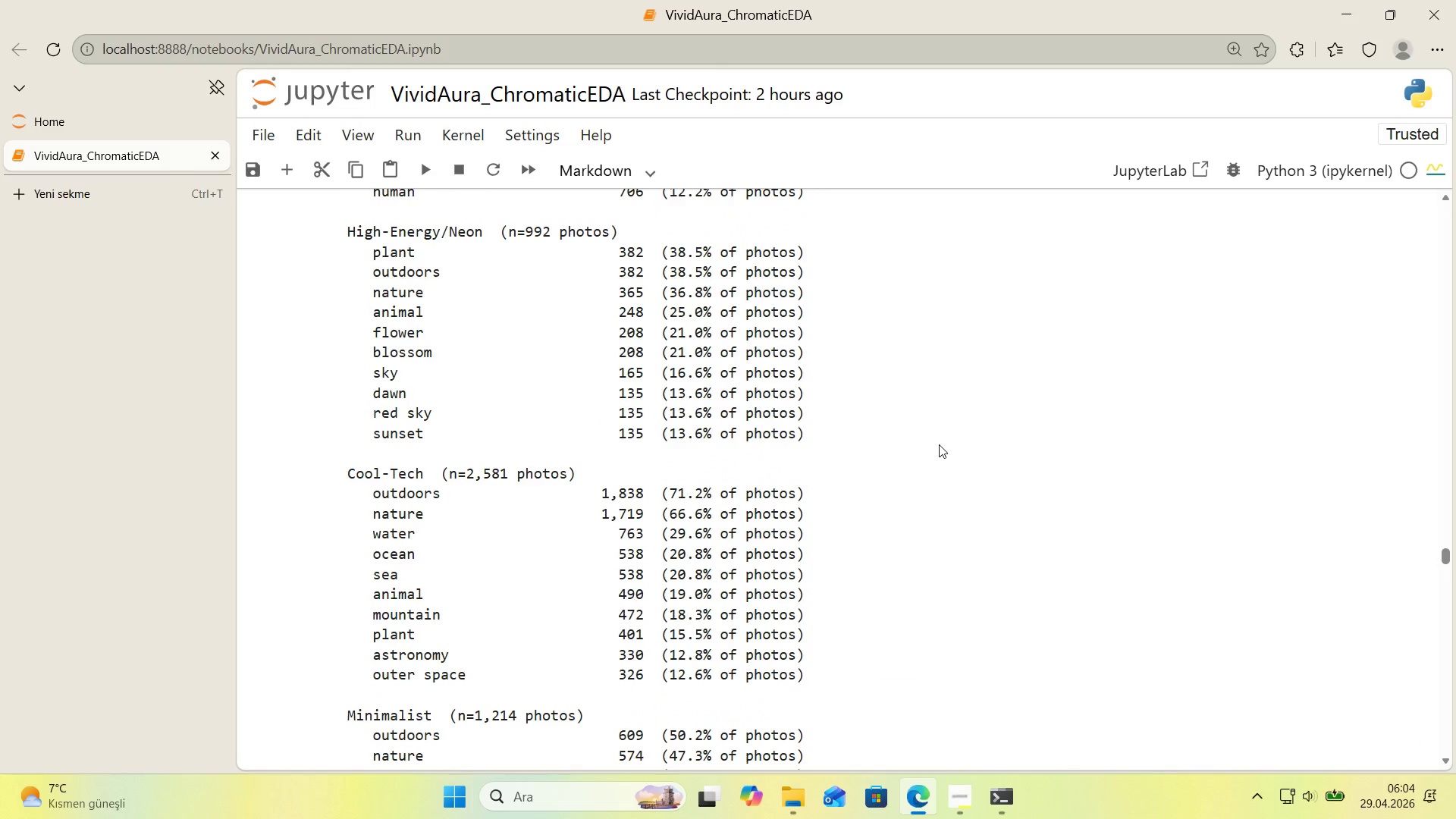 
wait(12.91)
 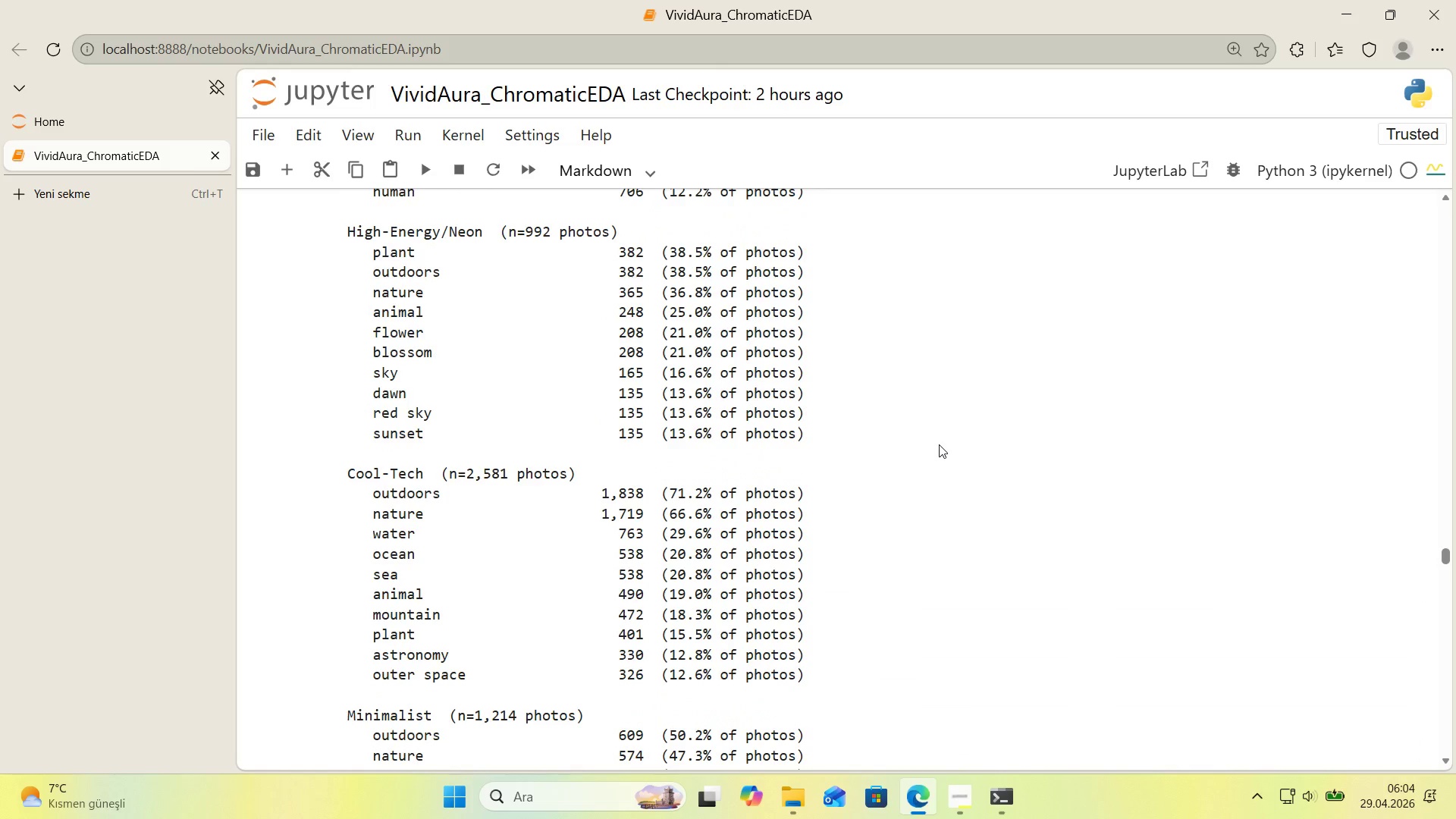 
scroll: coordinate [826, 419], scroll_direction: up, amount: 15.0
 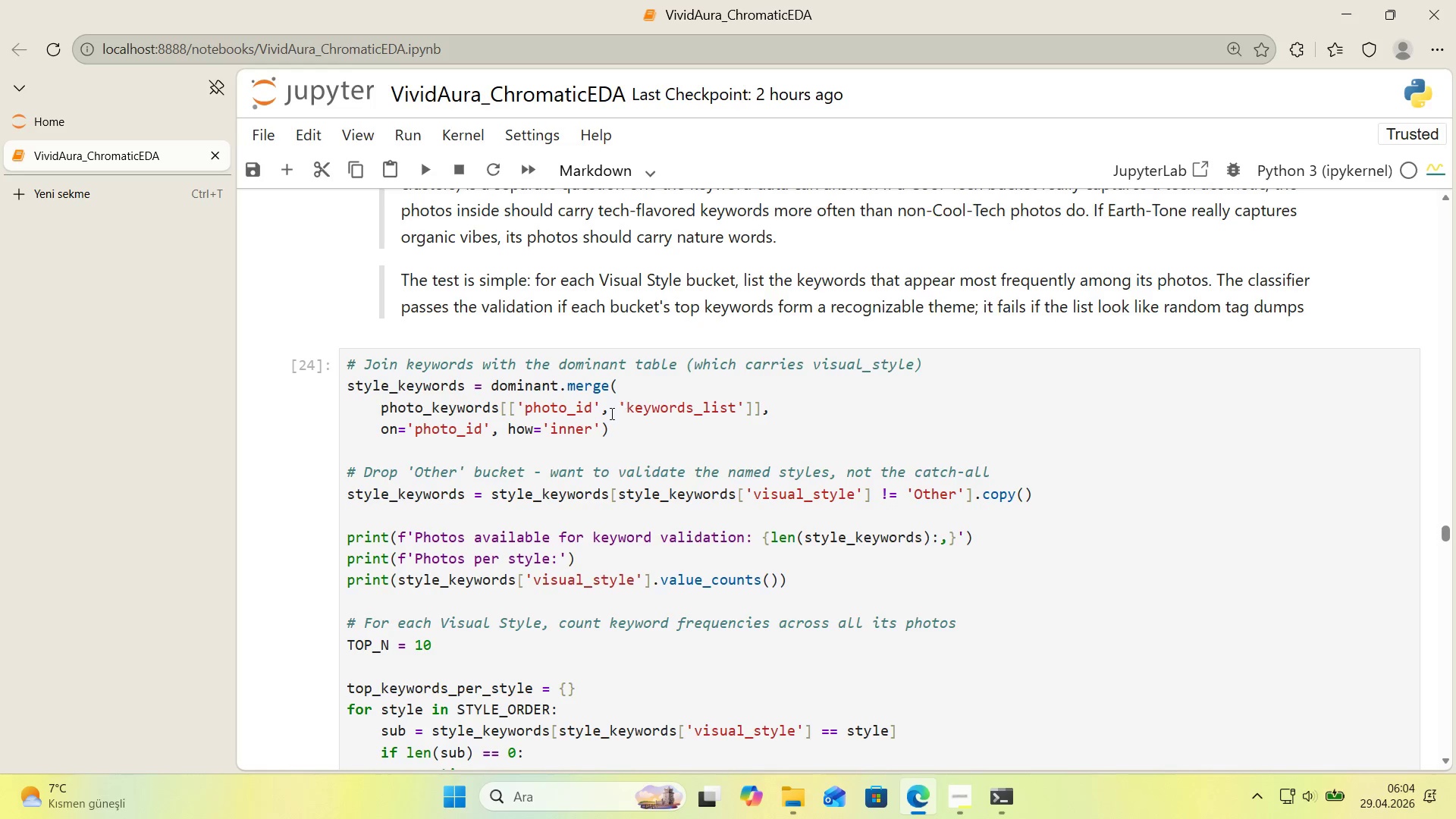 
wait(7.59)
 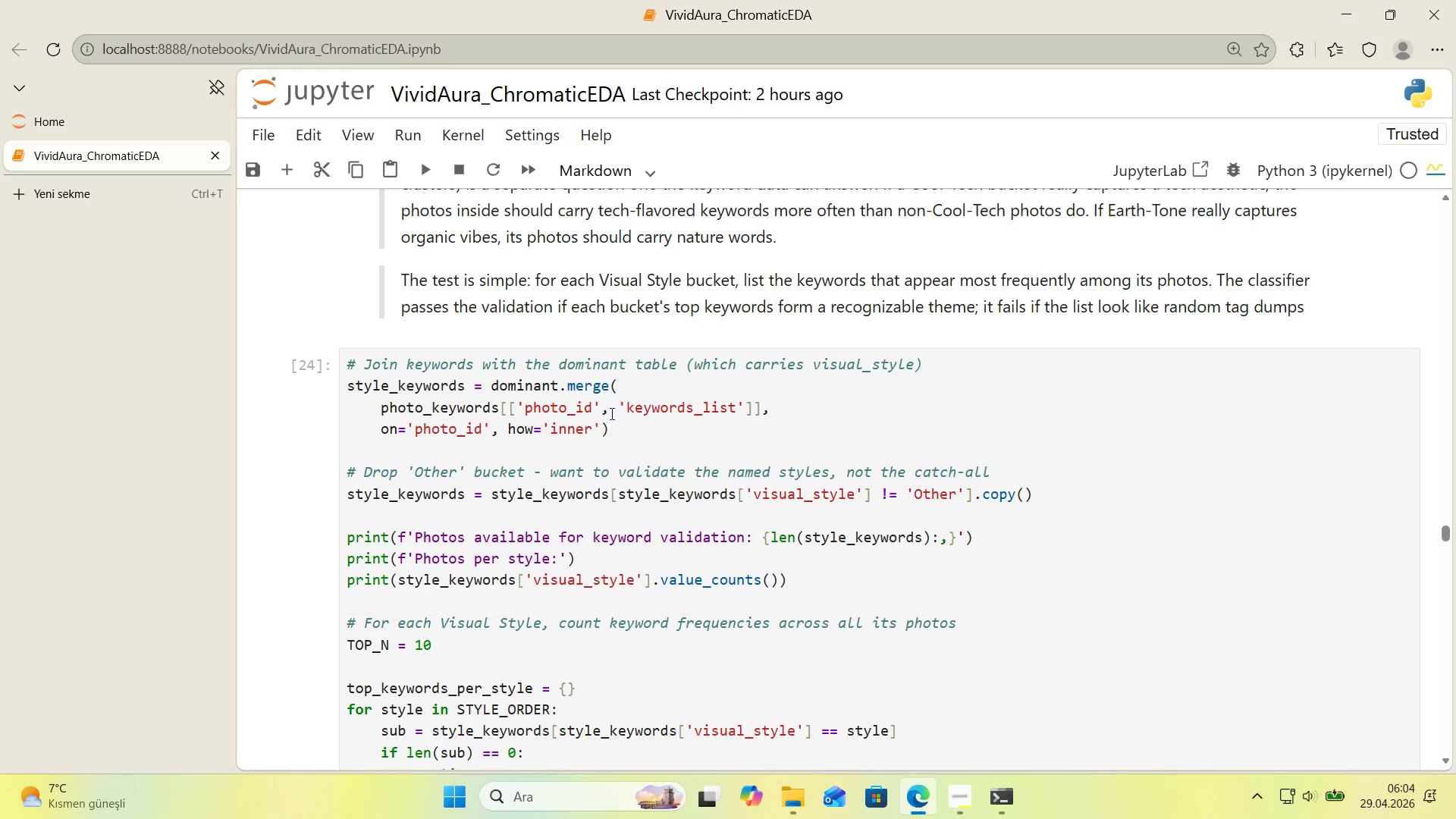 
scroll: coordinate [606, 418], scroll_direction: down, amount: 1.0
 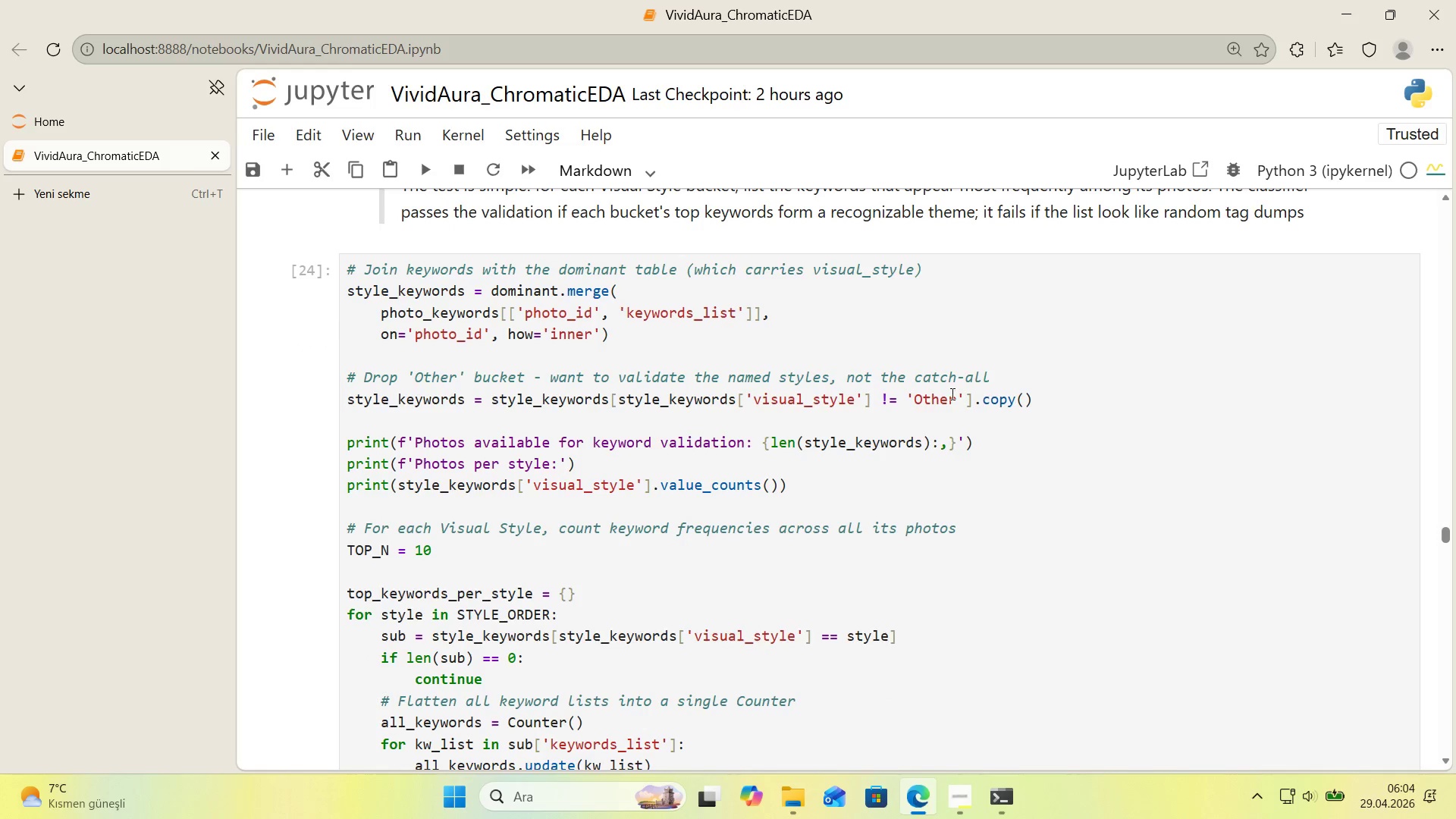 
left_click([440, 395])
 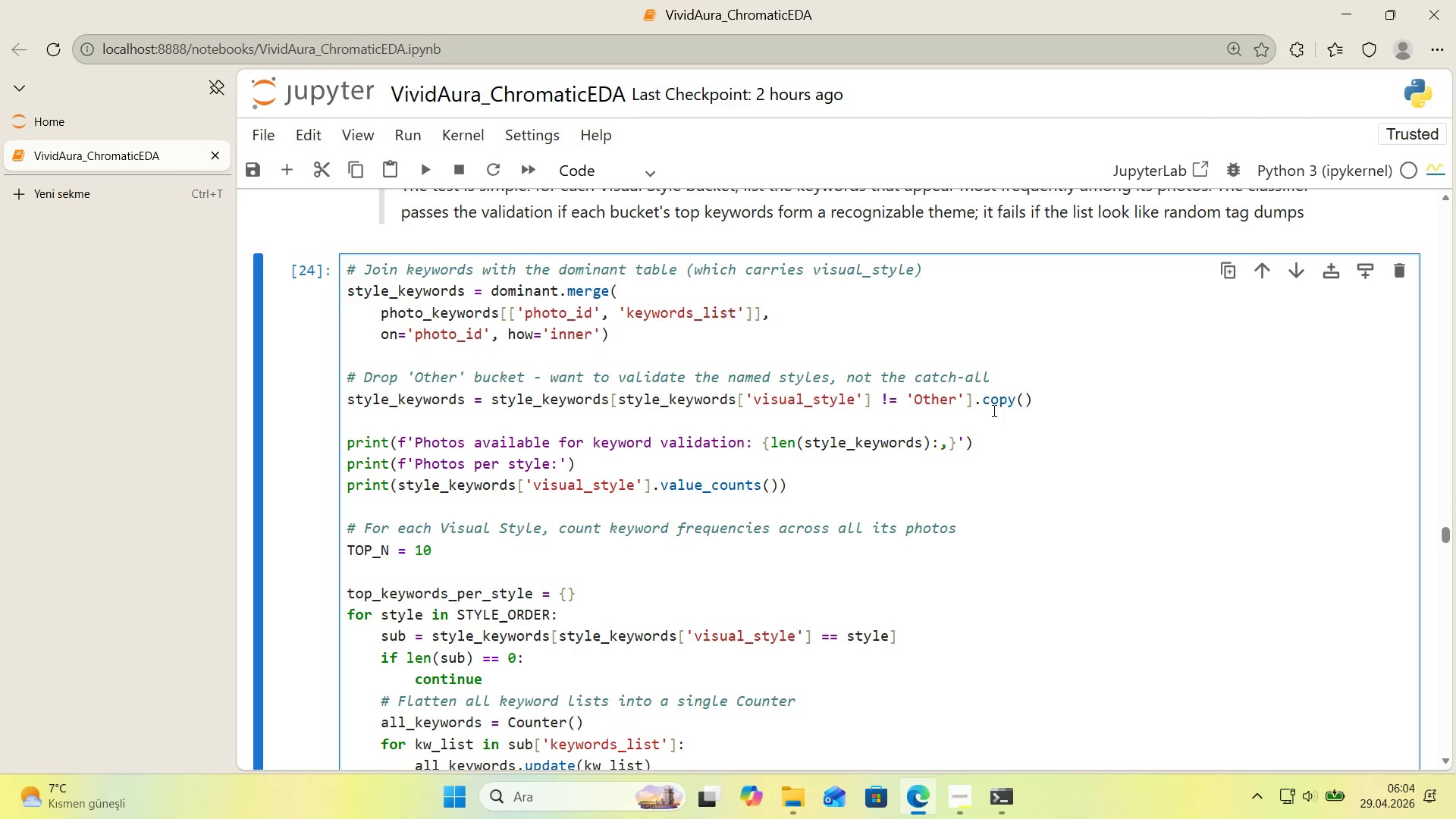 
scroll: coordinate [990, 410], scroll_direction: down, amount: 1.0
 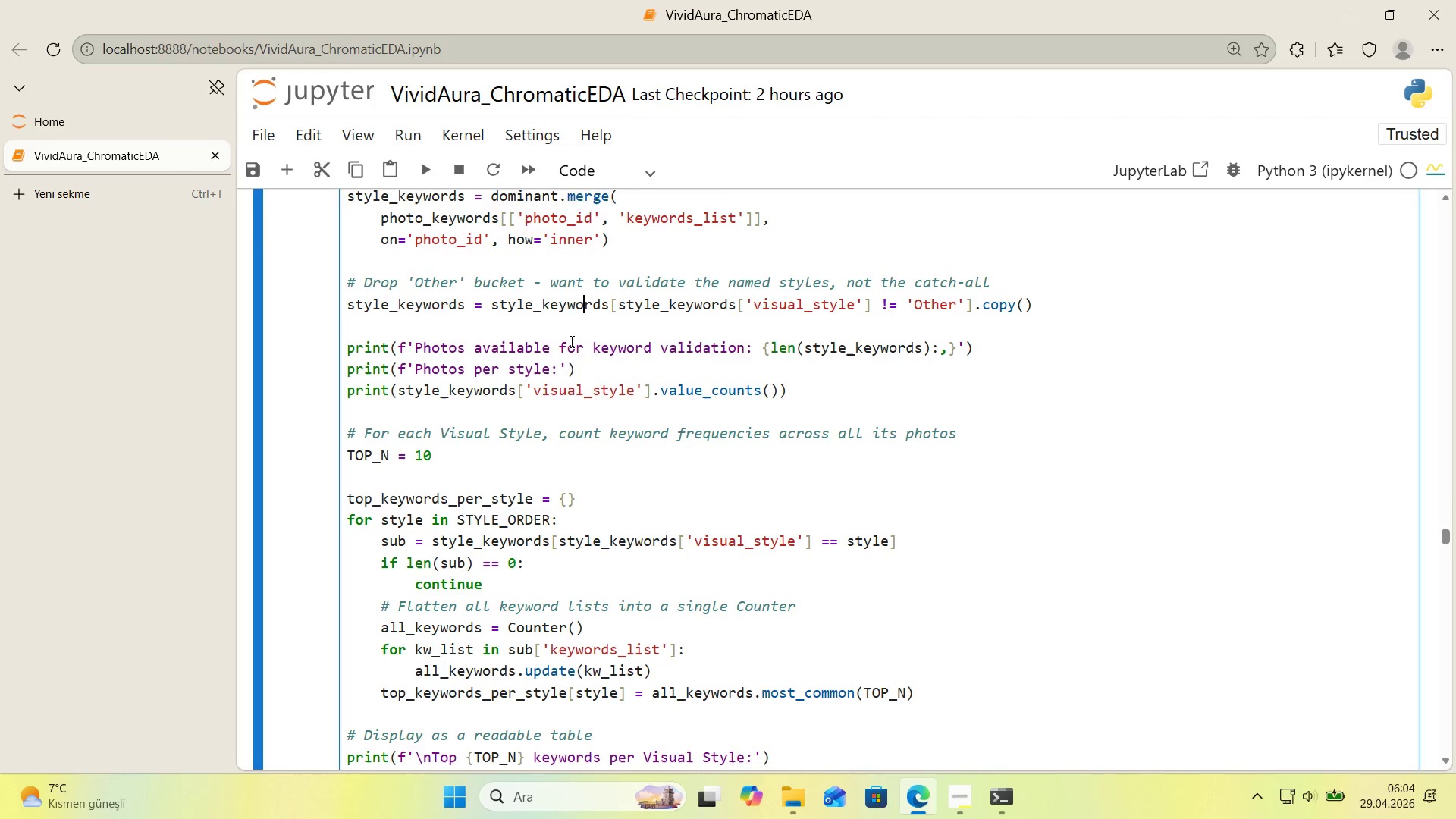 
left_click([533, 332])
 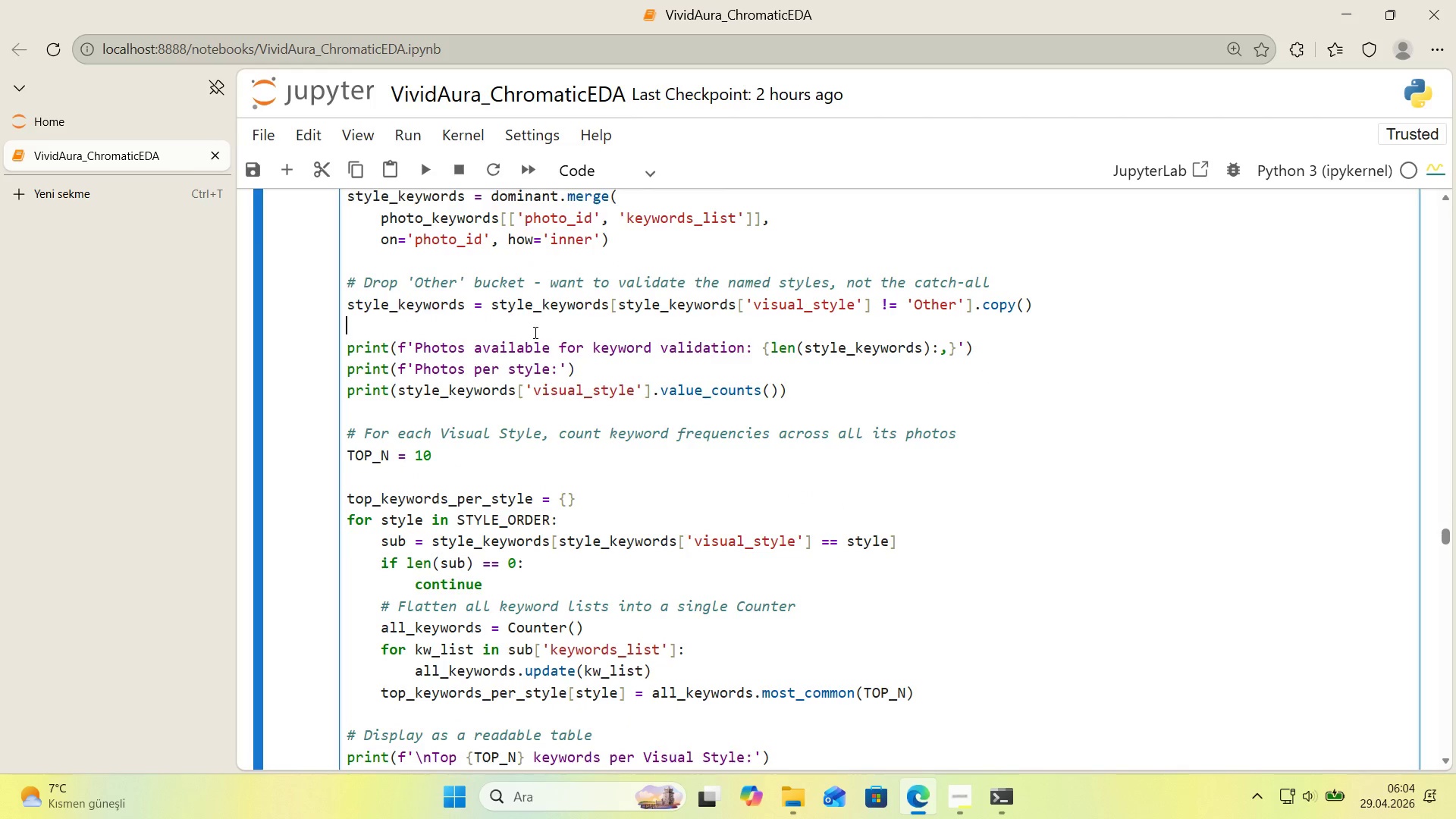 
key(Enter)
 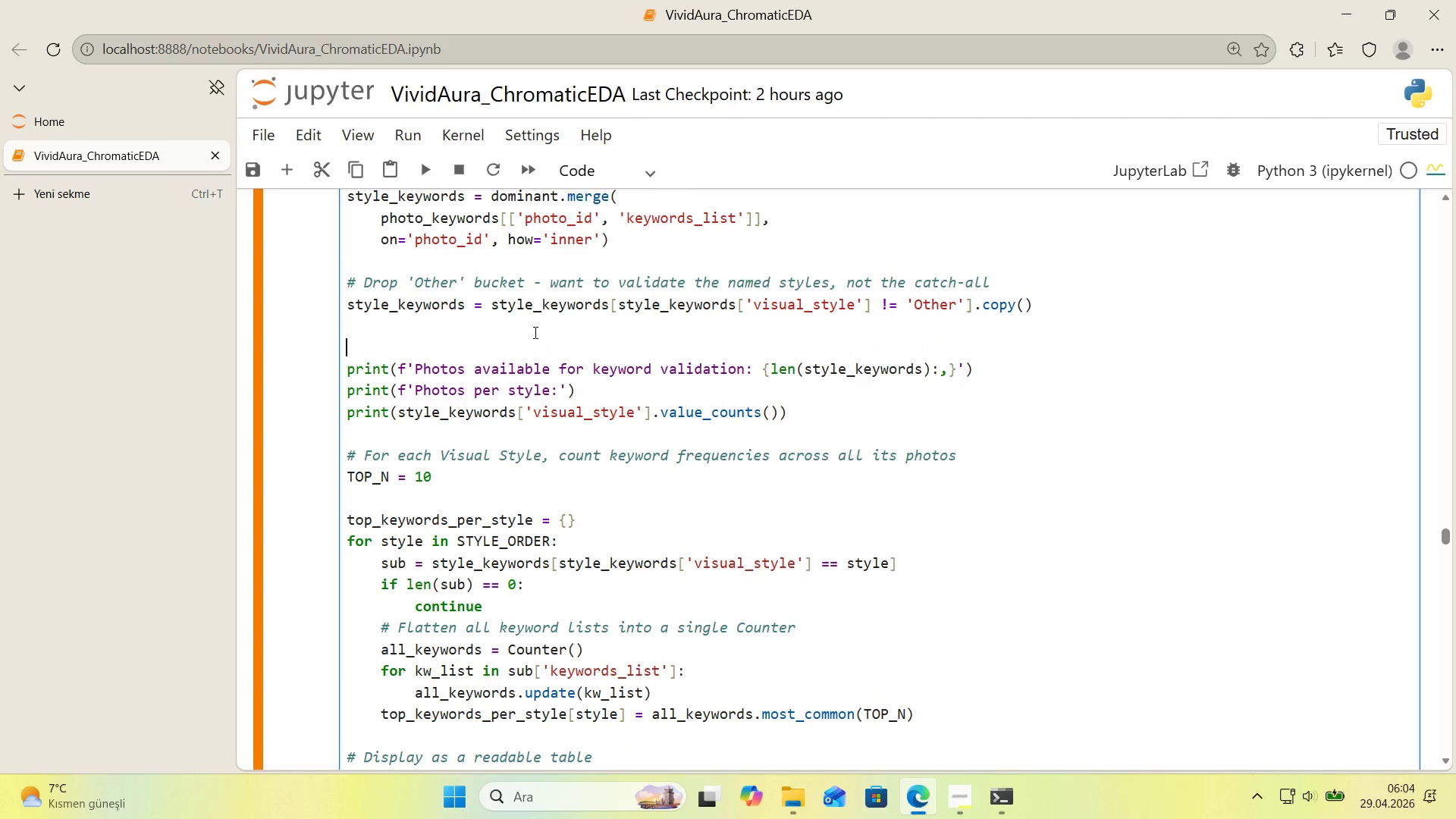 
type(n_total ) ke)
key(Backspace)
key(Backspace)
type(len*()
 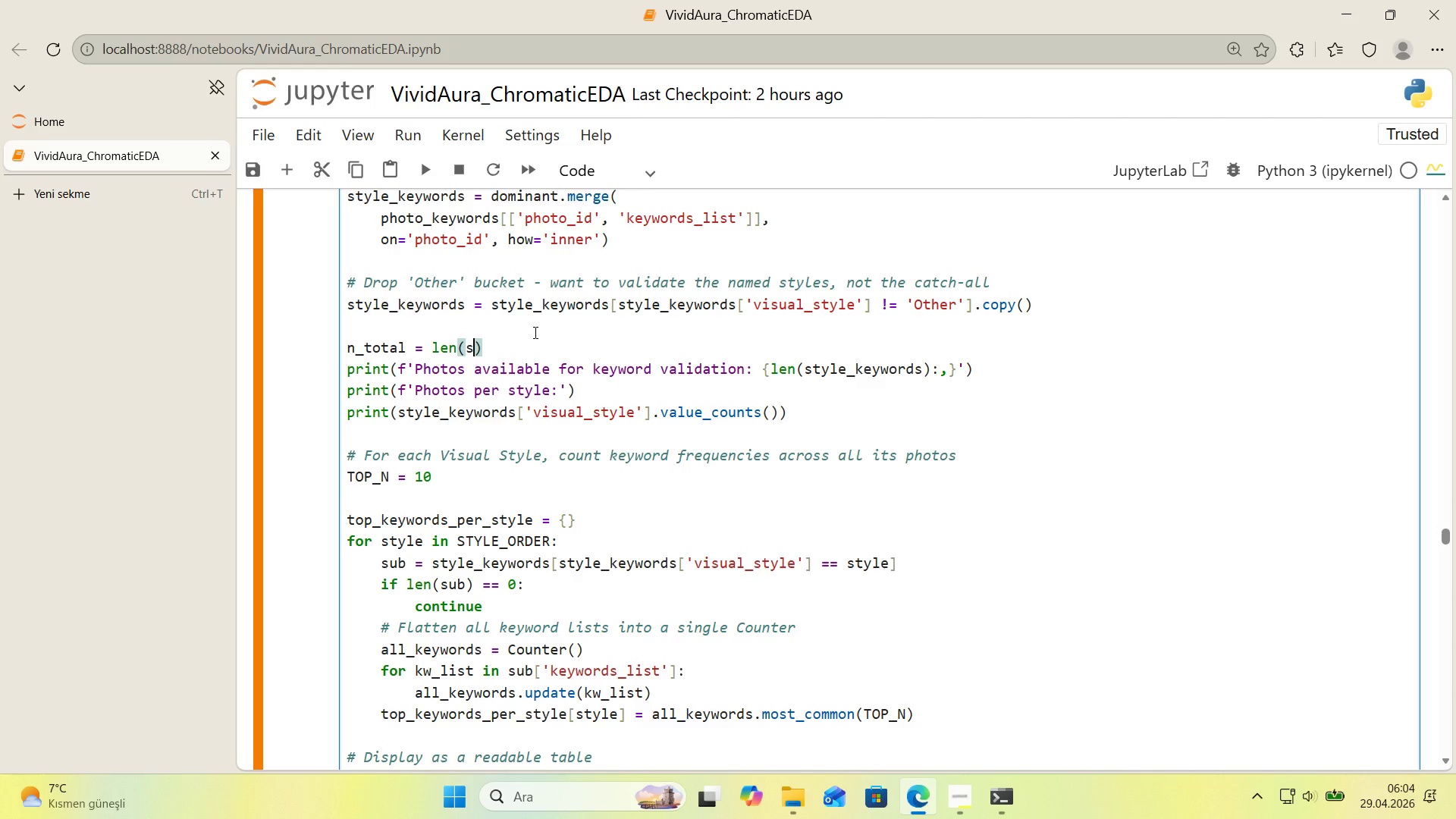 
 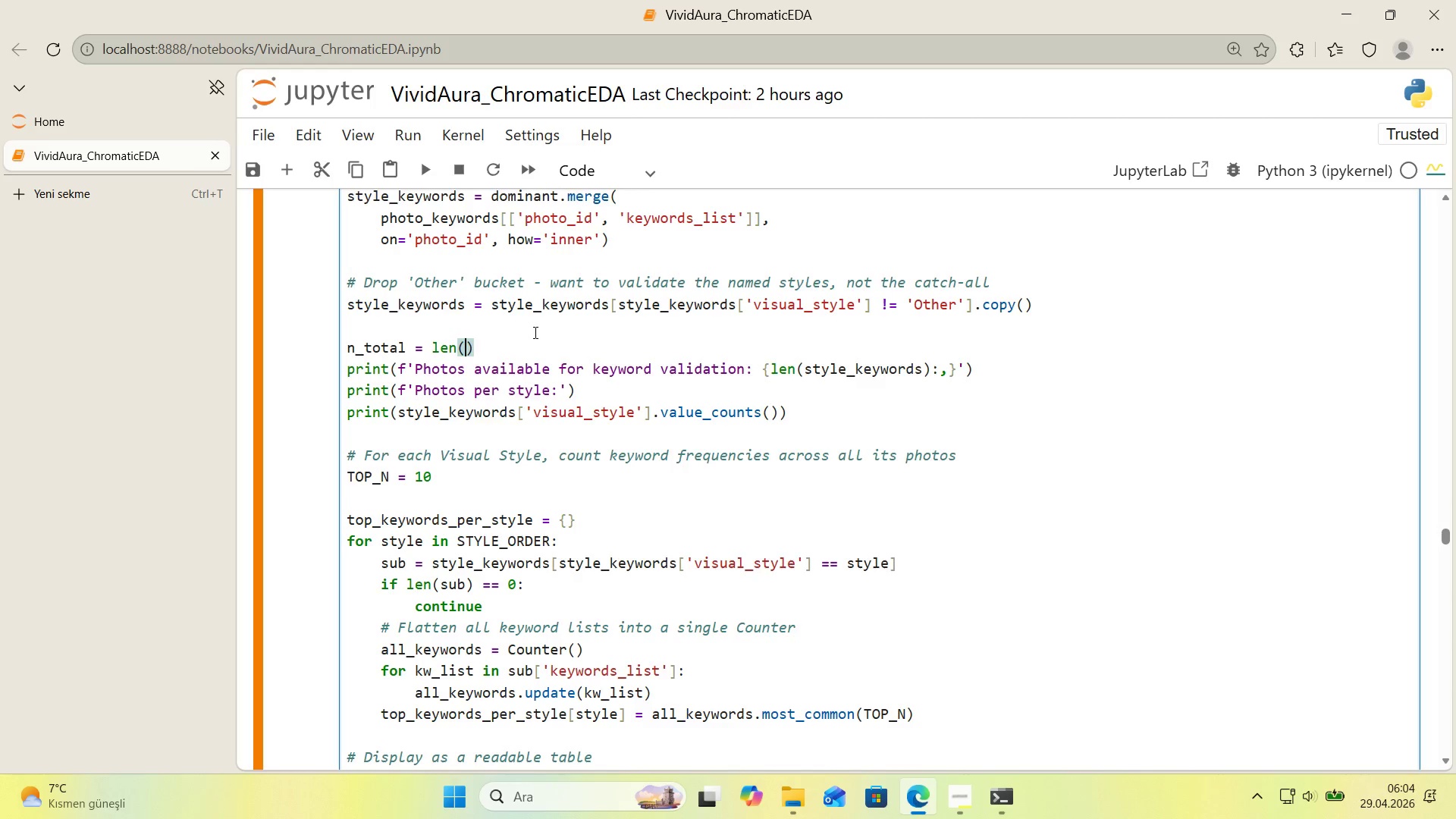 
key(ArrowLeft)
 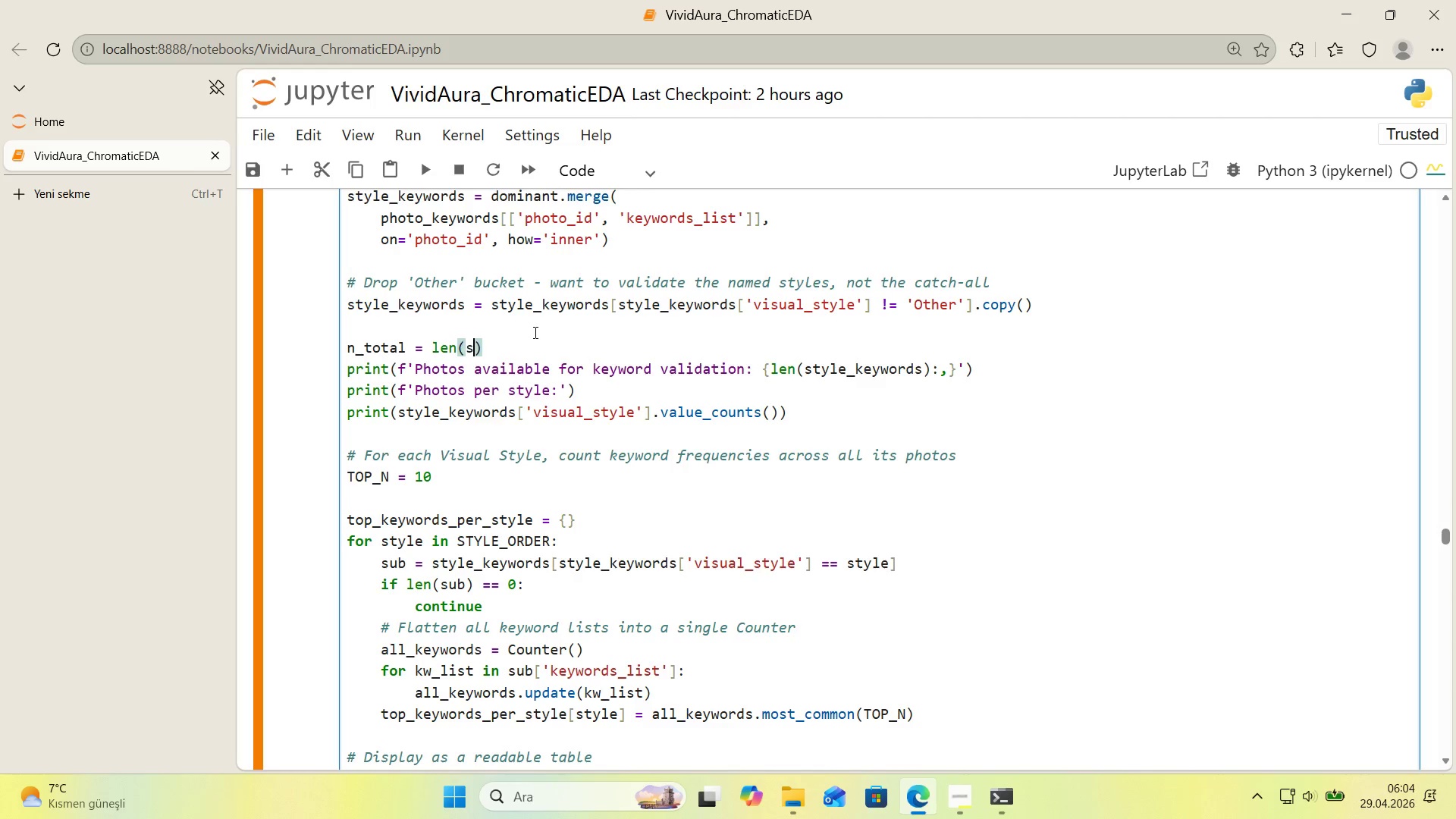 
type(style_keywords)
 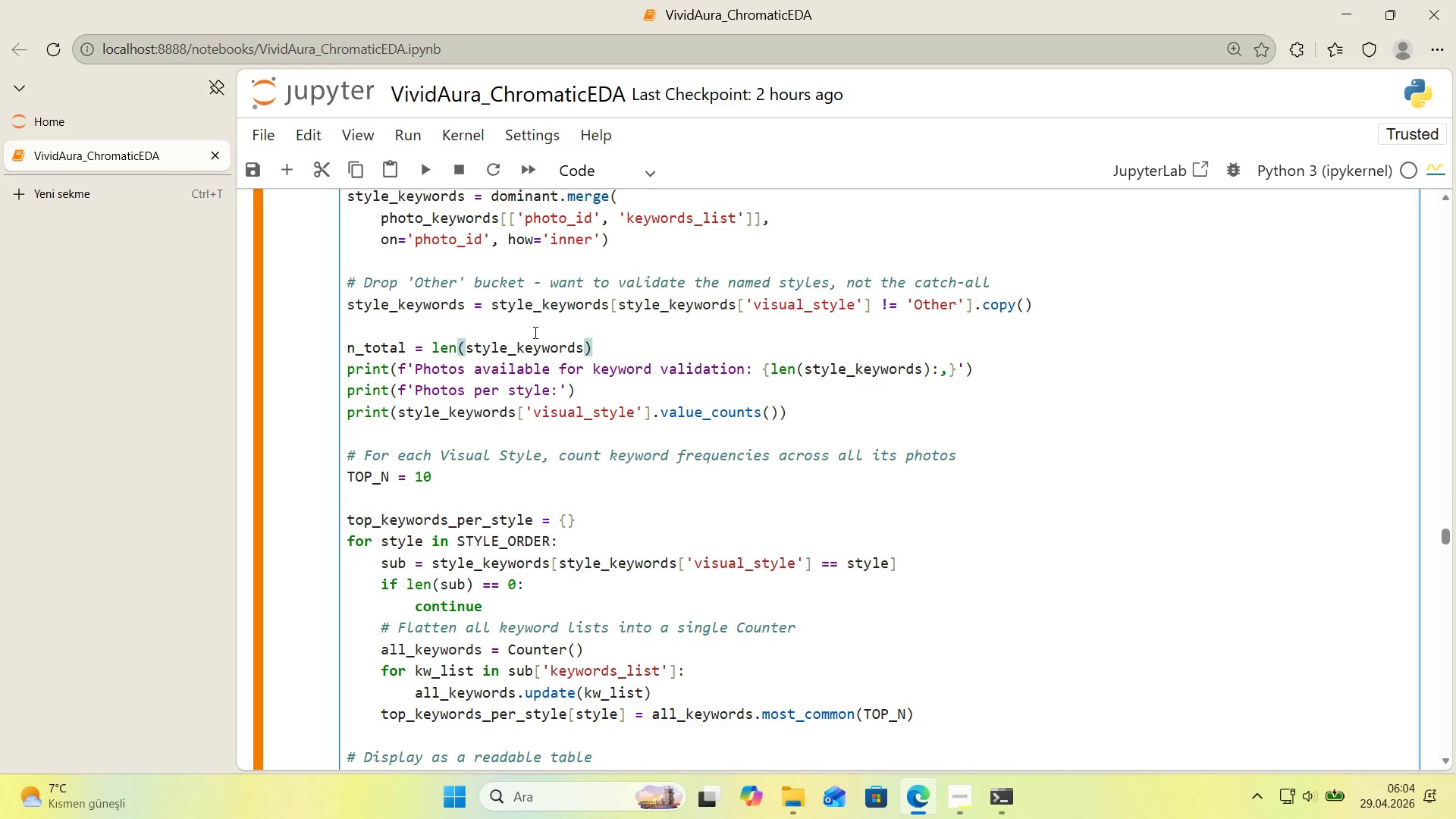 
key(ArrowRight)
 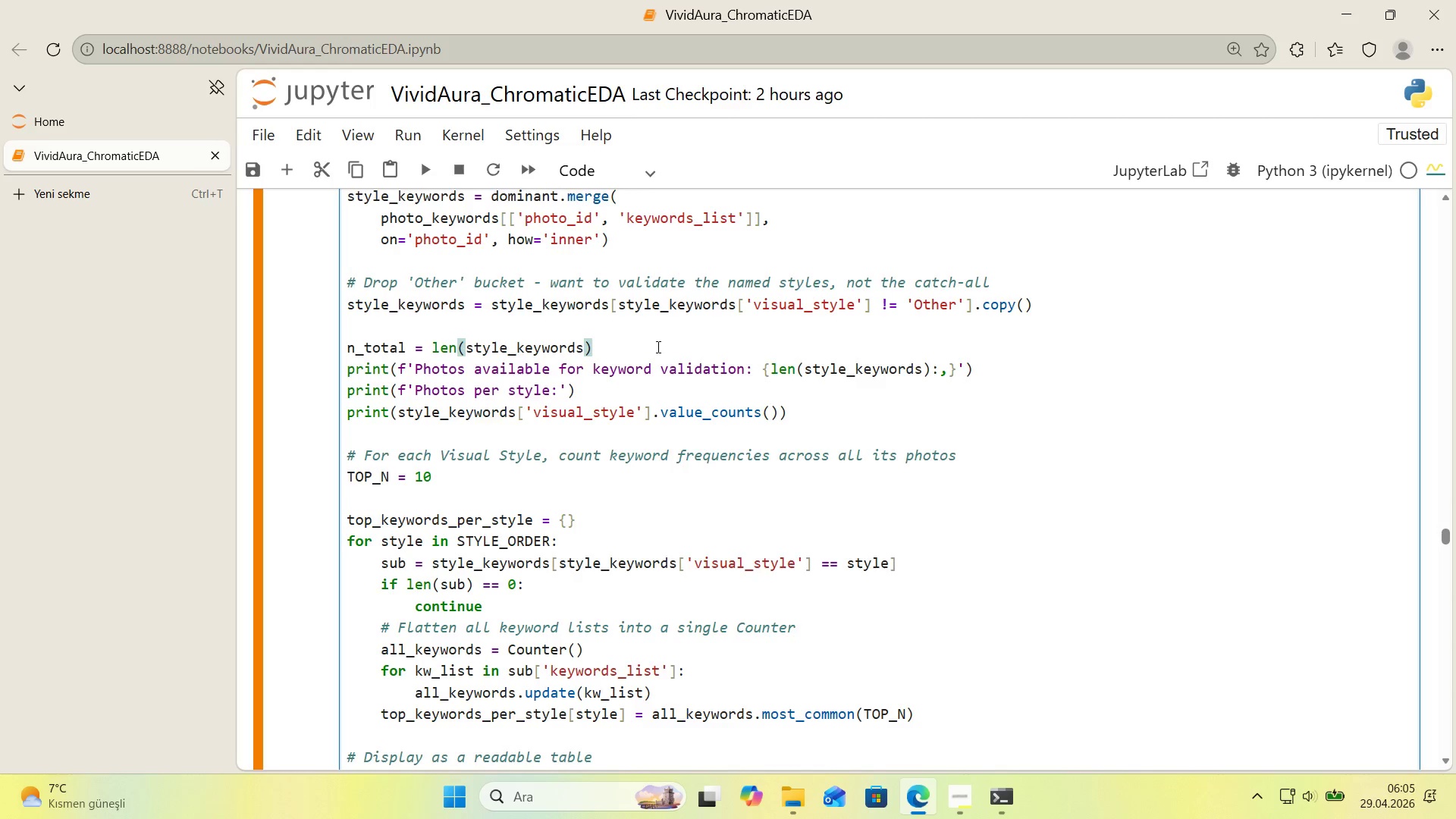 
wait(22.72)
 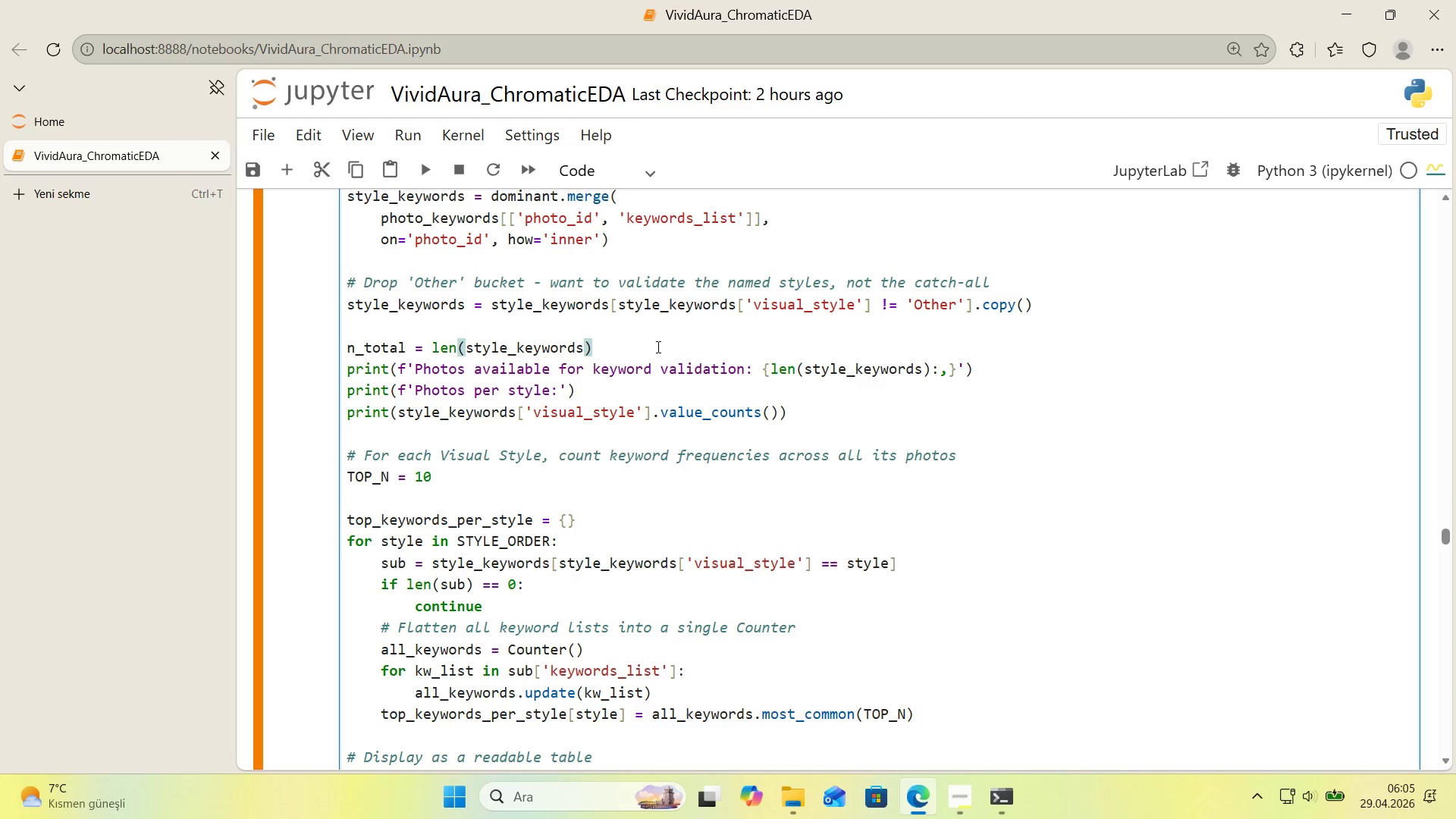 
left_click([859, 373])
 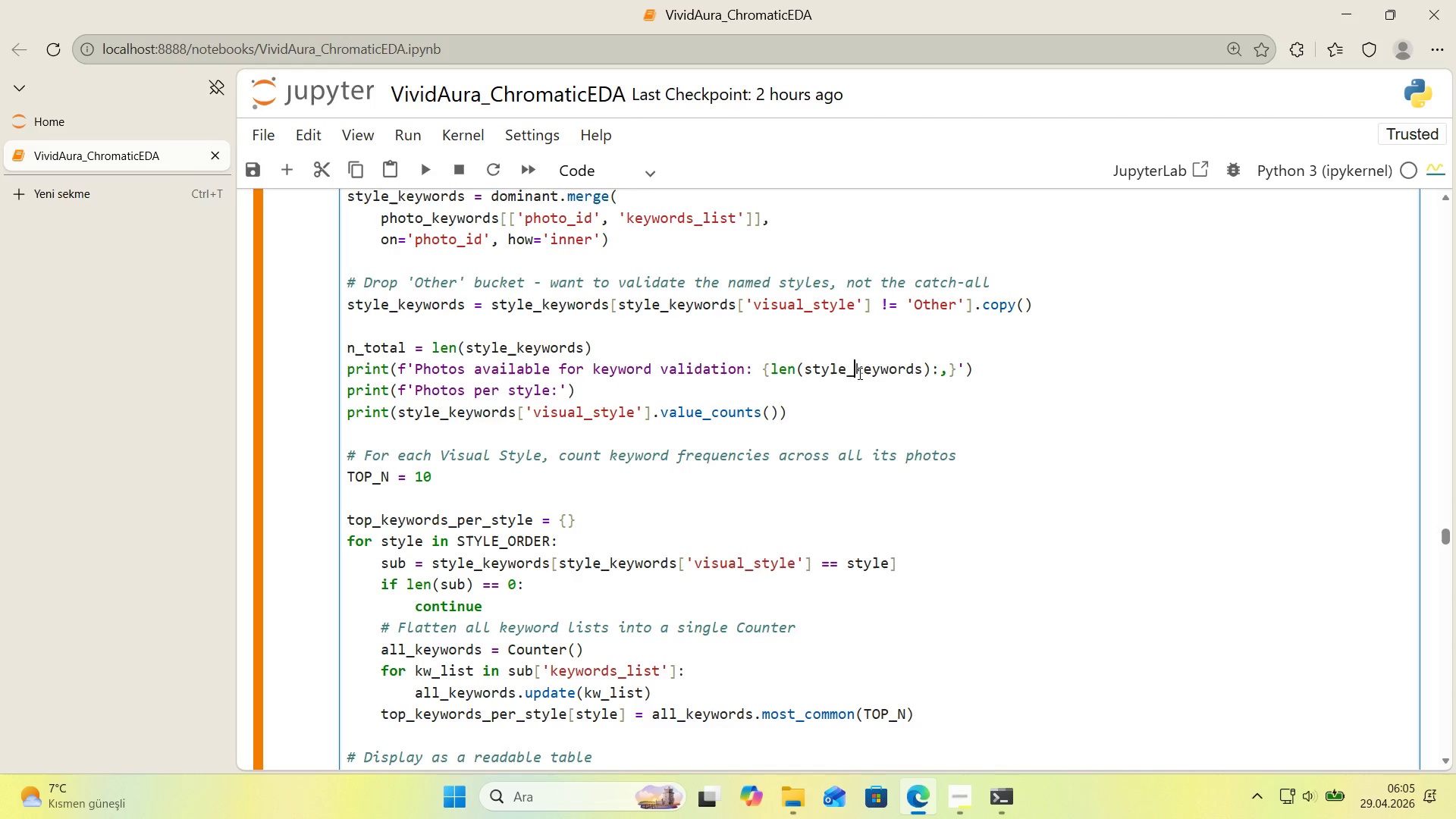 
double_click([858, 373])
 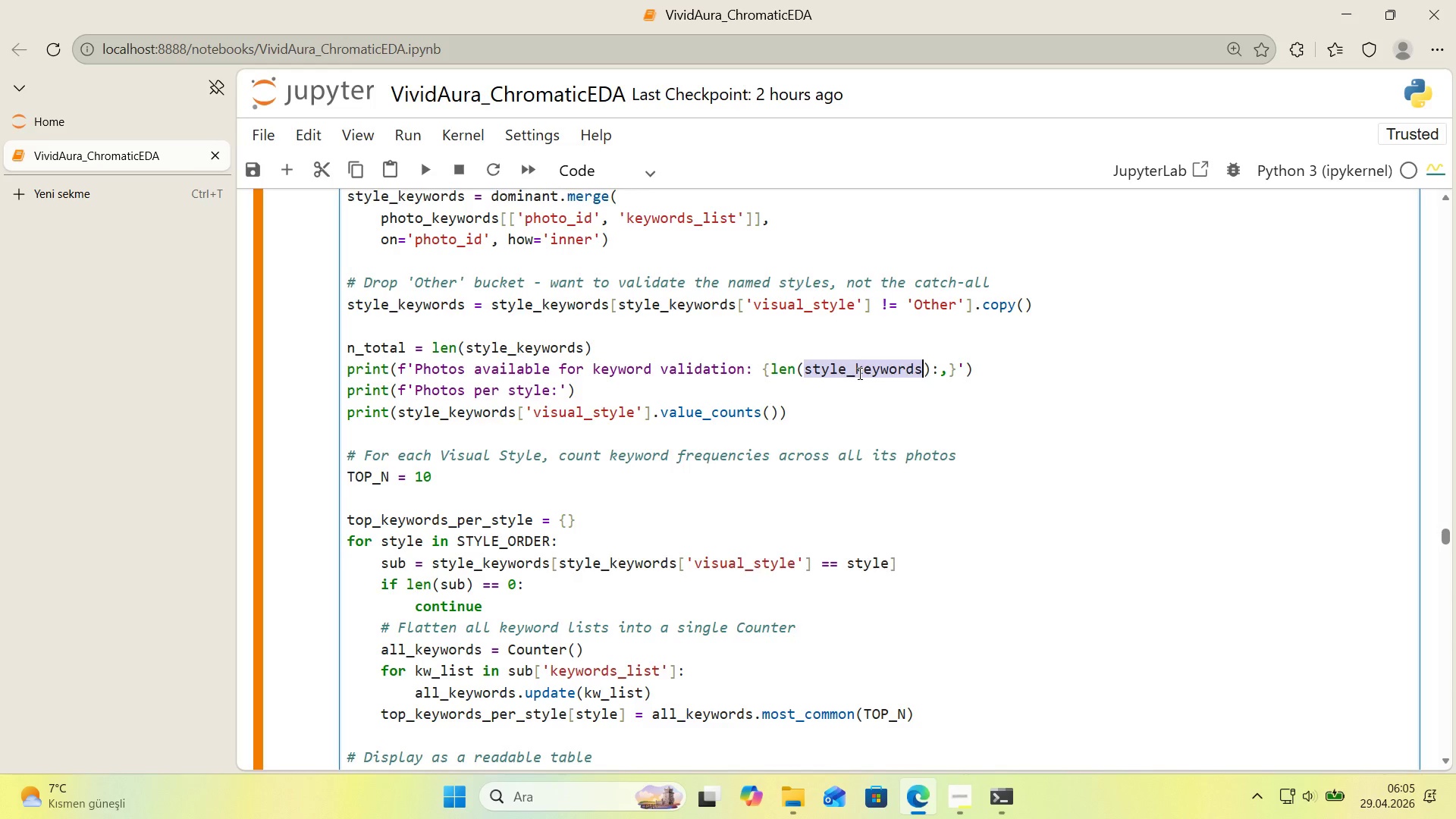 
type(n_total)
 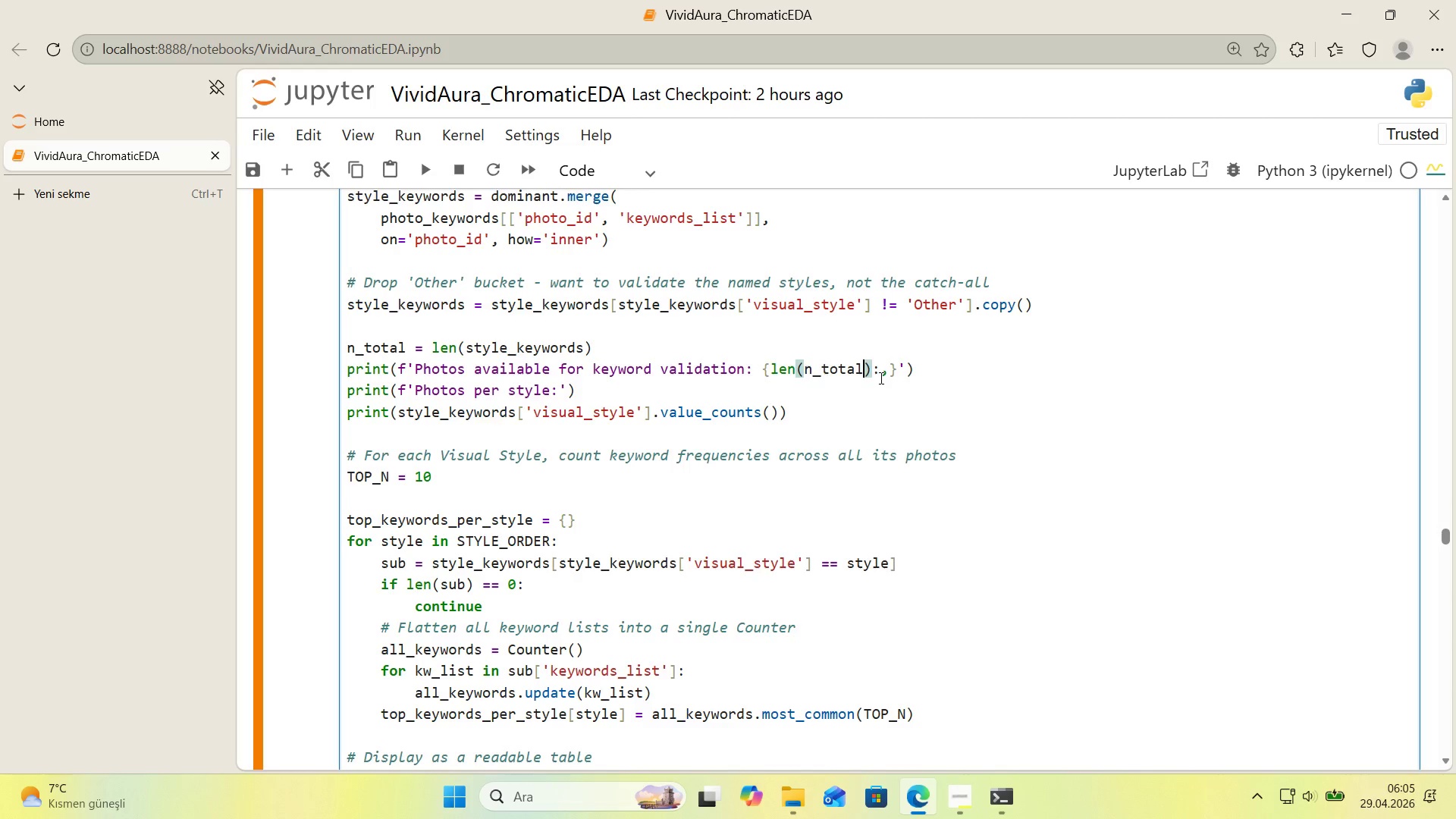 
wait(5.53)
 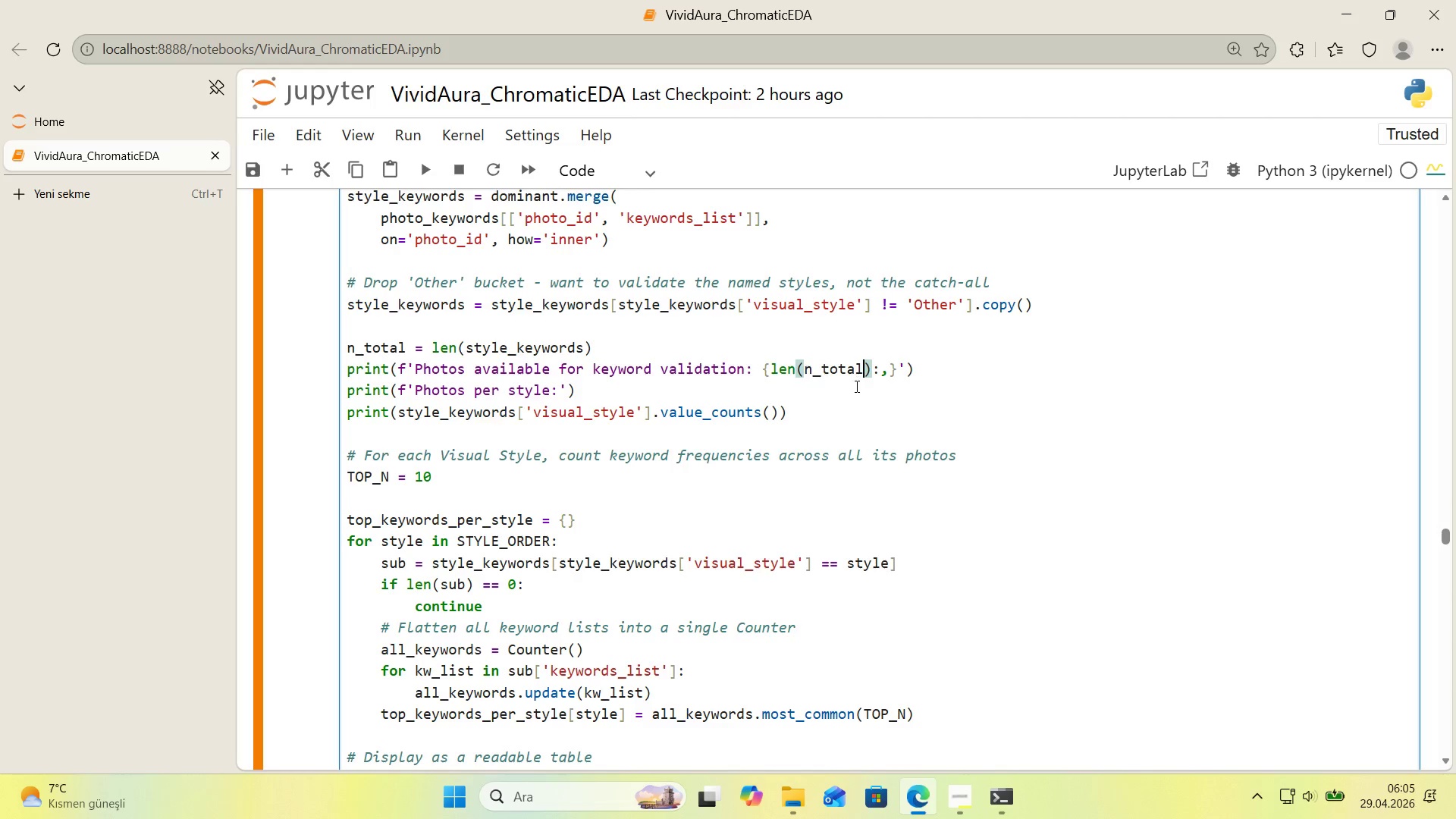 
left_click([871, 370])
 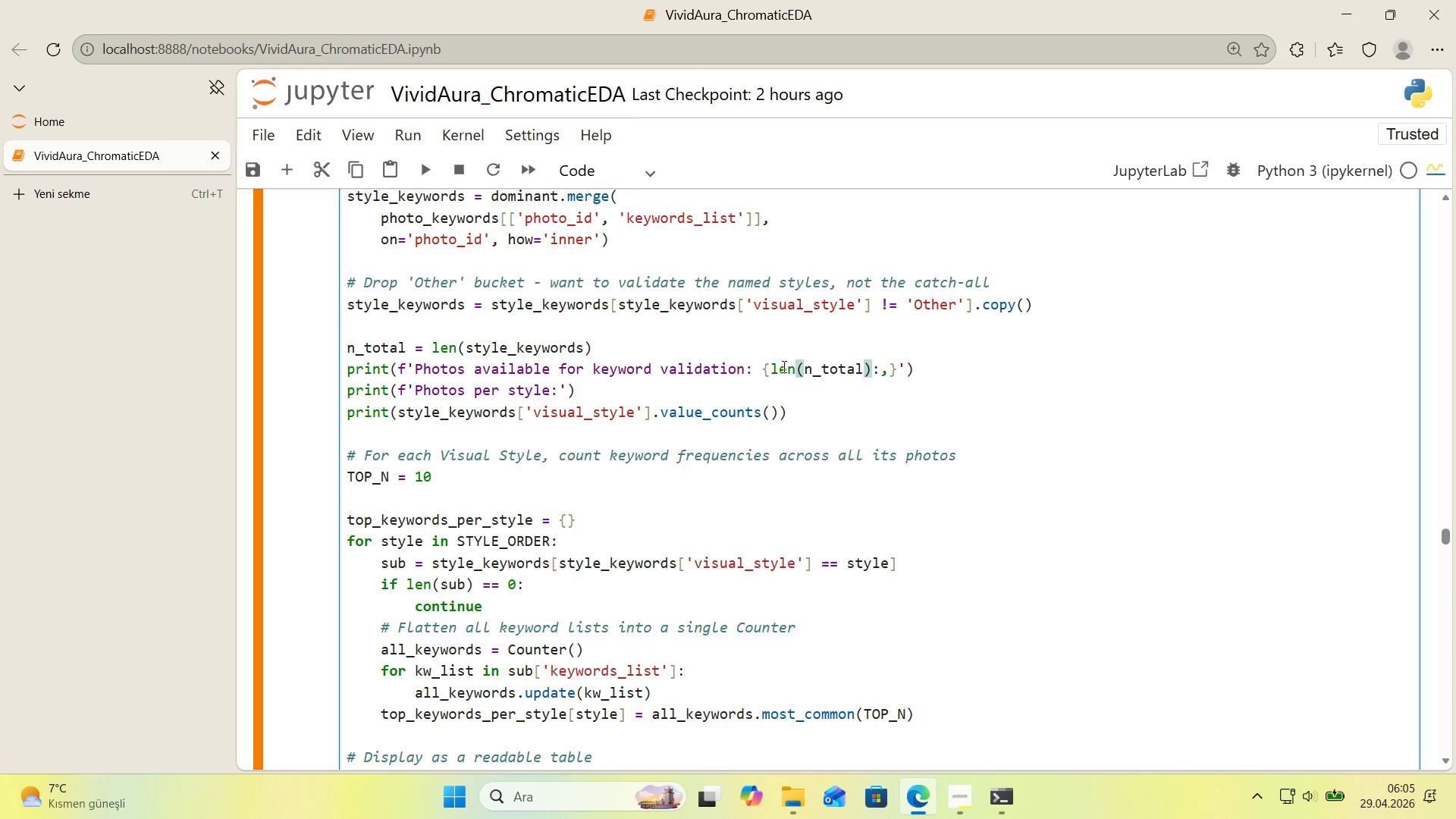 
left_click_drag(start_coordinate=[762, 371], to_coordinate=[902, 369])
 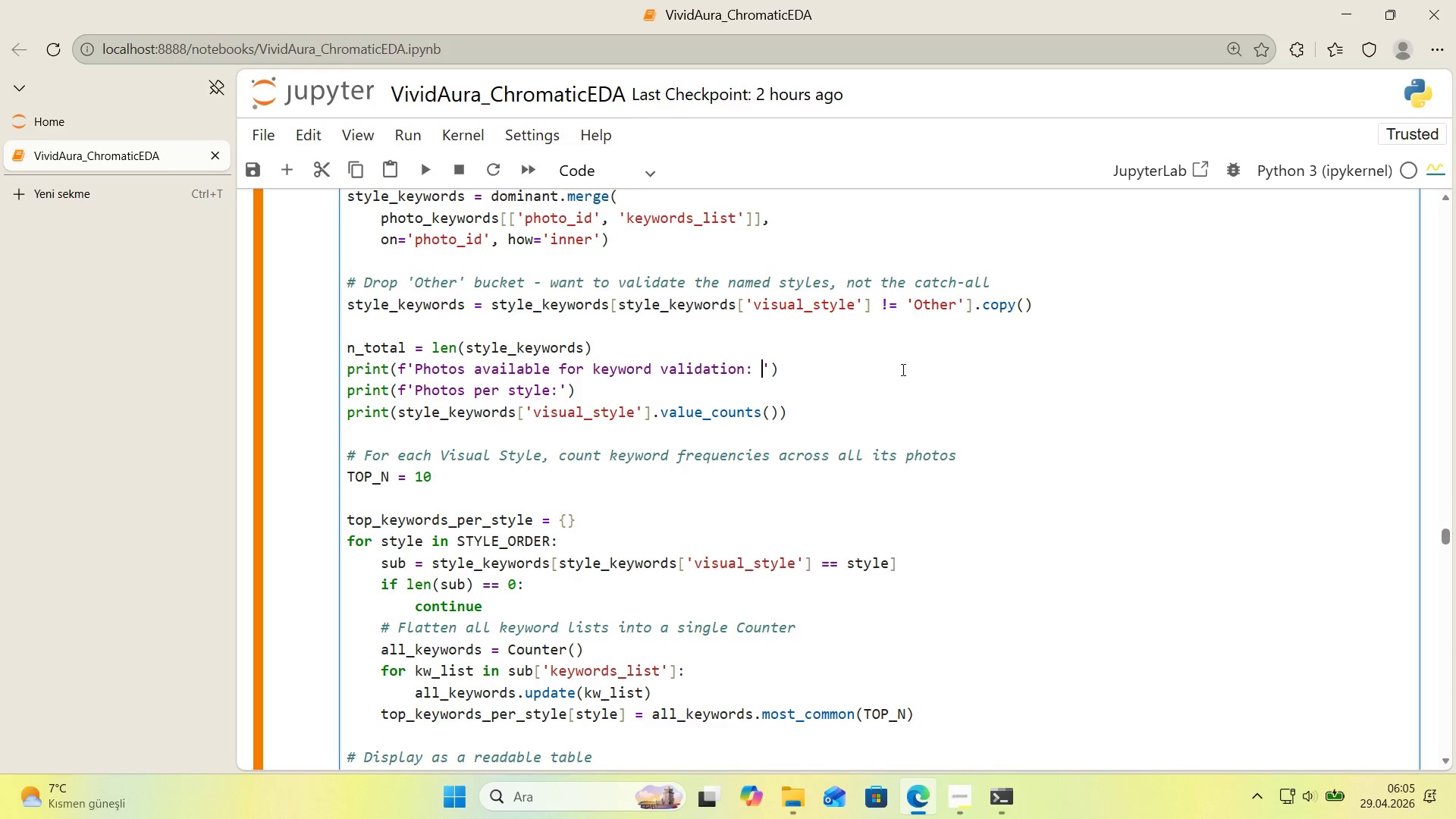 
key(Backspace)
 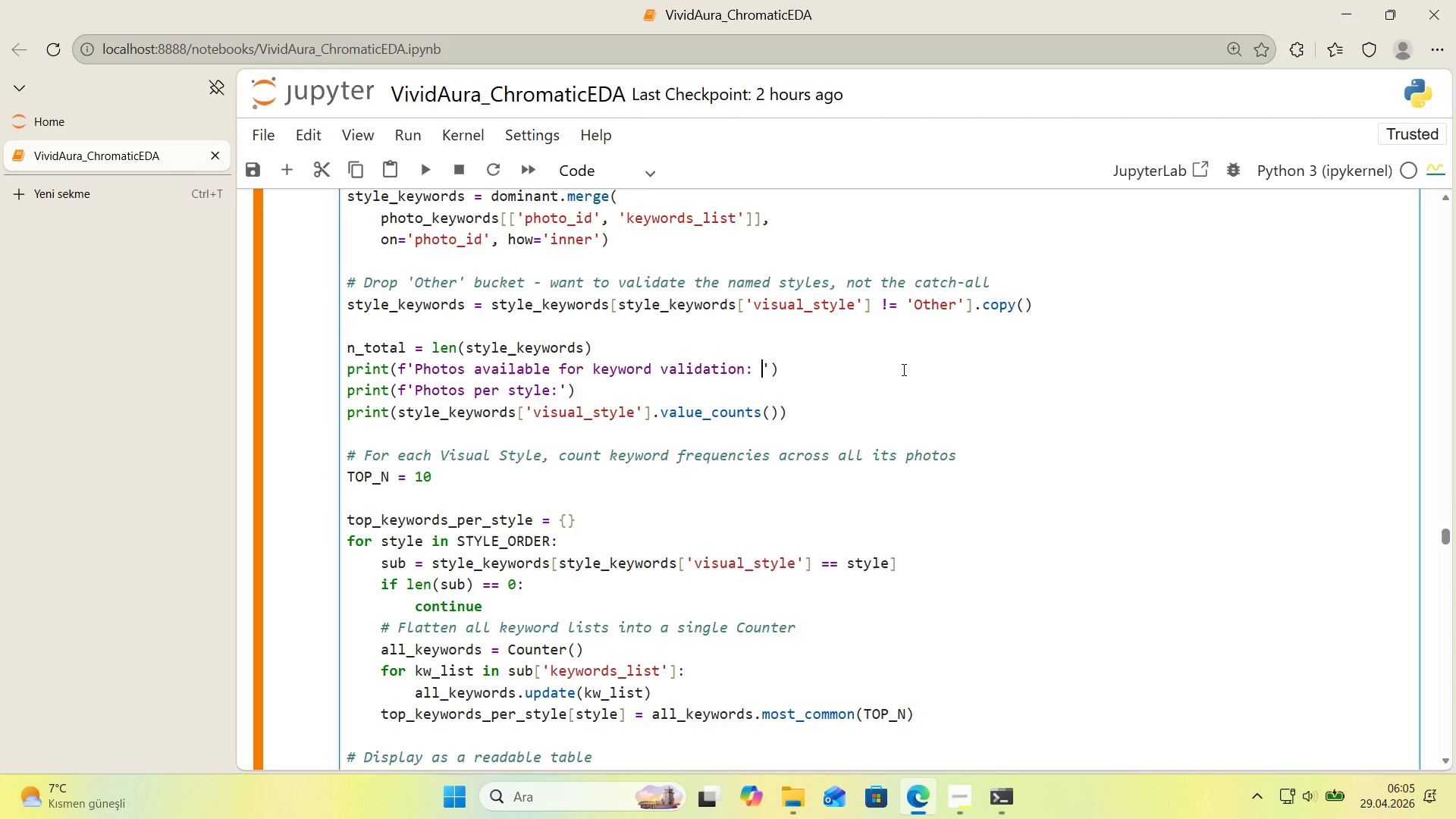 
key(Backspace)
 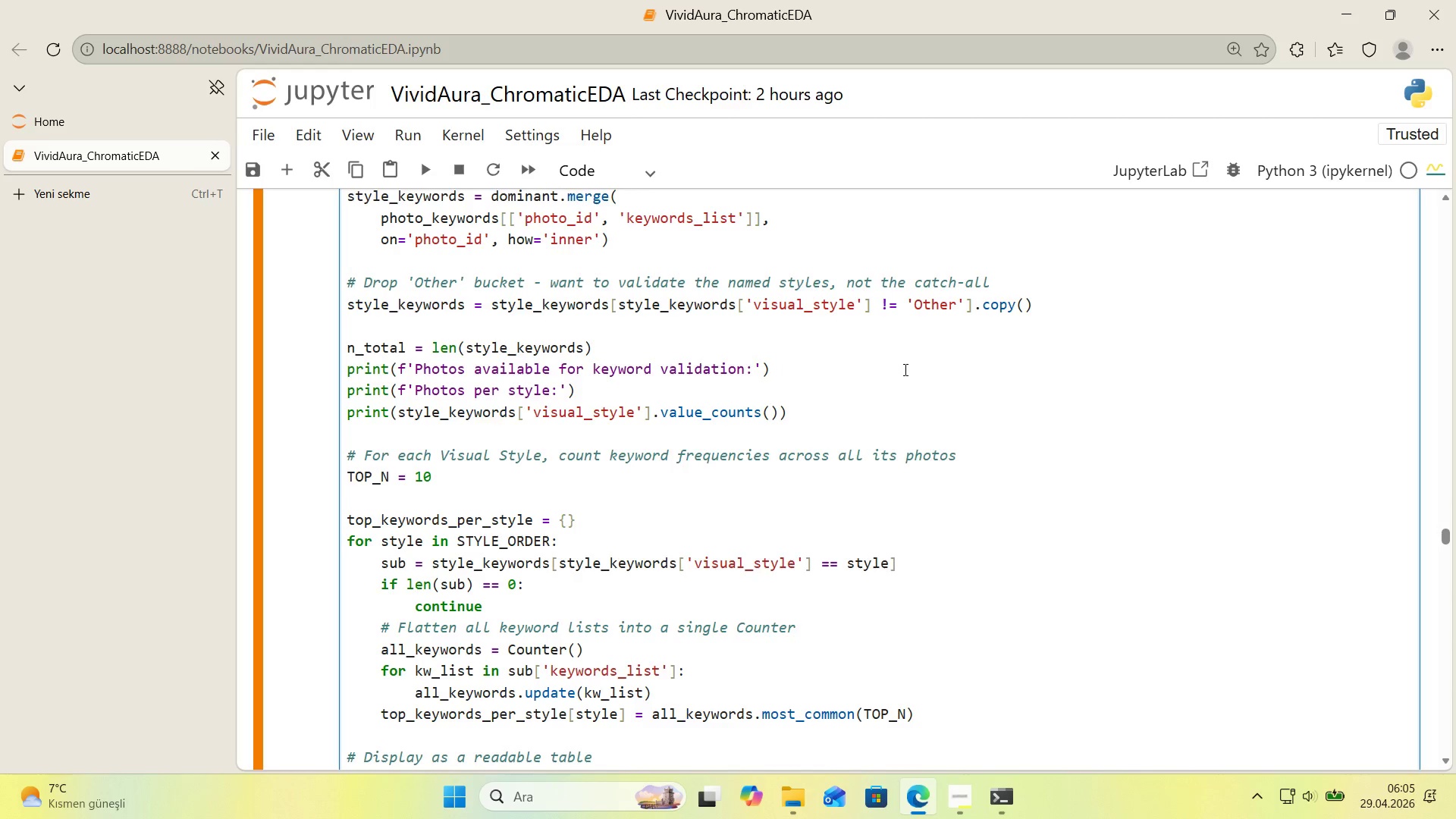 
key(Space)
 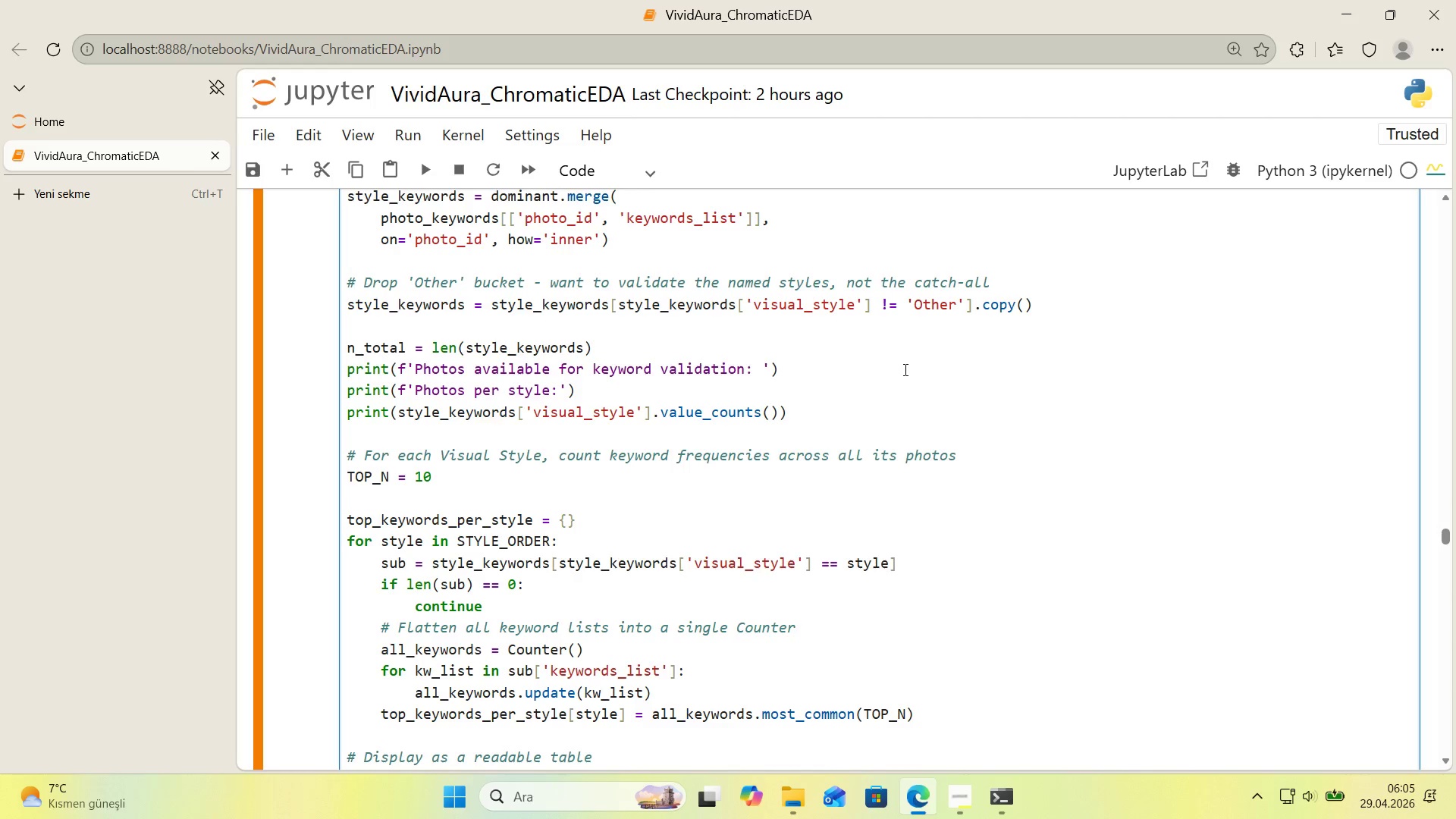 
key(Alt+Control+7)
 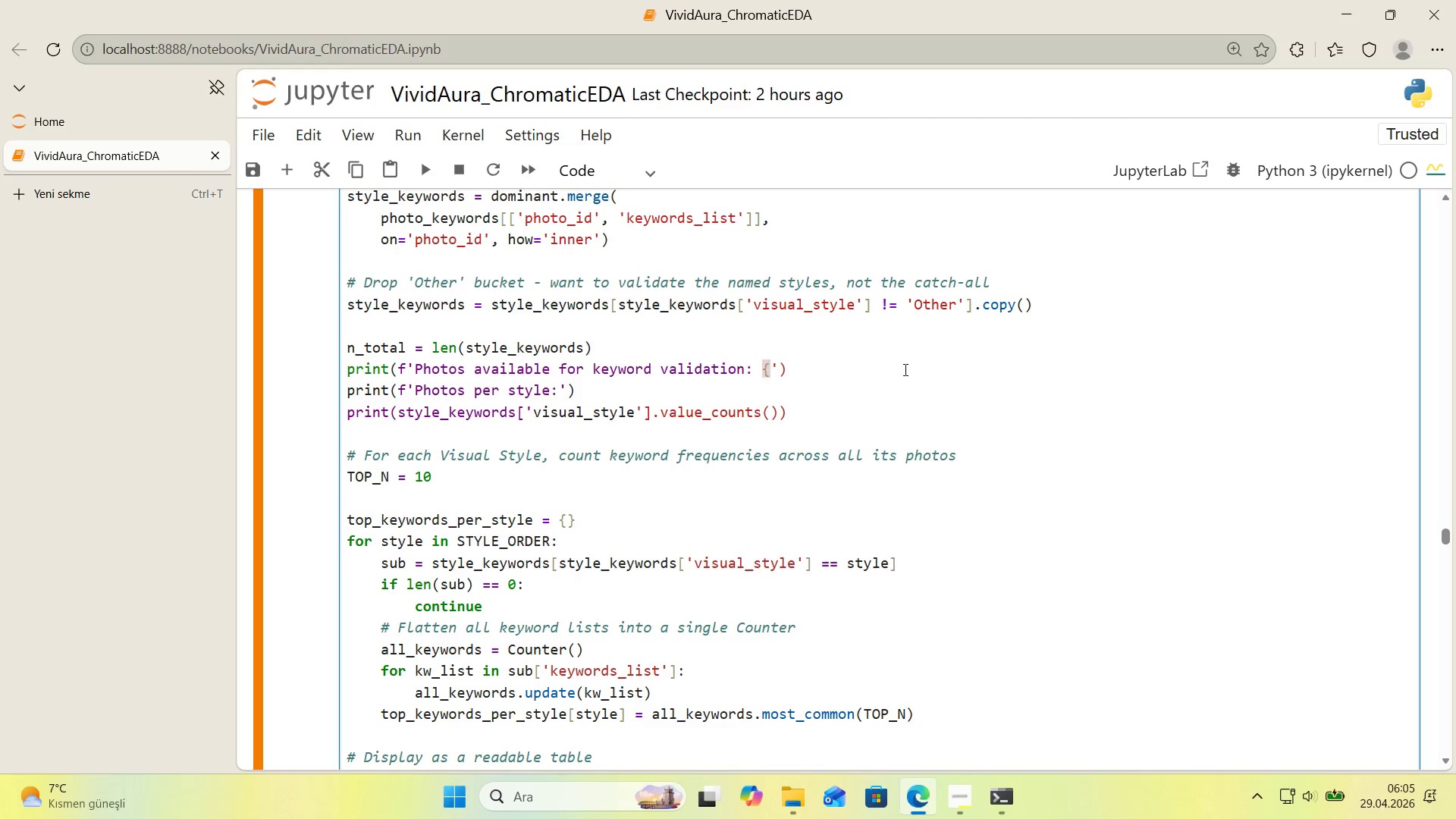 
key(Alt+Control+0)
 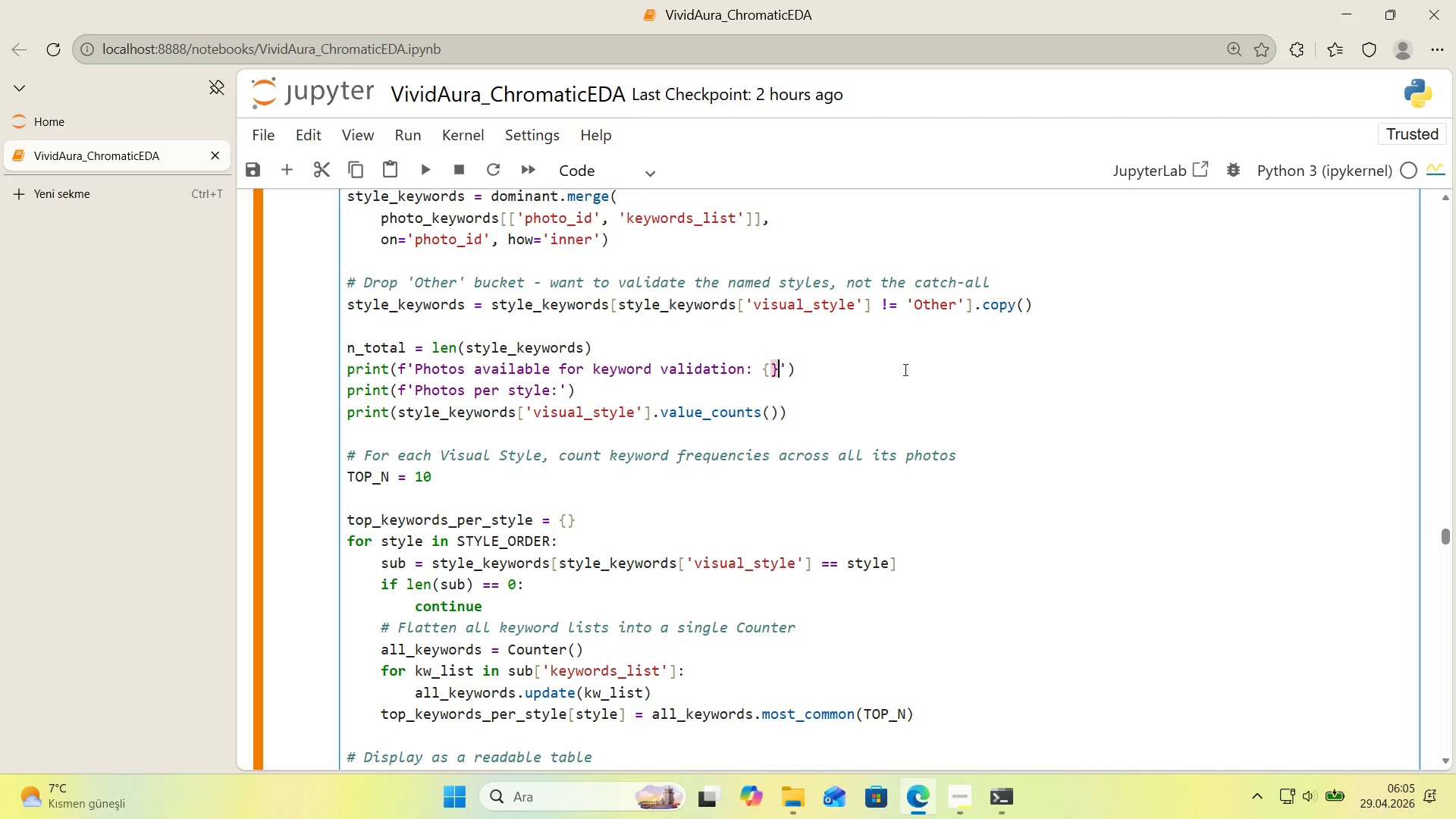 
key(ArrowLeft)
 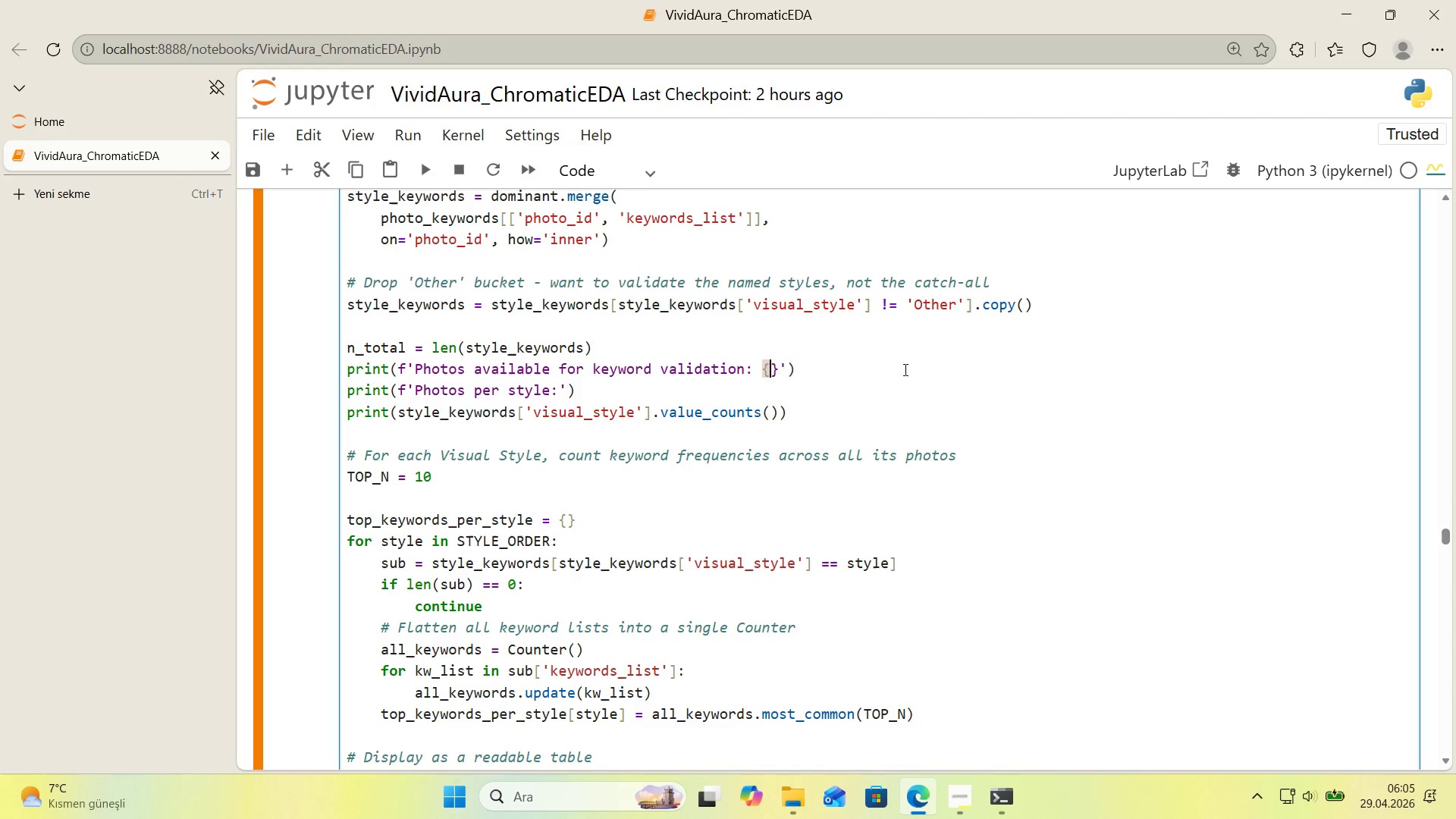 
type(n_total>,)
 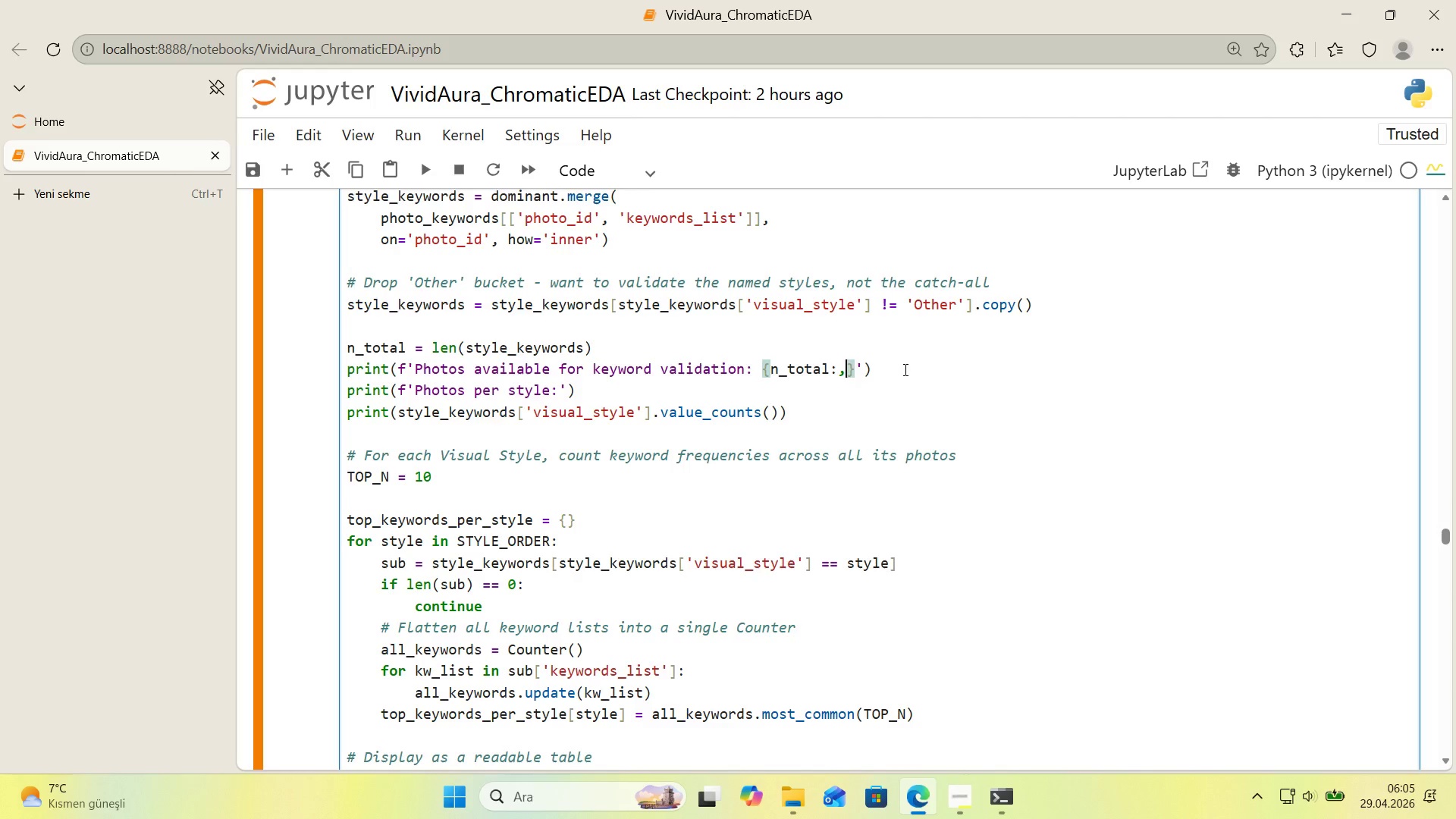 
wait(9.38)
 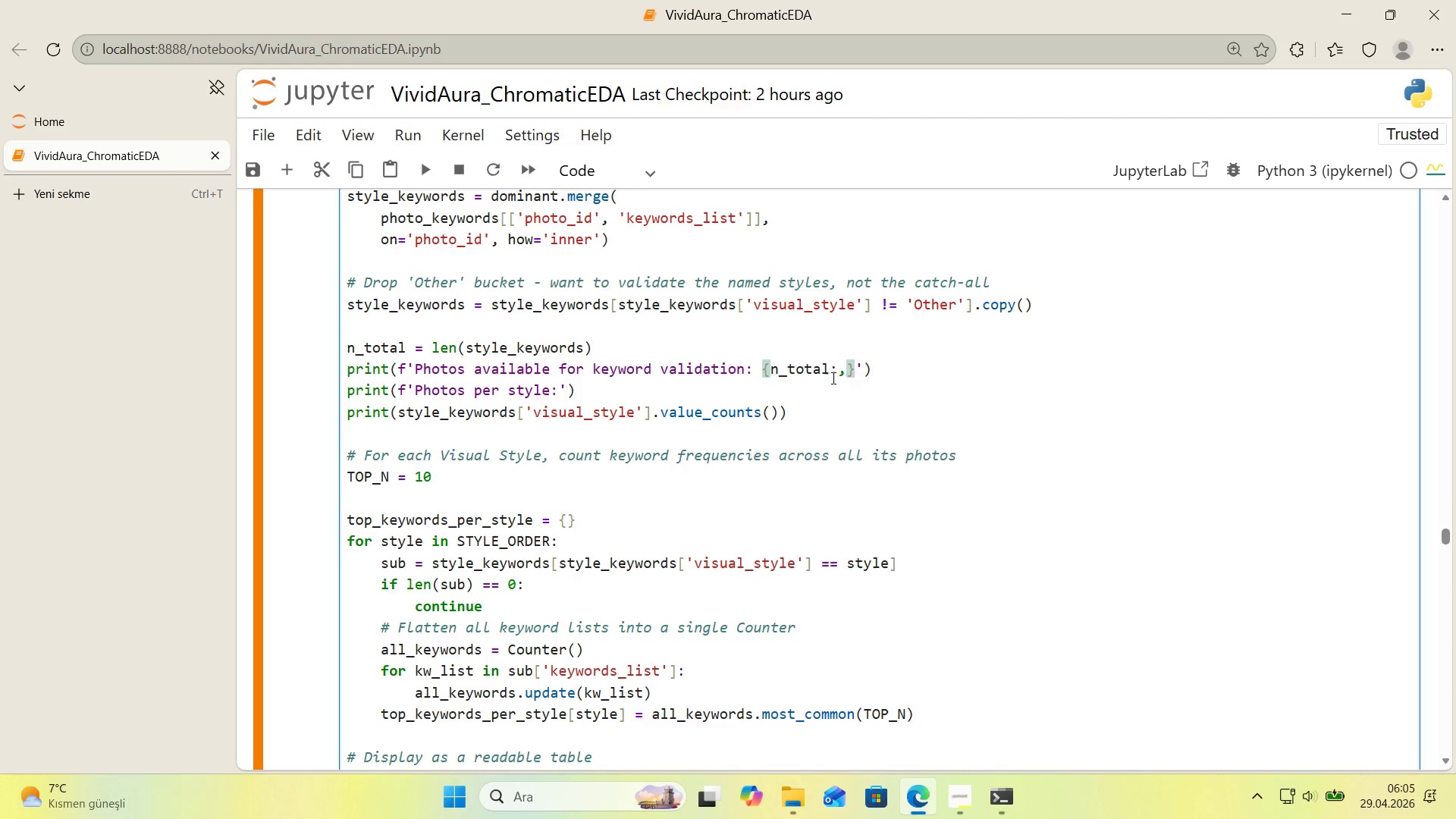 
left_click([791, 412])
 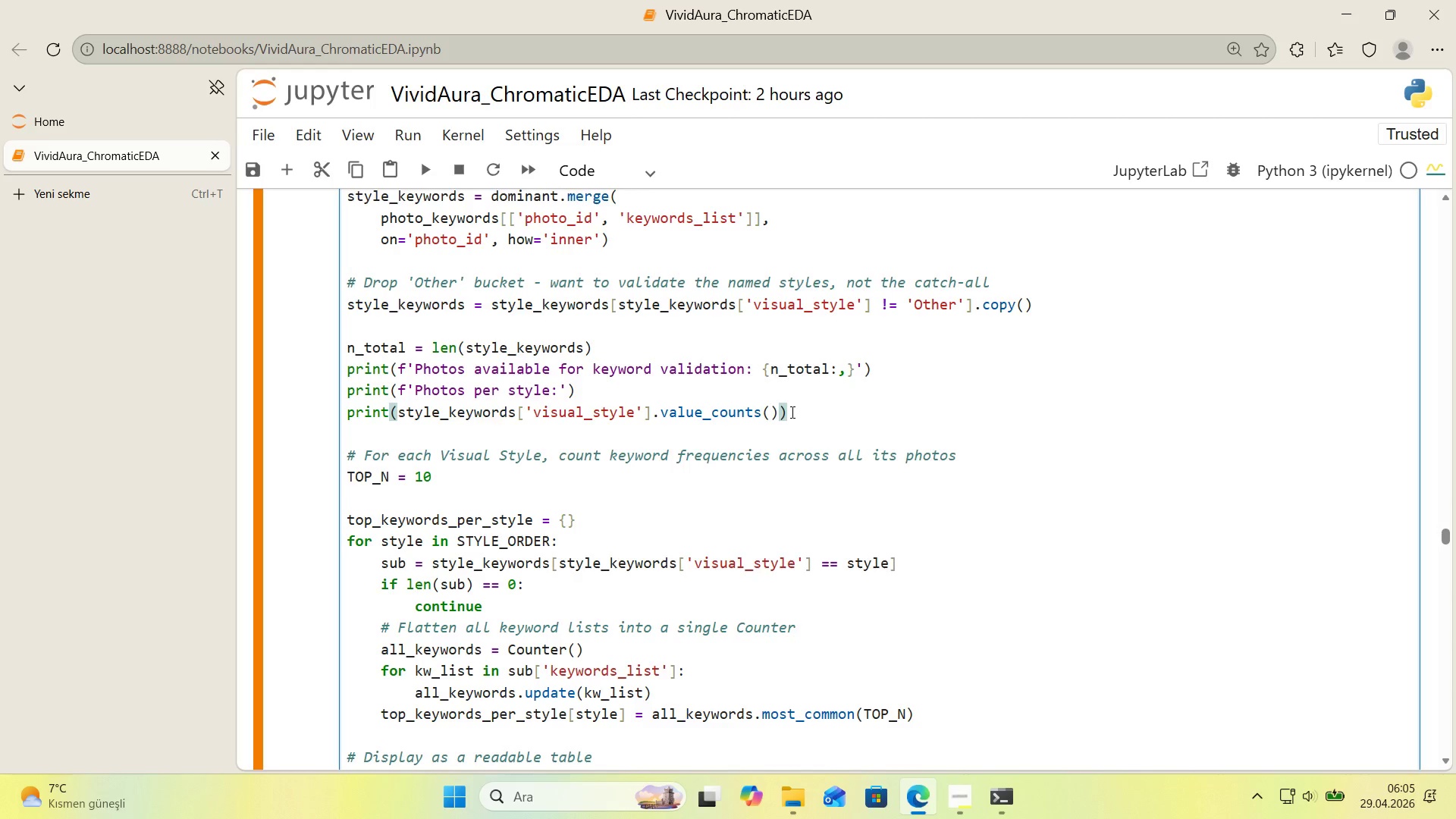 
scroll: coordinate [760, 406], scroll_direction: down, amount: 3.0
 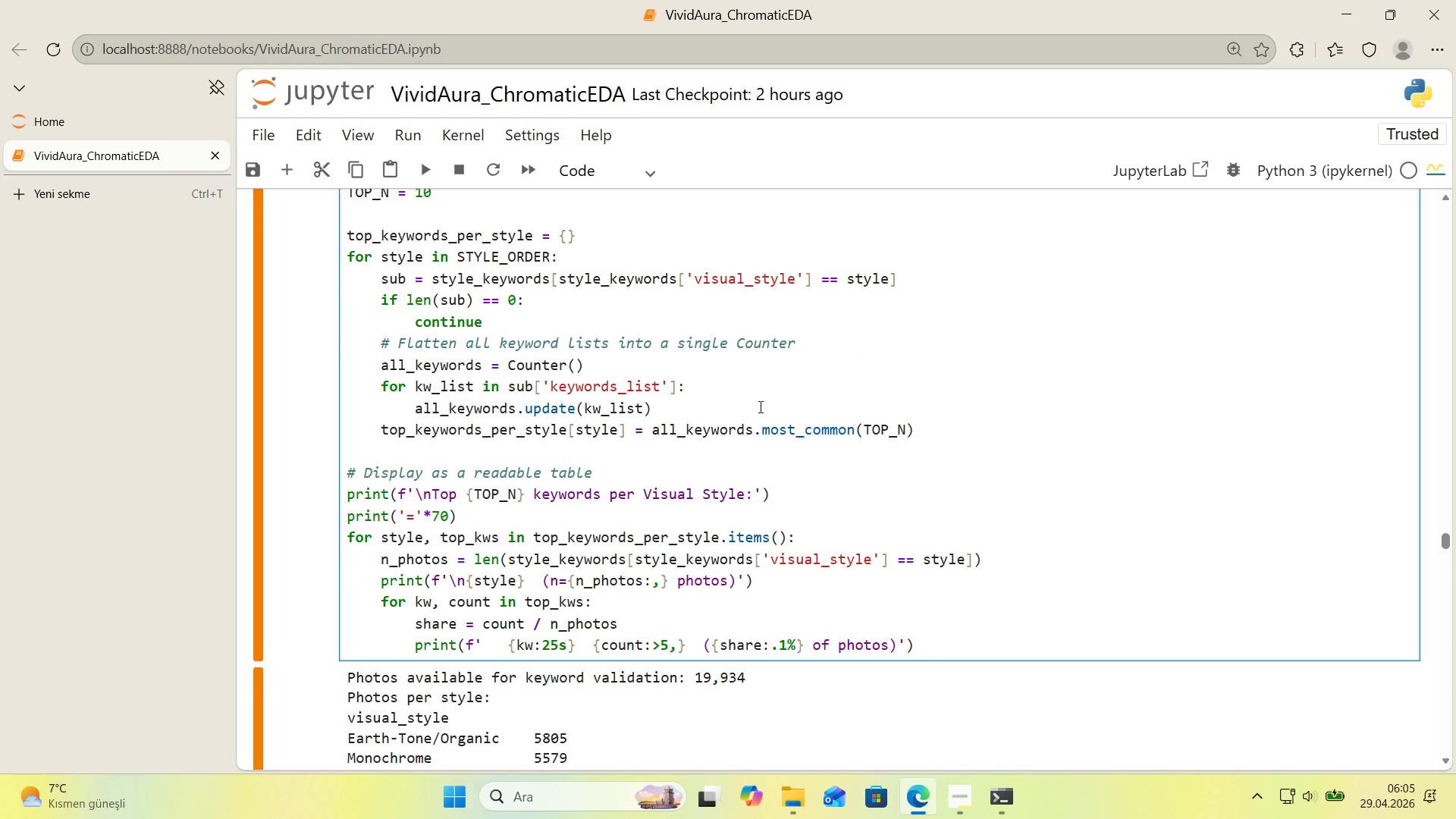 
scroll: coordinate [758, 406], scroll_direction: up, amount: 3.0
 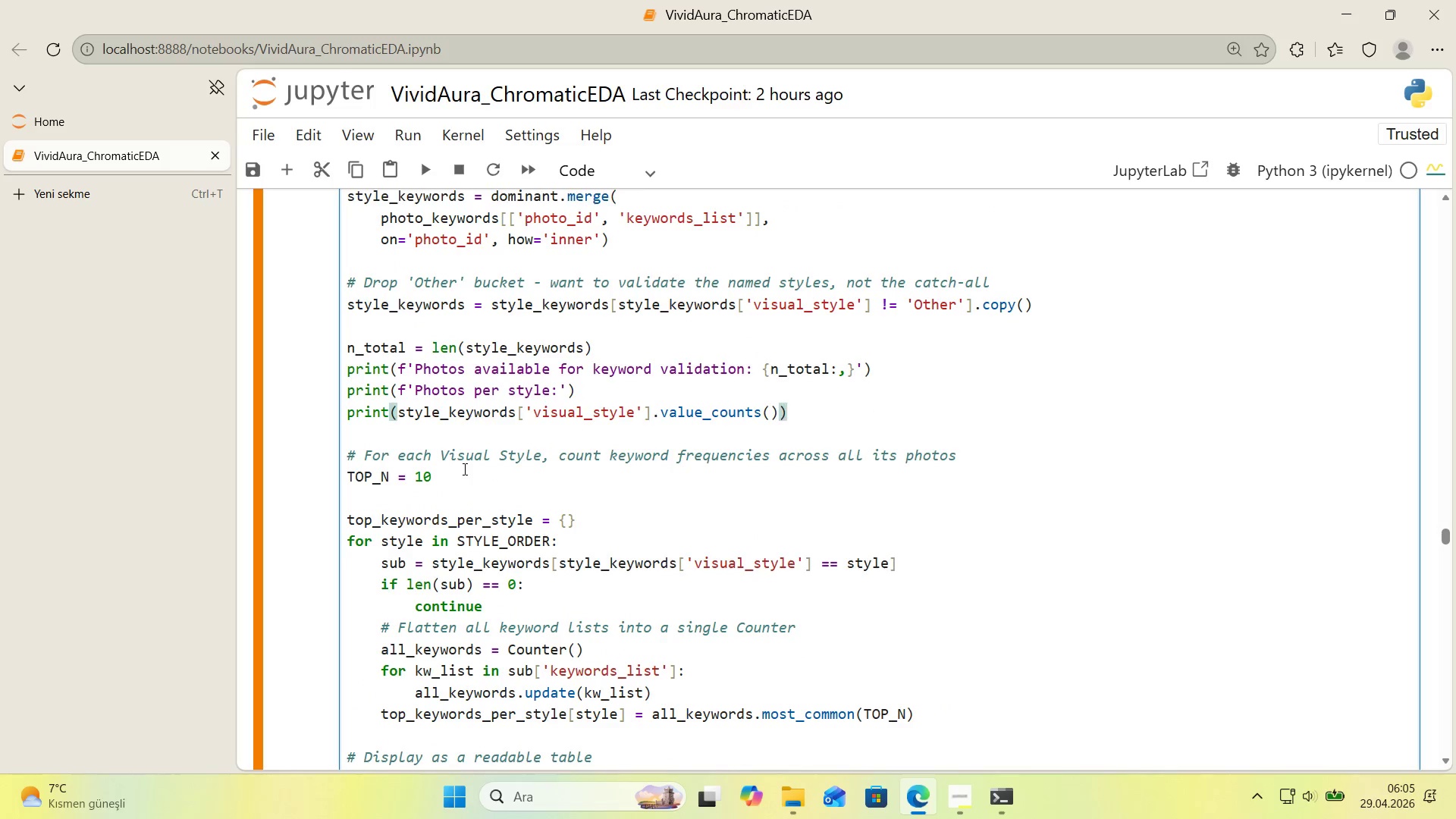 
left_click([468, 433])
 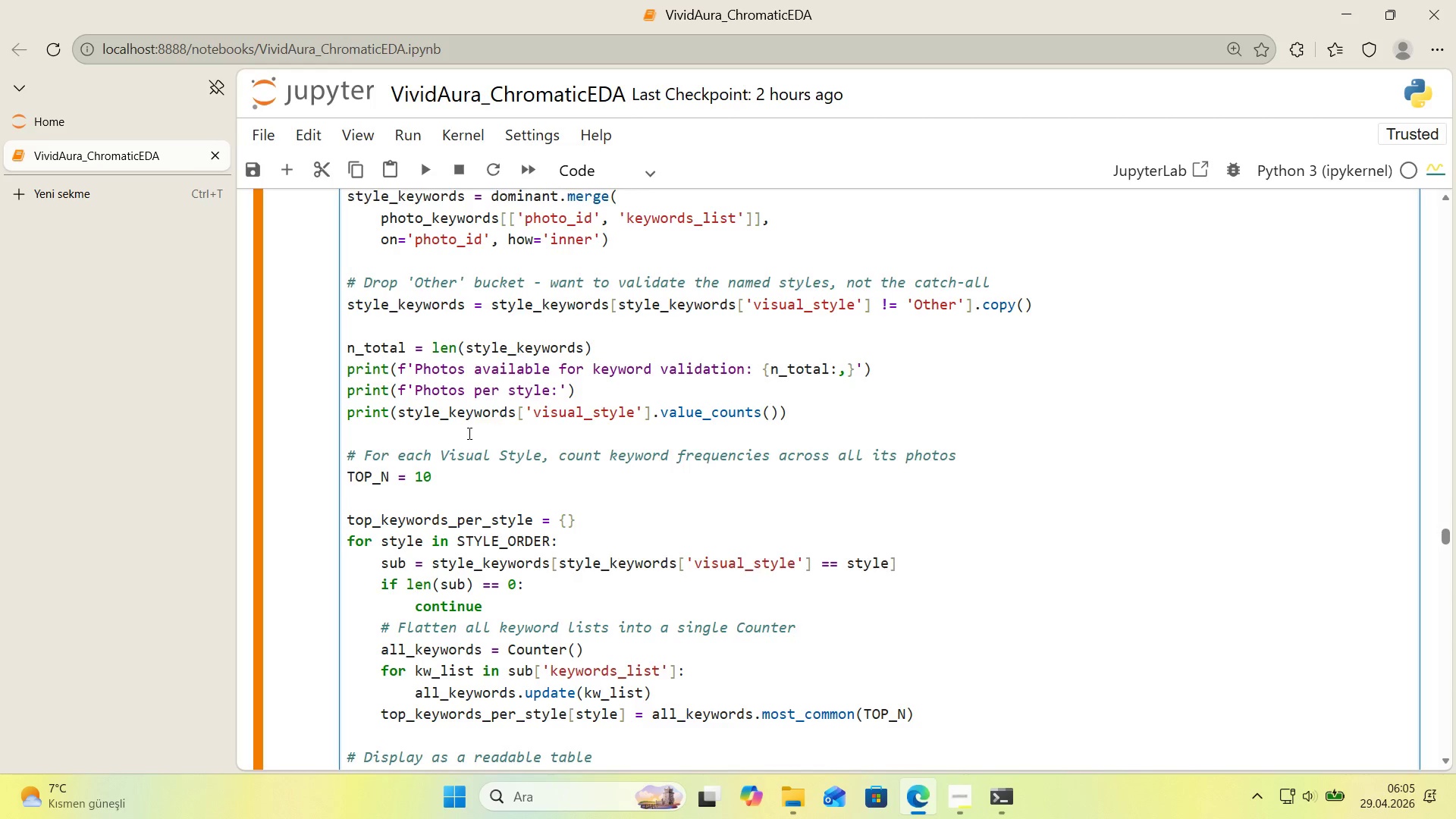 
key(Enter)
 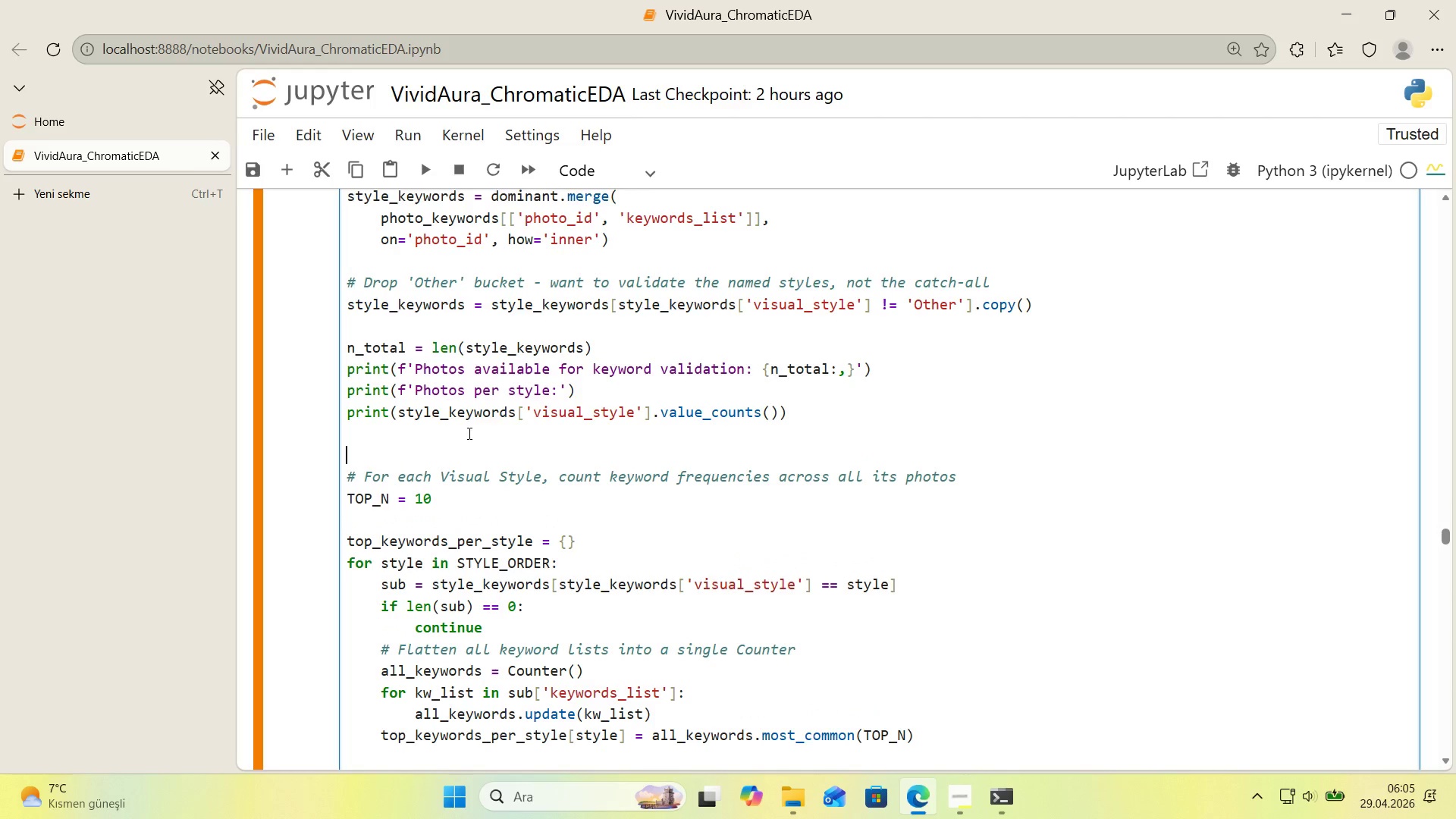 
key(Alt+Control+3)
 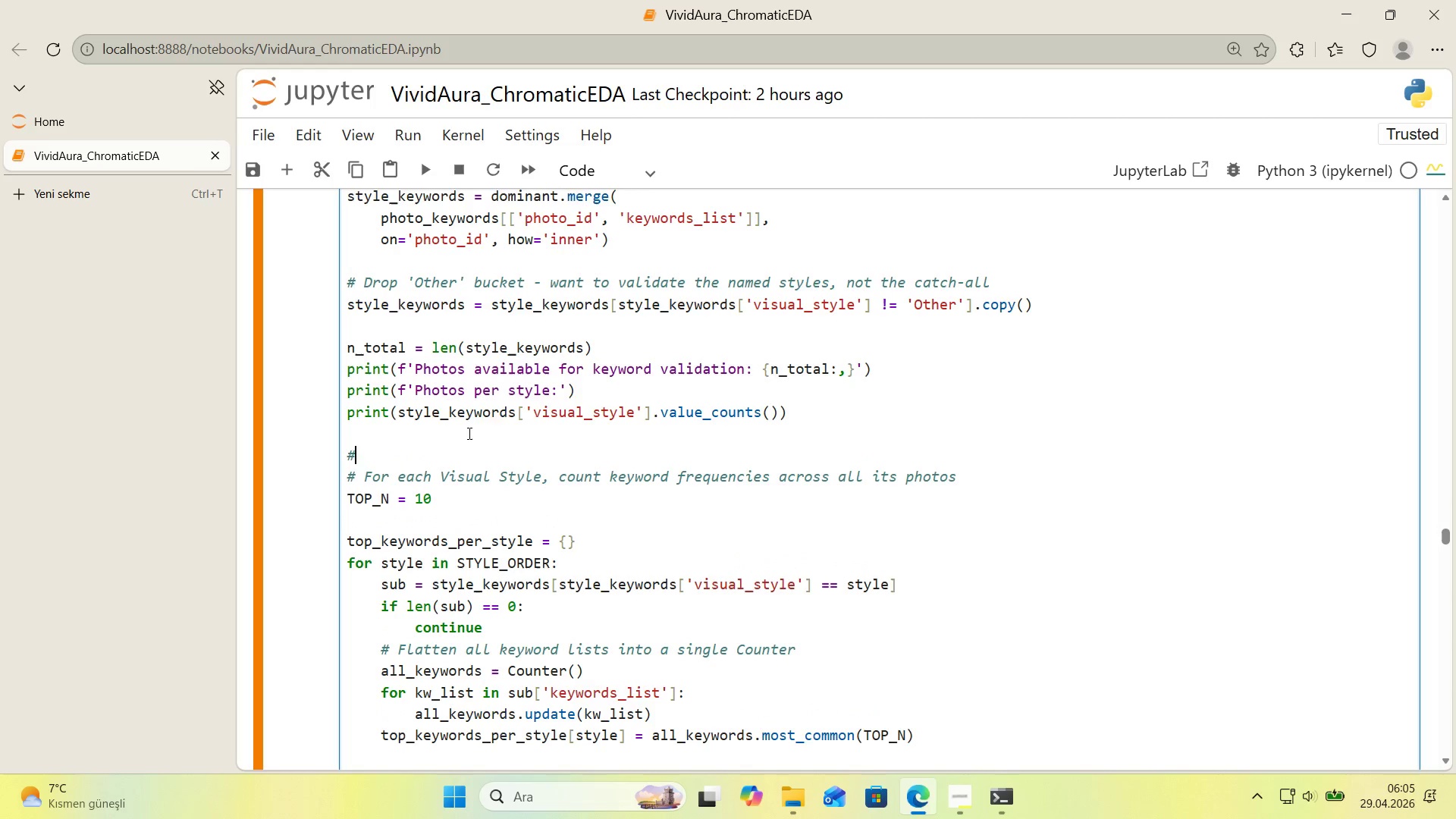 
key(Space)
 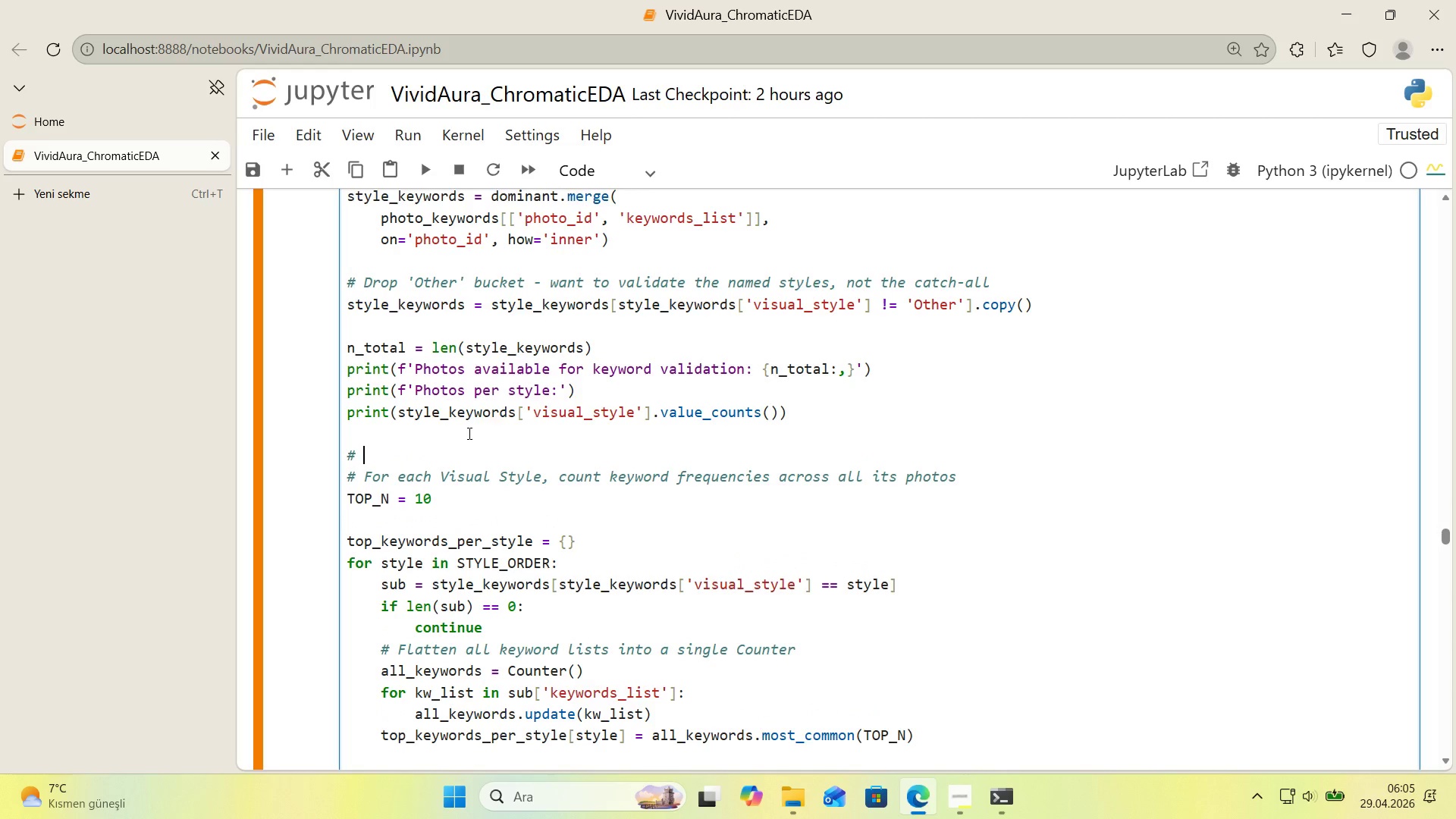 
key(CapsLock)
 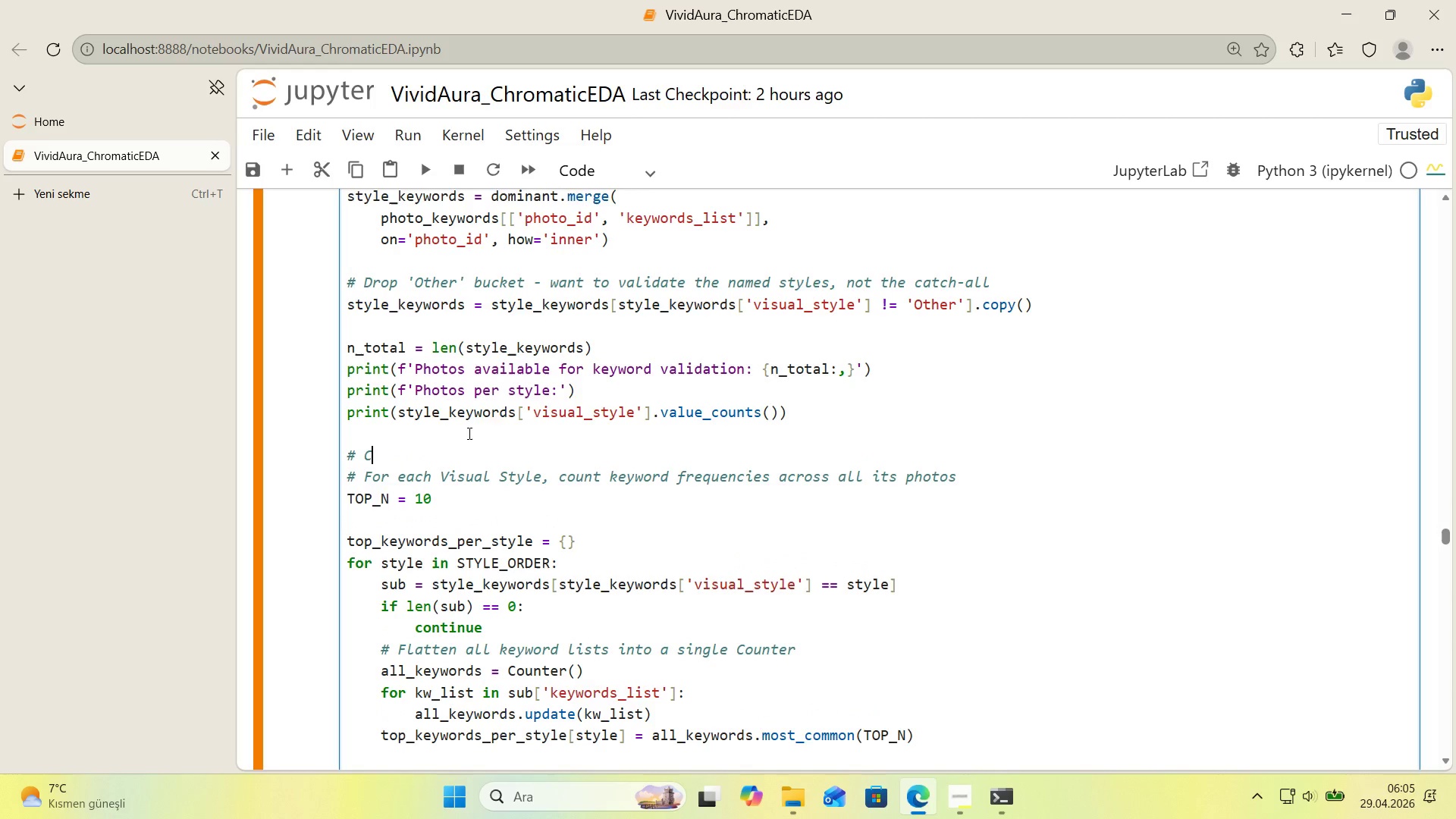 
key(C)
 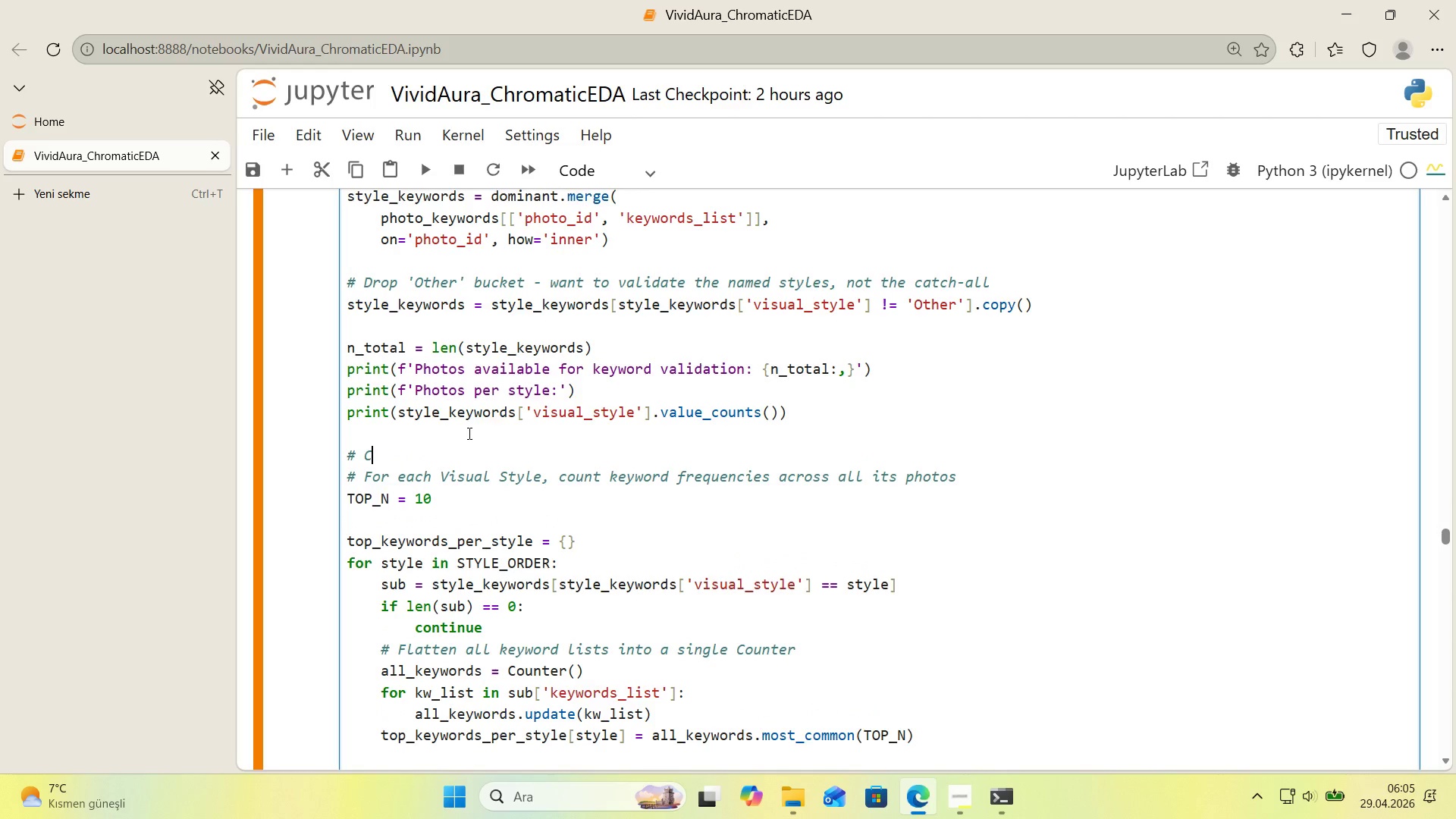 
key(CapsLock)
 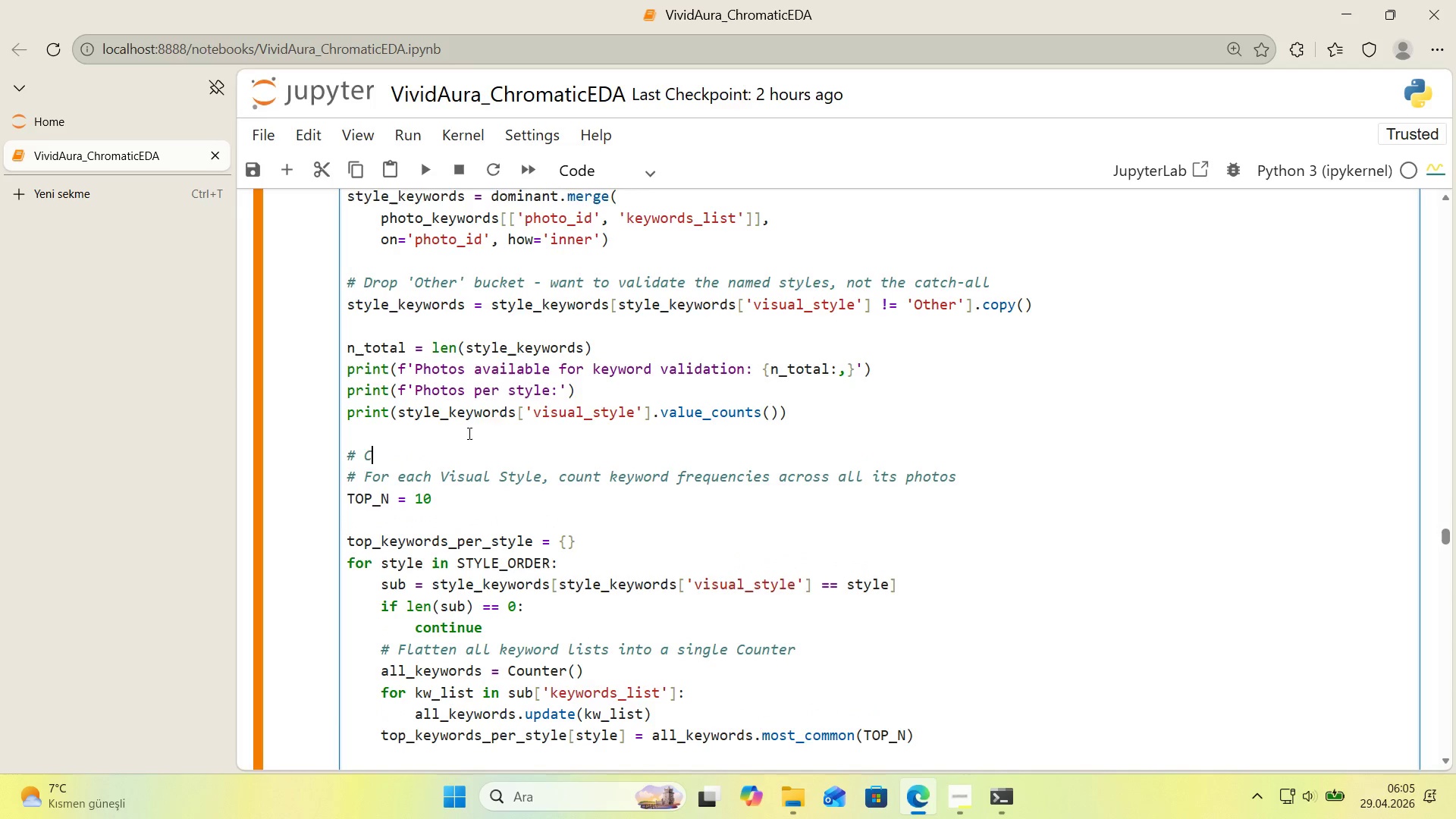 
key(O)
 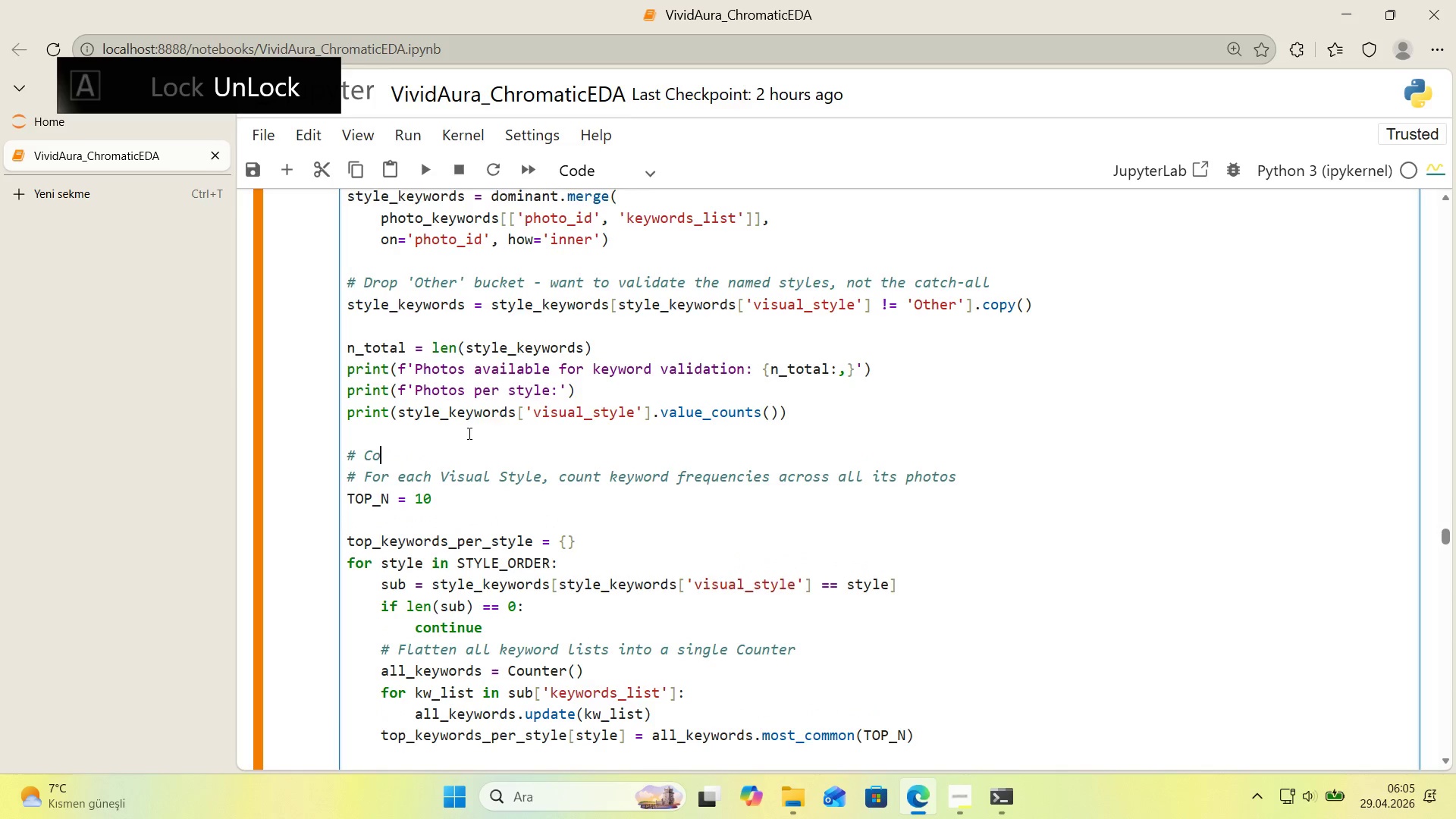 
key(Enter)
 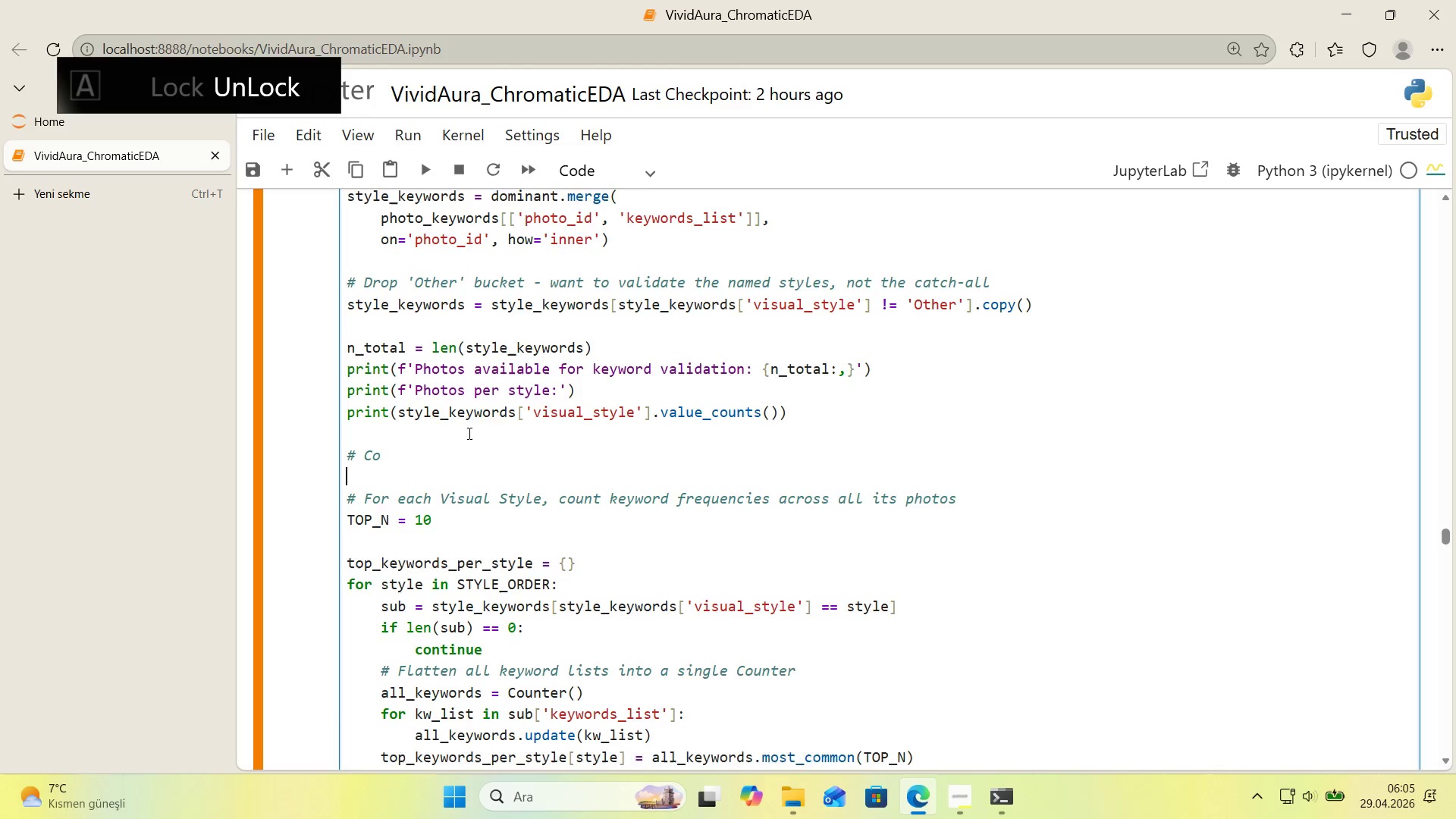 
key(Enter)
 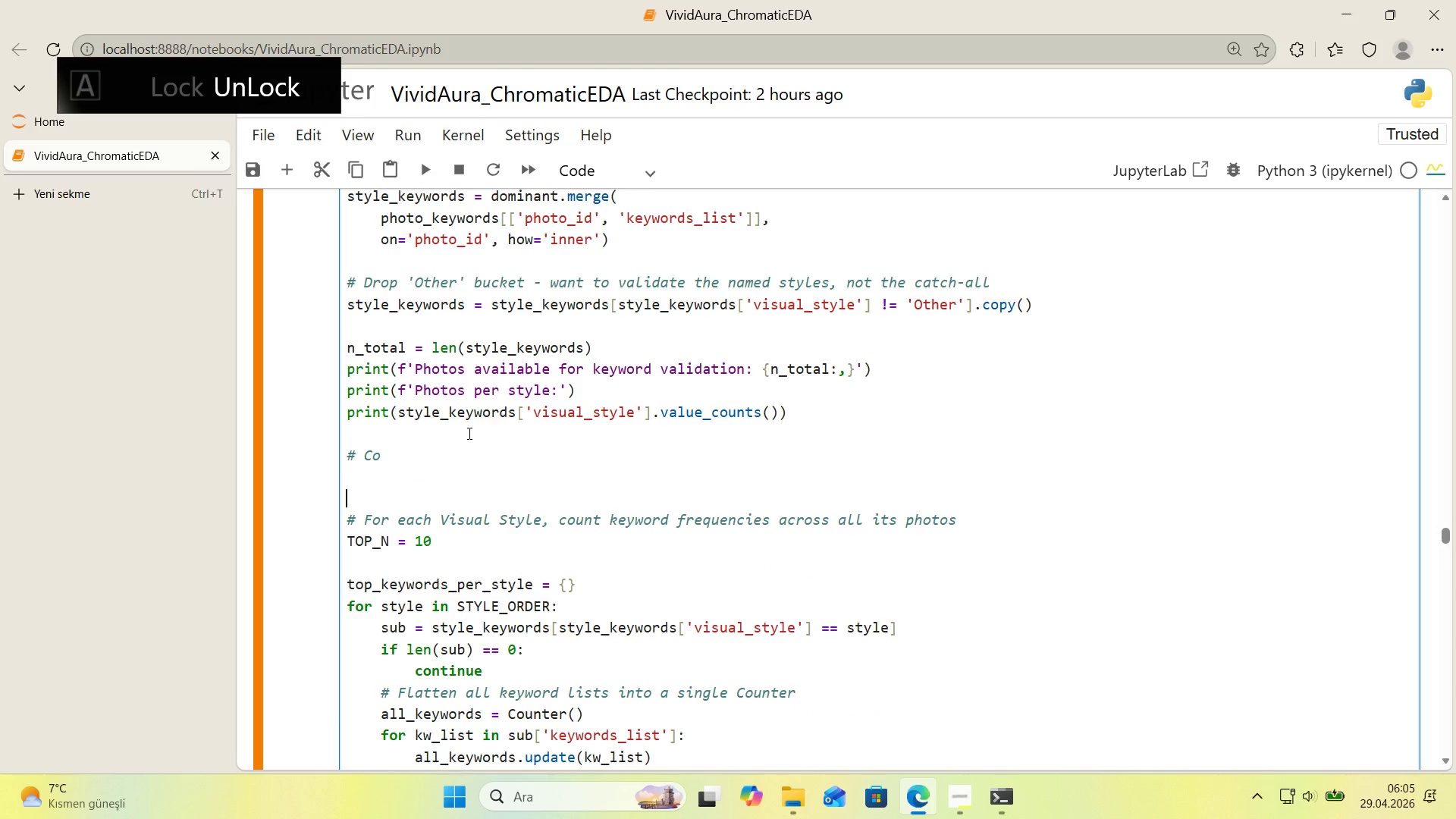 
key(ArrowUp)
 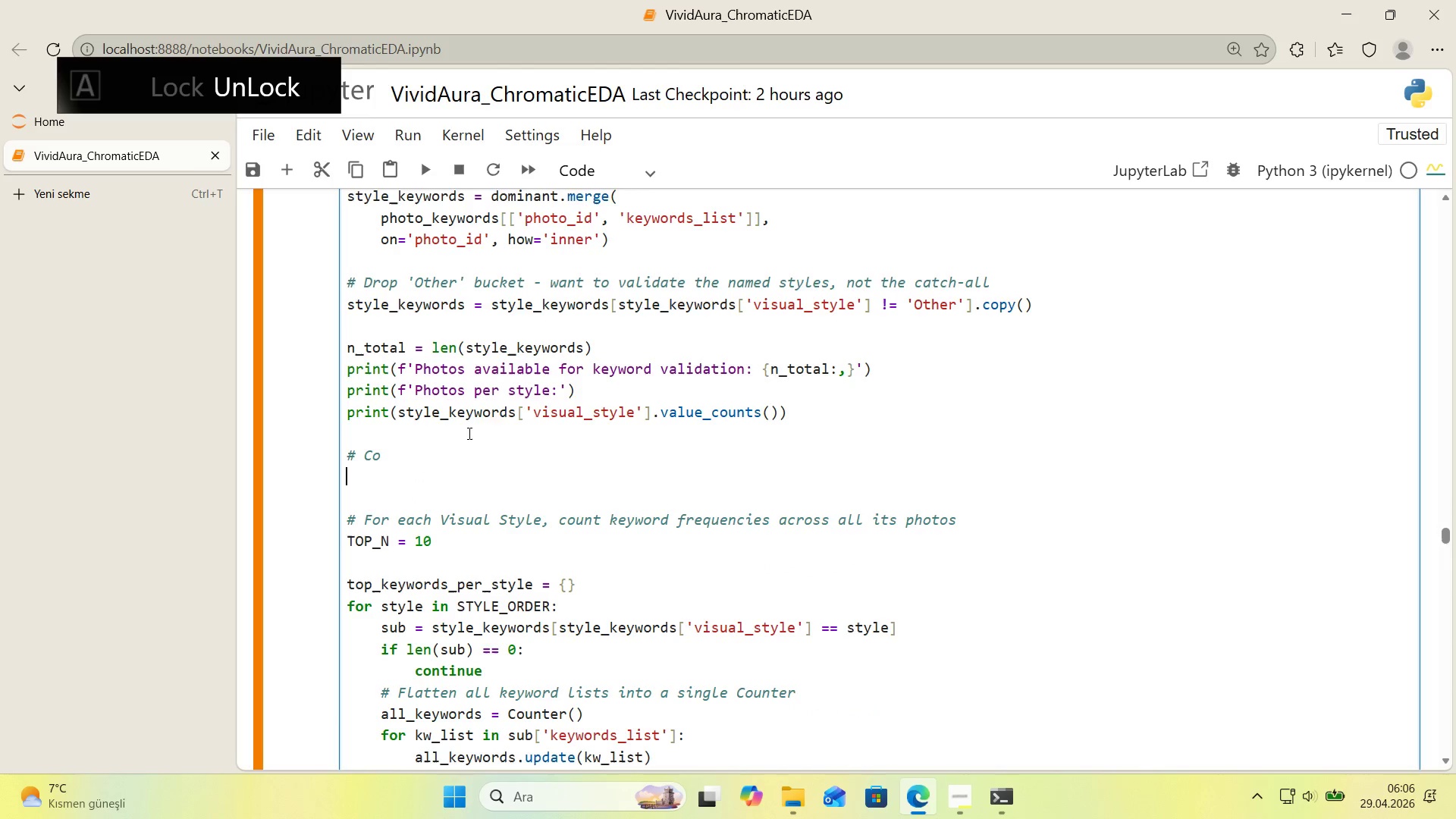 
key(ArrowUp)
 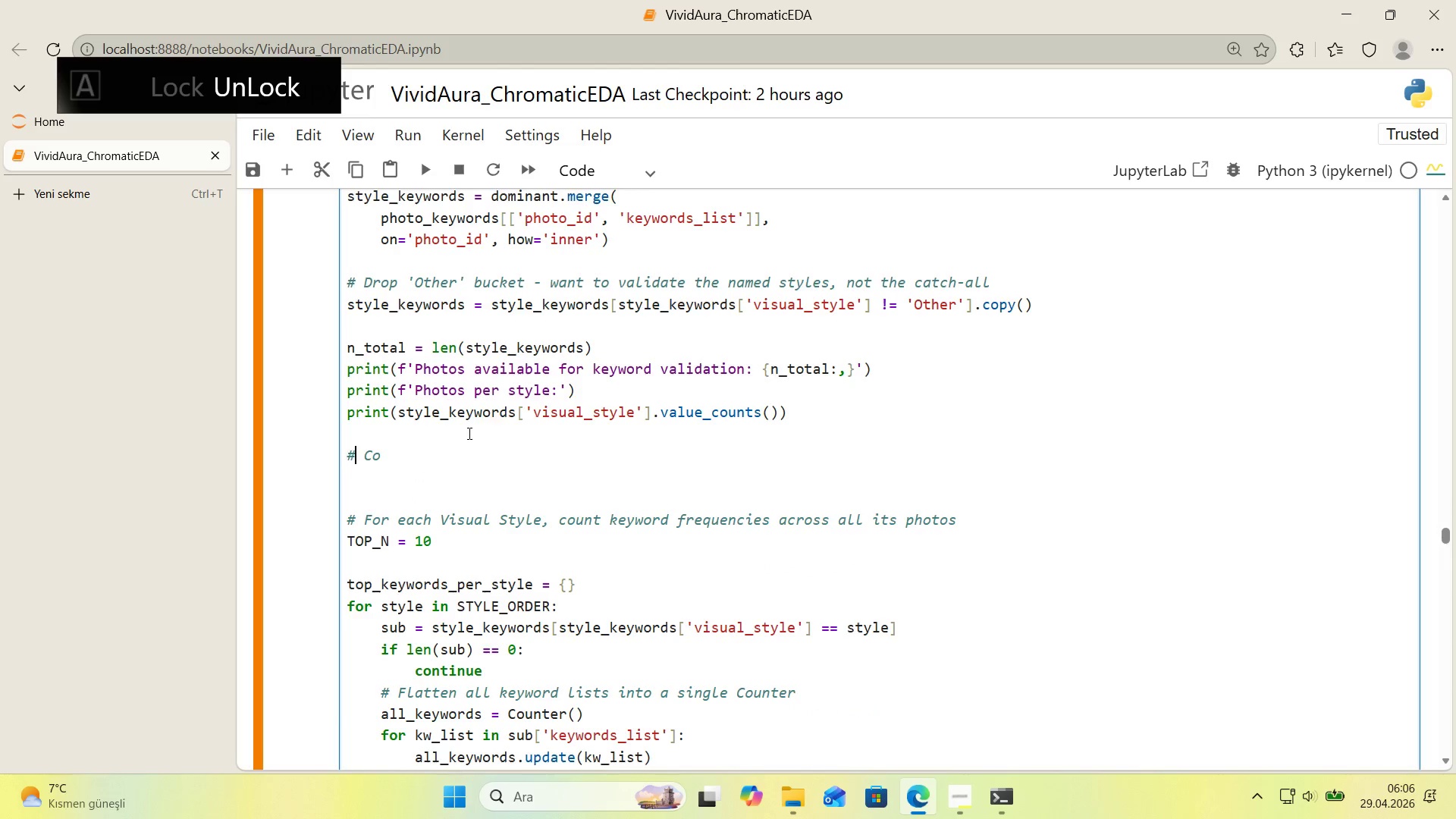 
key(ArrowRight)
 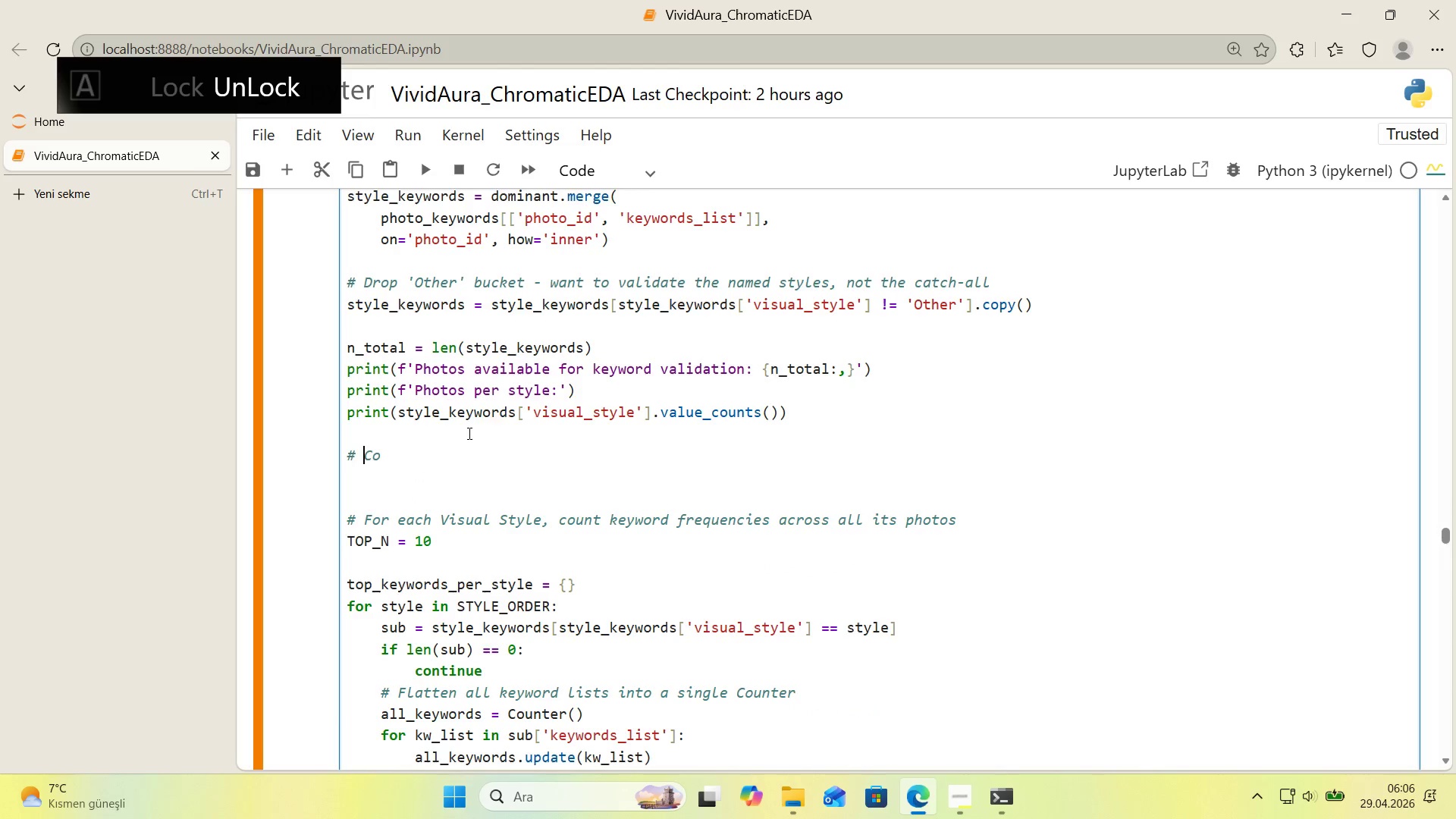 
key(ArrowRight)
 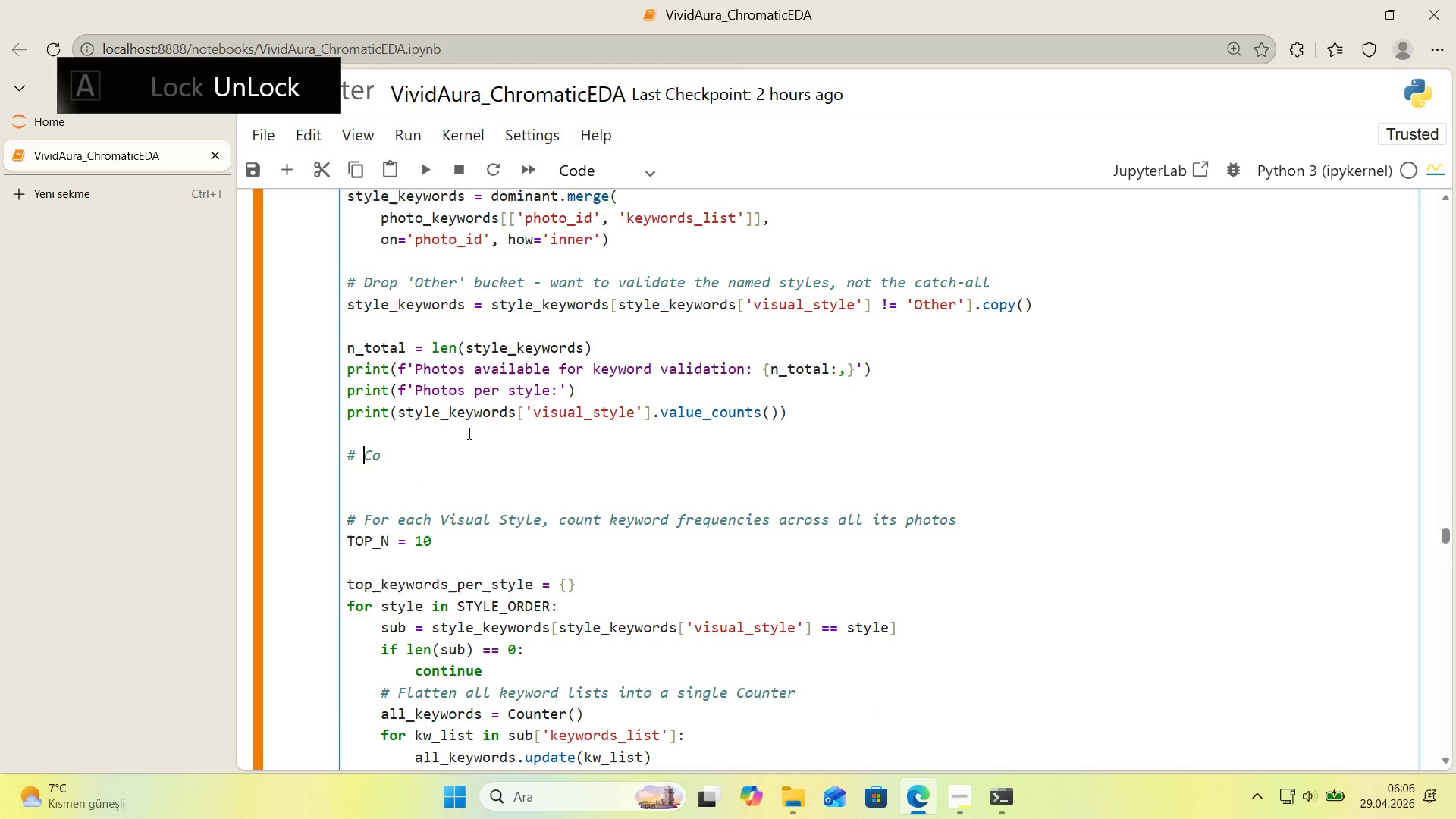 
key(ArrowRight)
 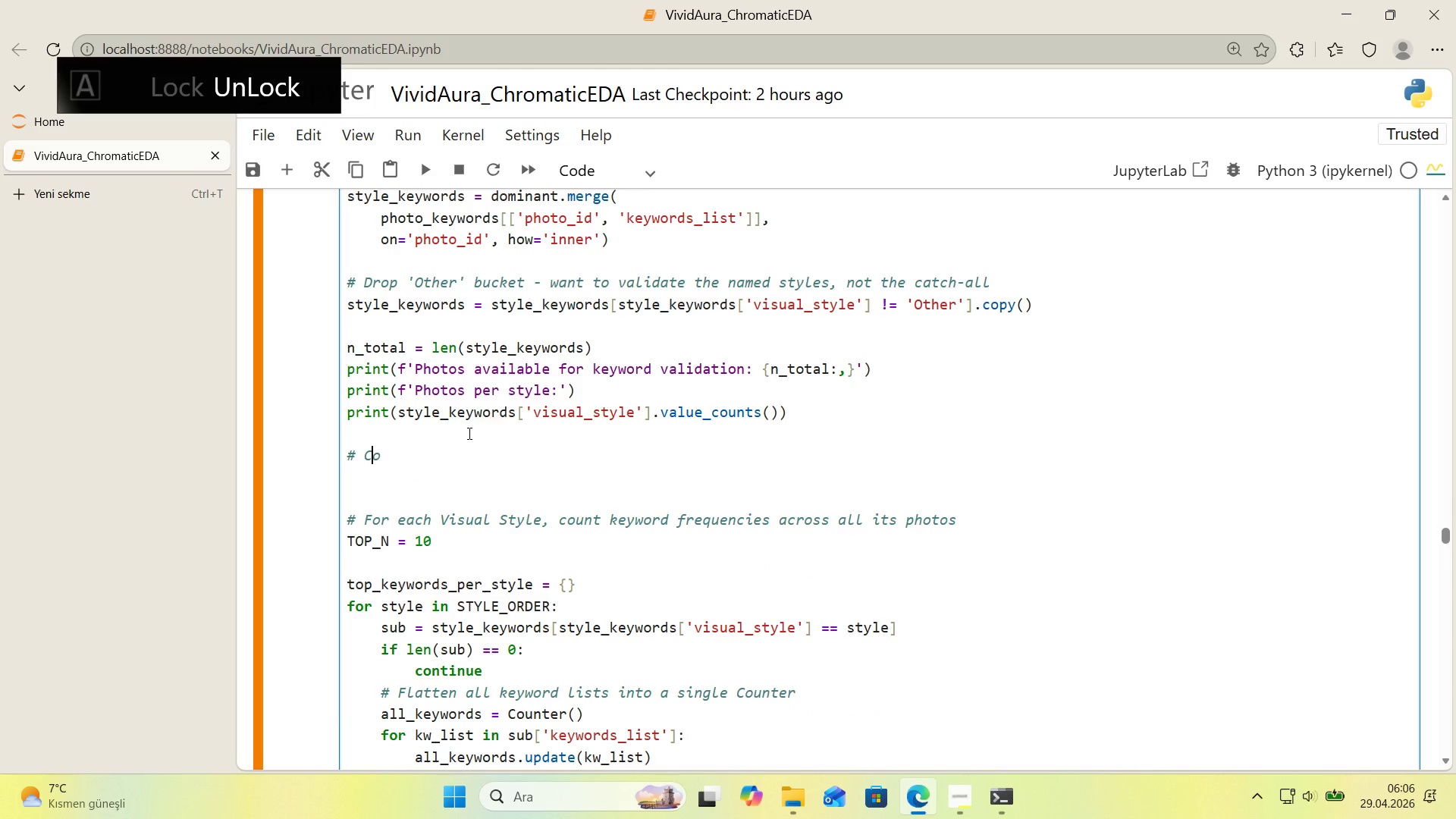 
key(ArrowRight)
 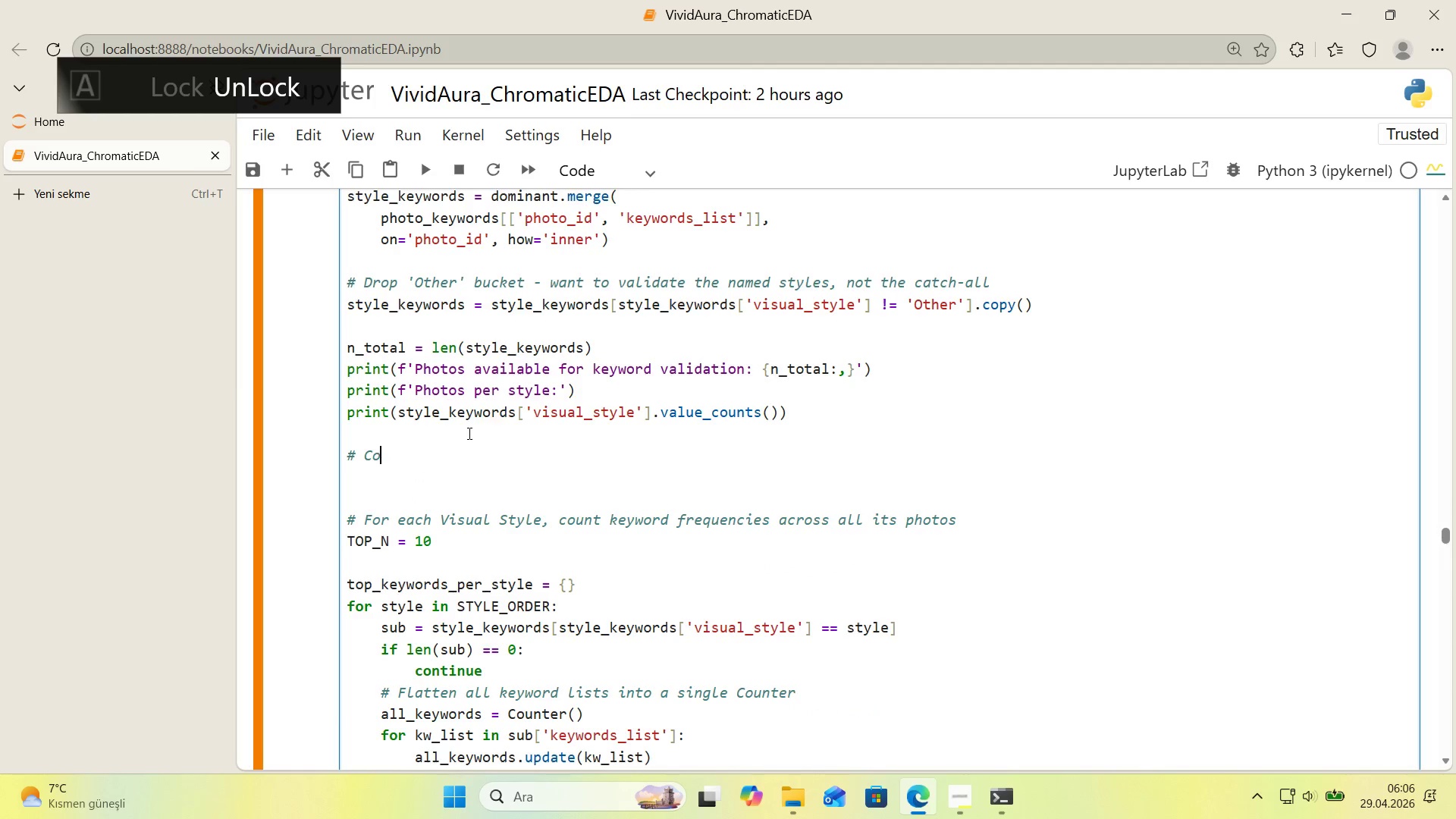 
type(mpute basel'ne overall()
 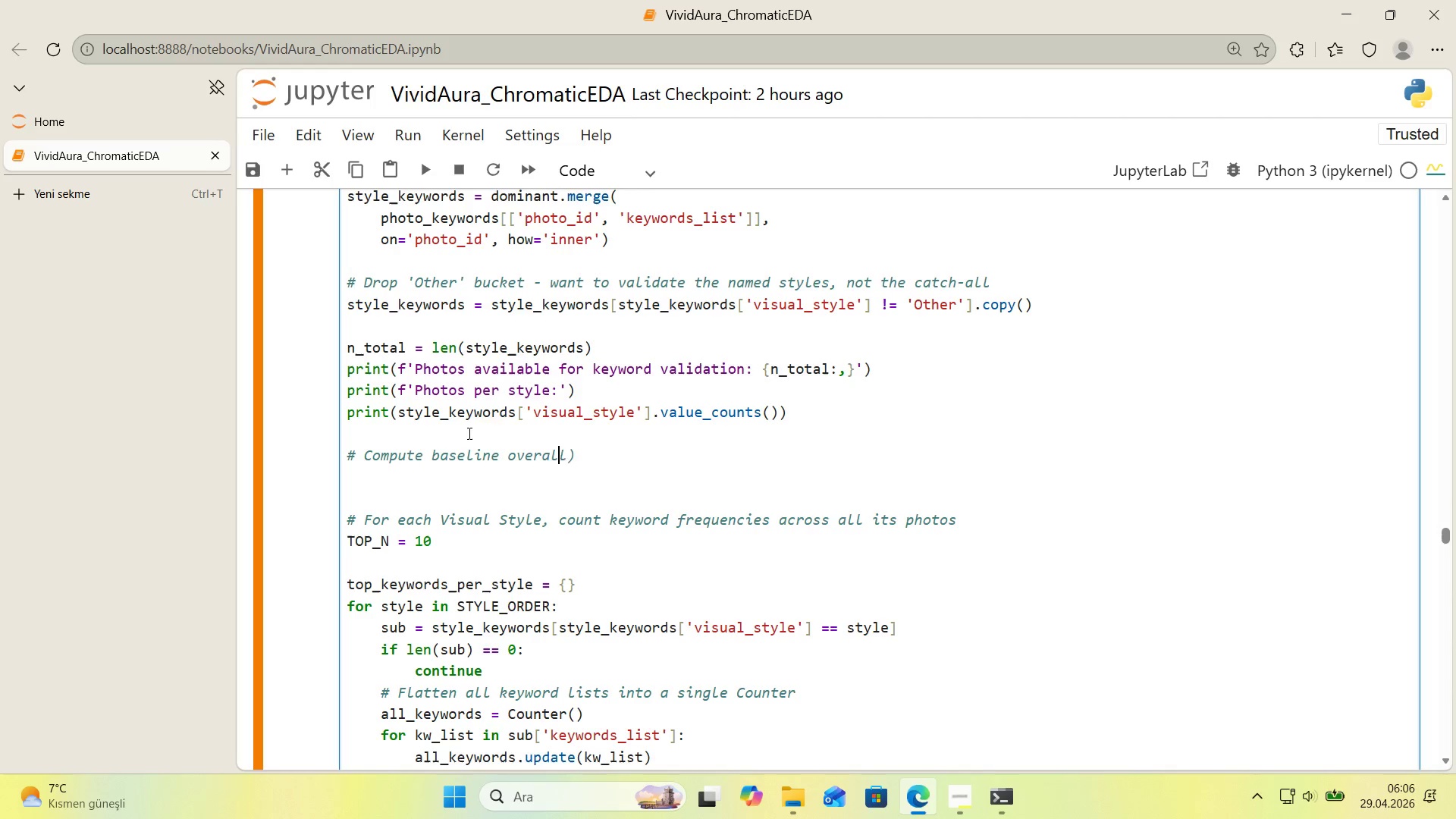 
 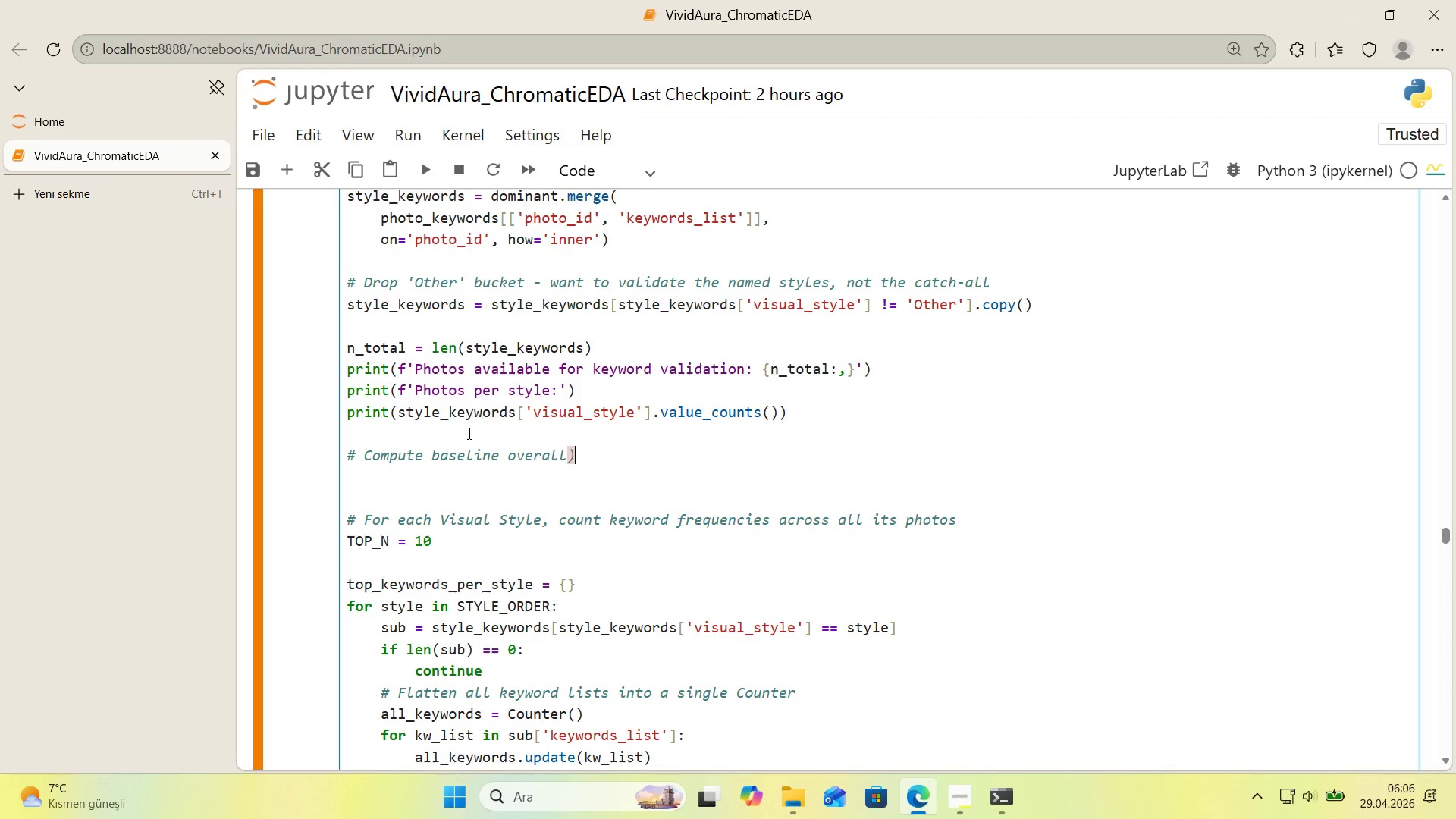 
key(ArrowLeft)
 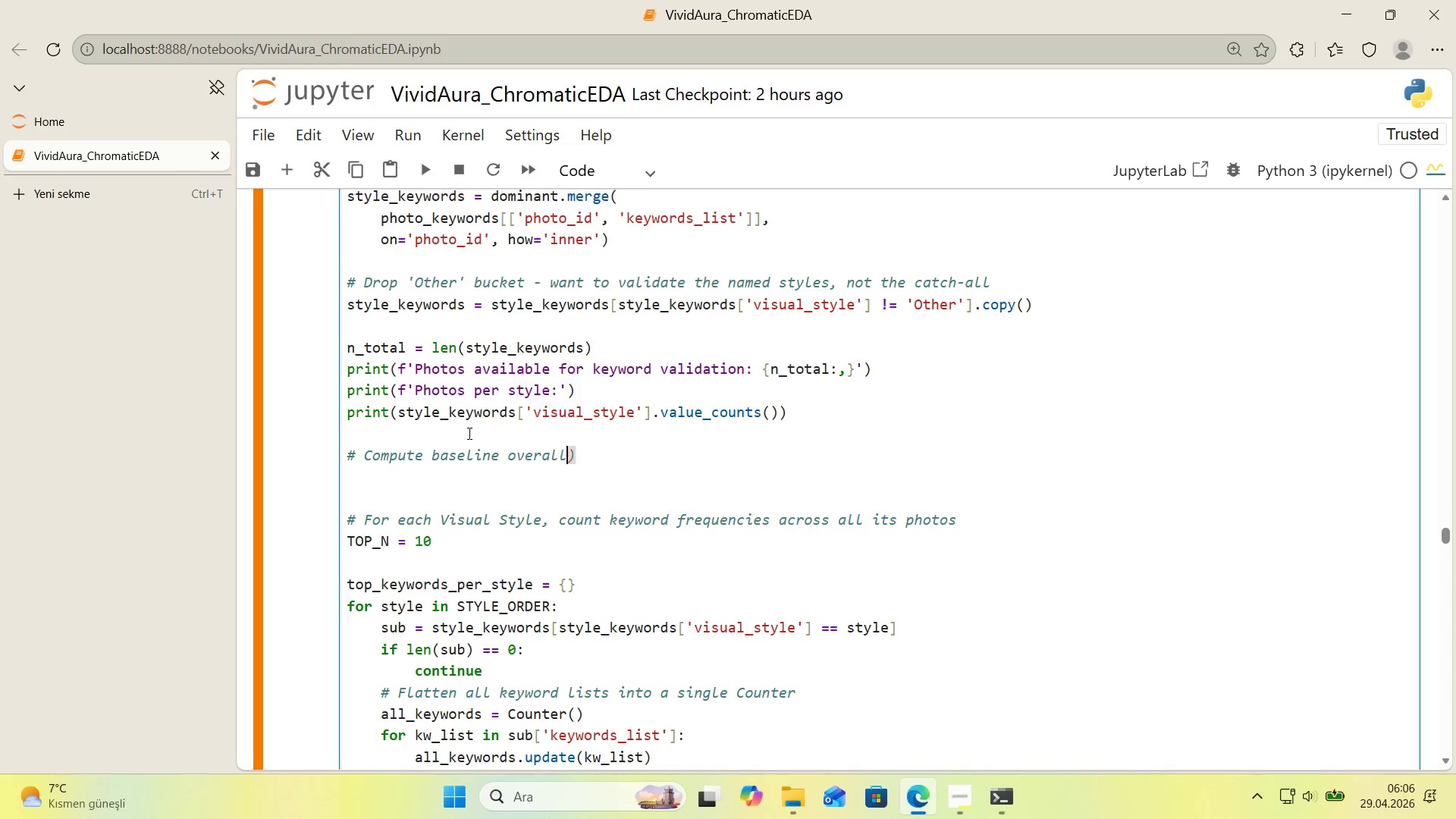 
key(ArrowLeft)
 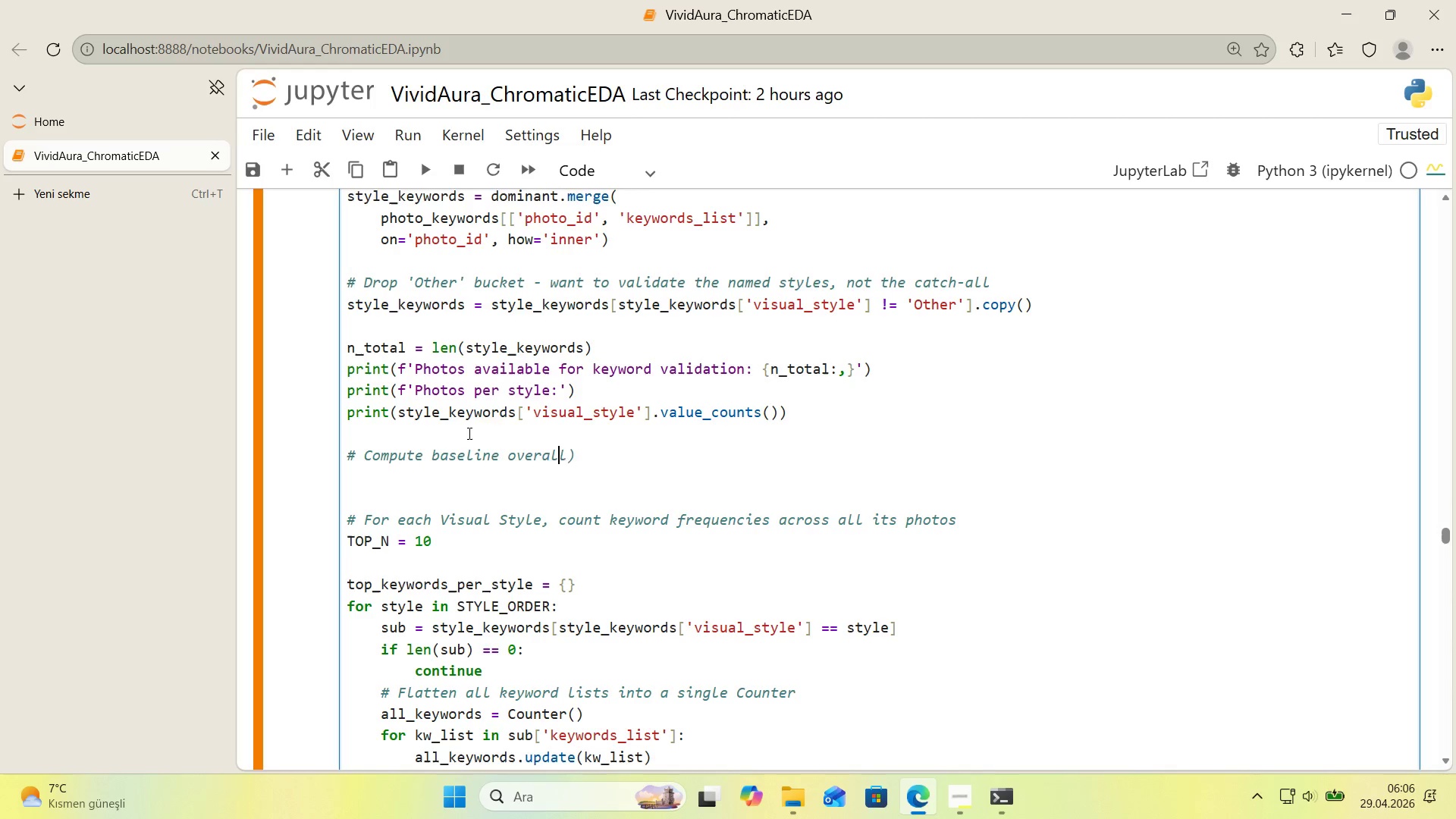 
key(ArrowLeft)
 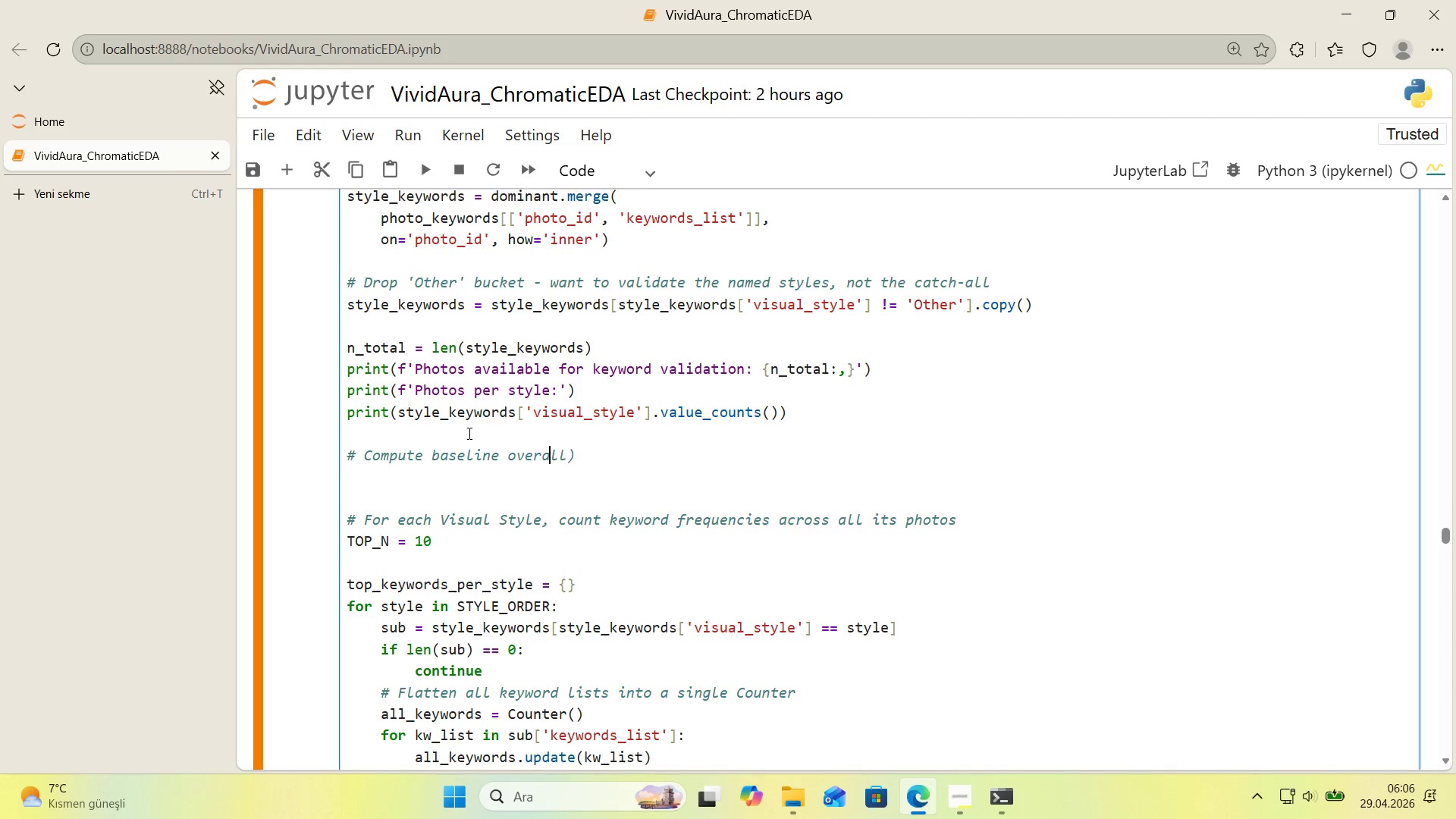 
key(ArrowLeft)
 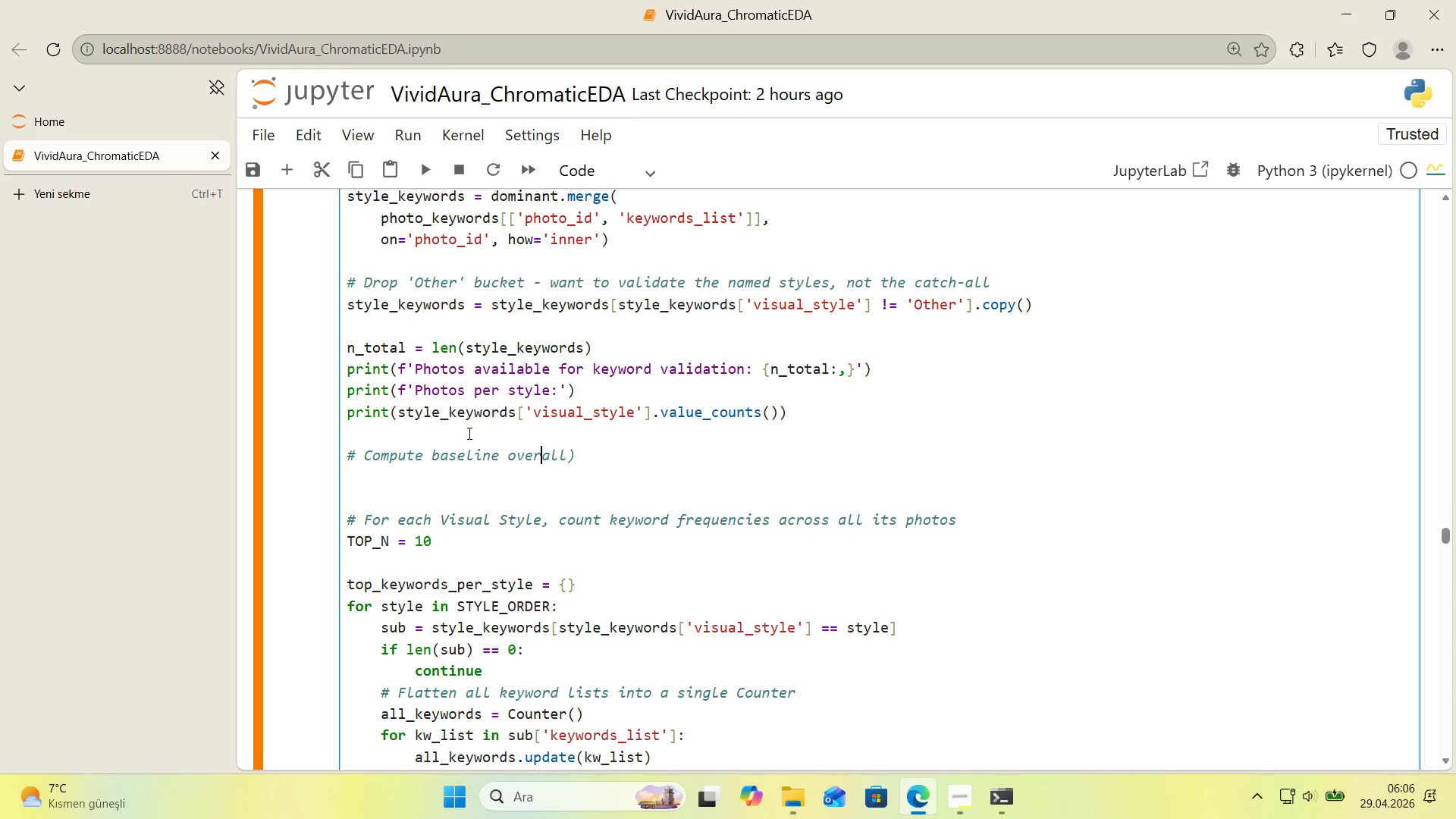 
key(ArrowLeft)
 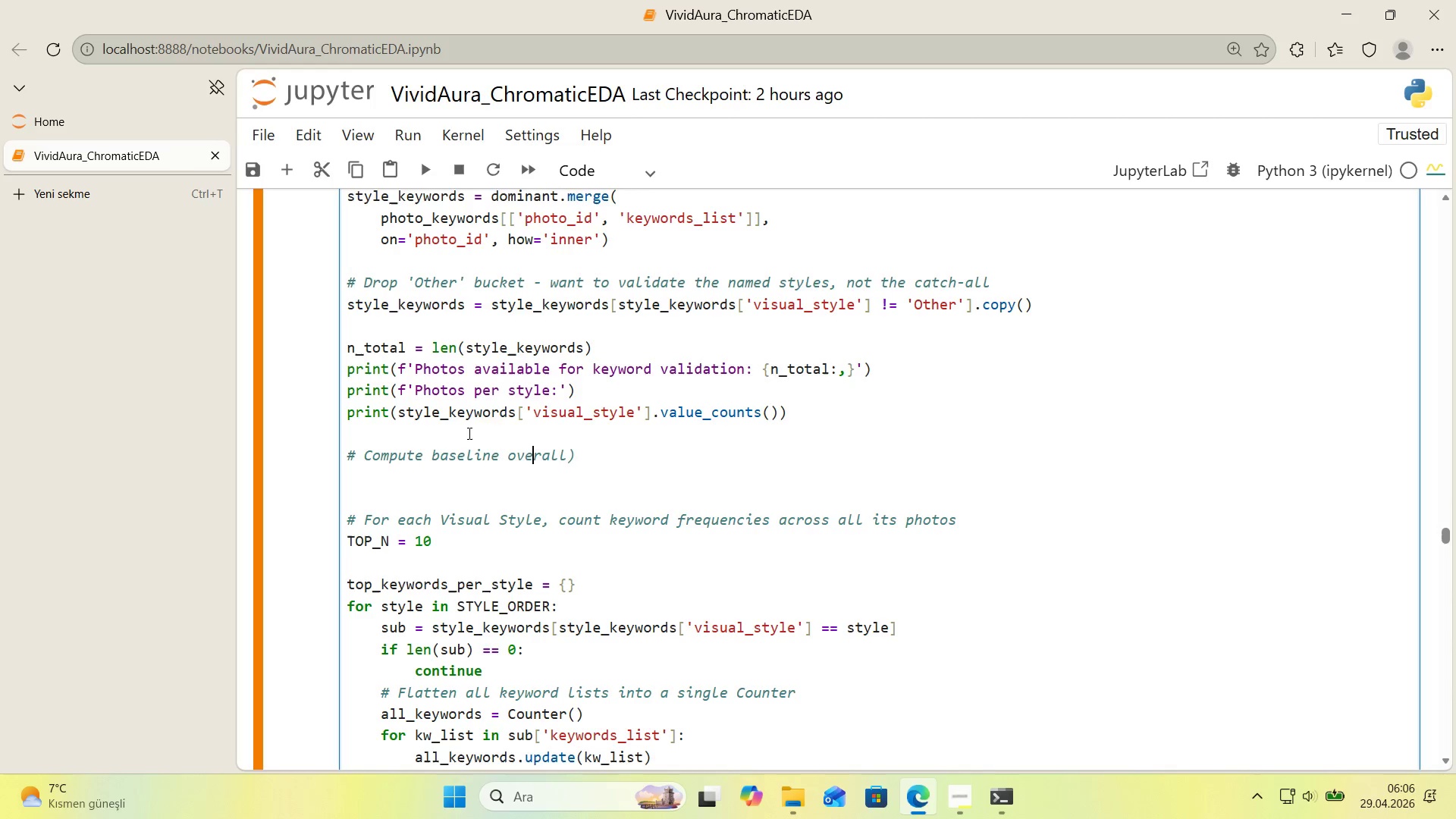 
key(ArrowLeft)
 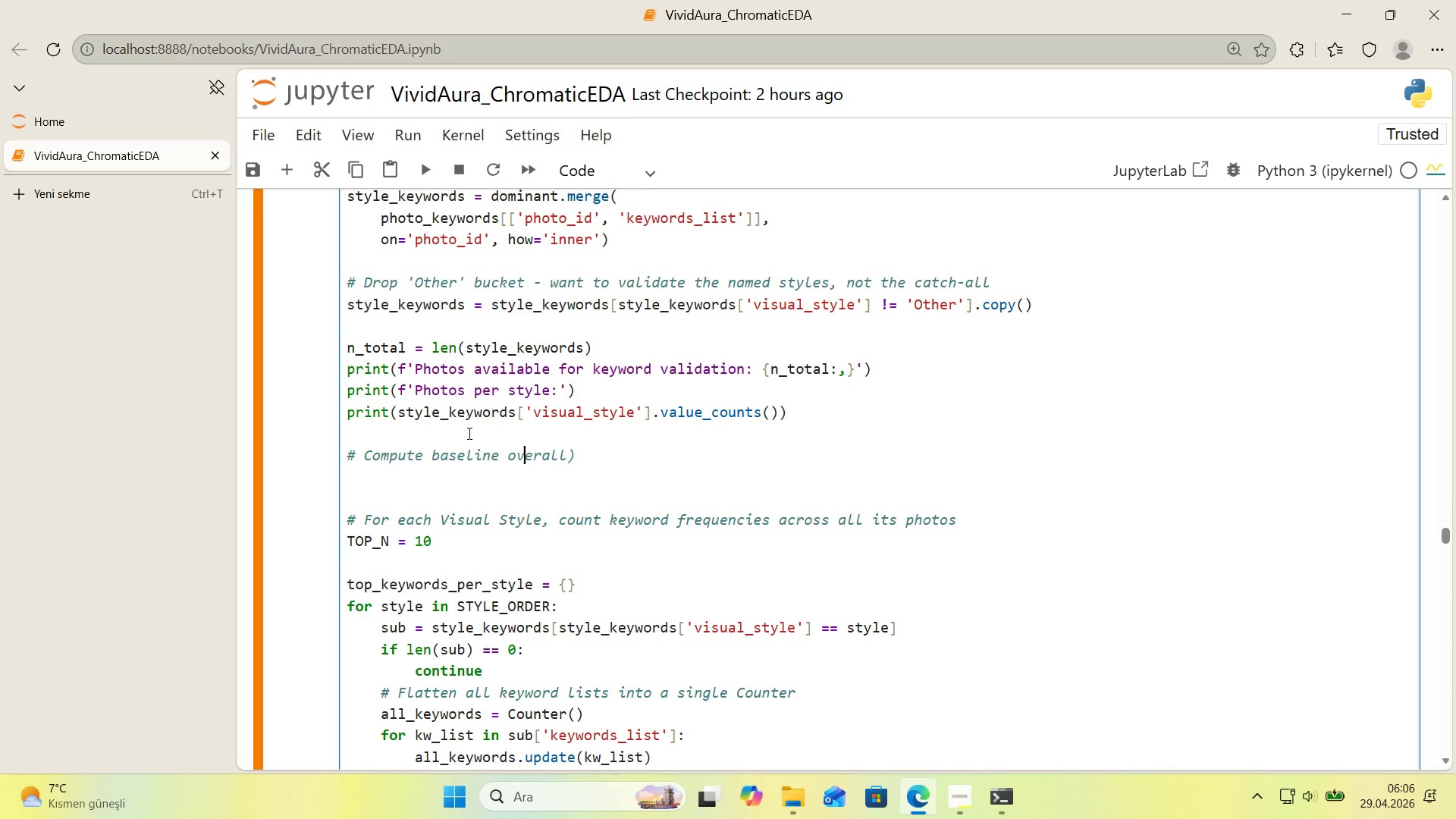 
key(ArrowLeft)
 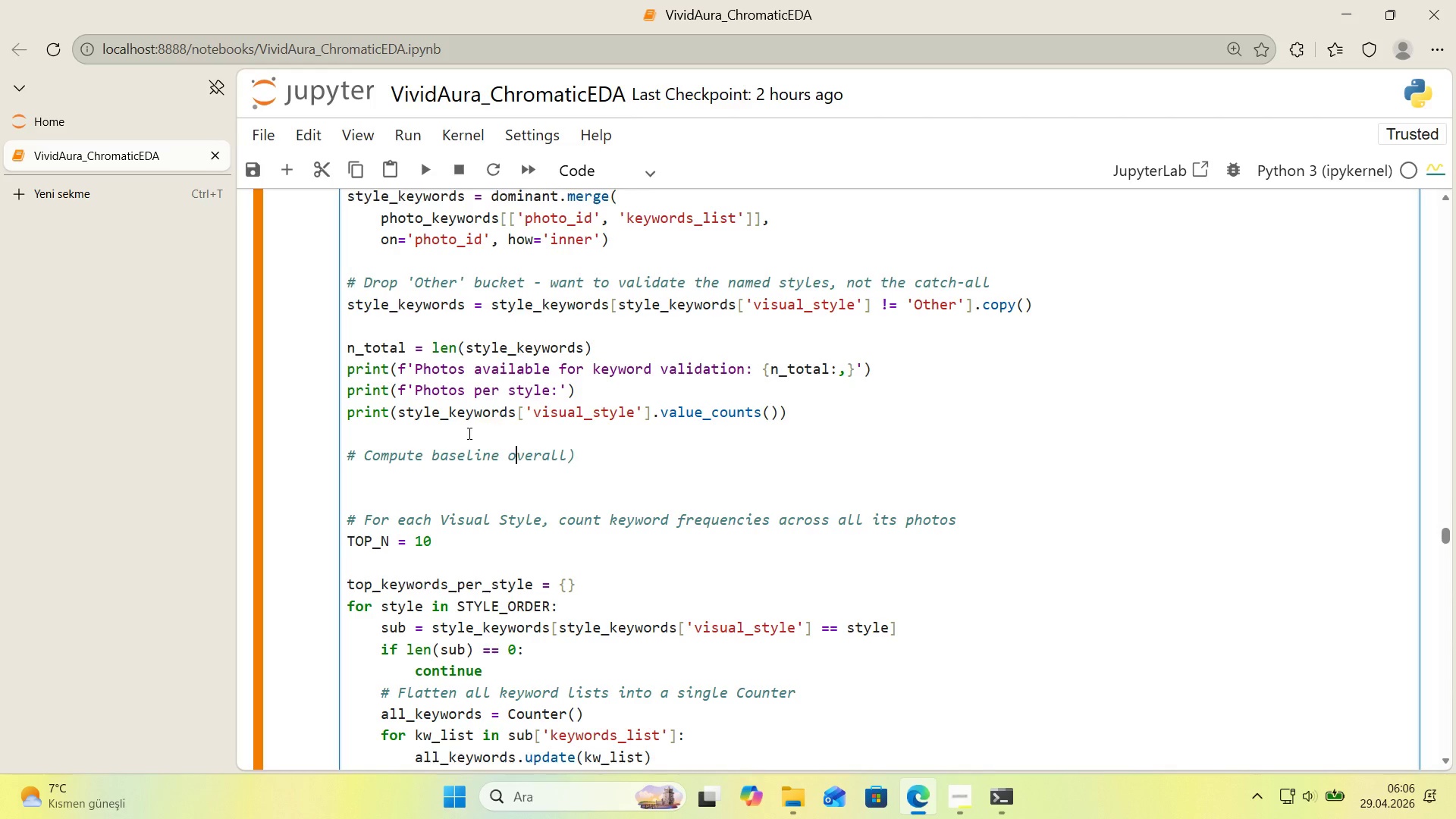 
key(ArrowLeft)
 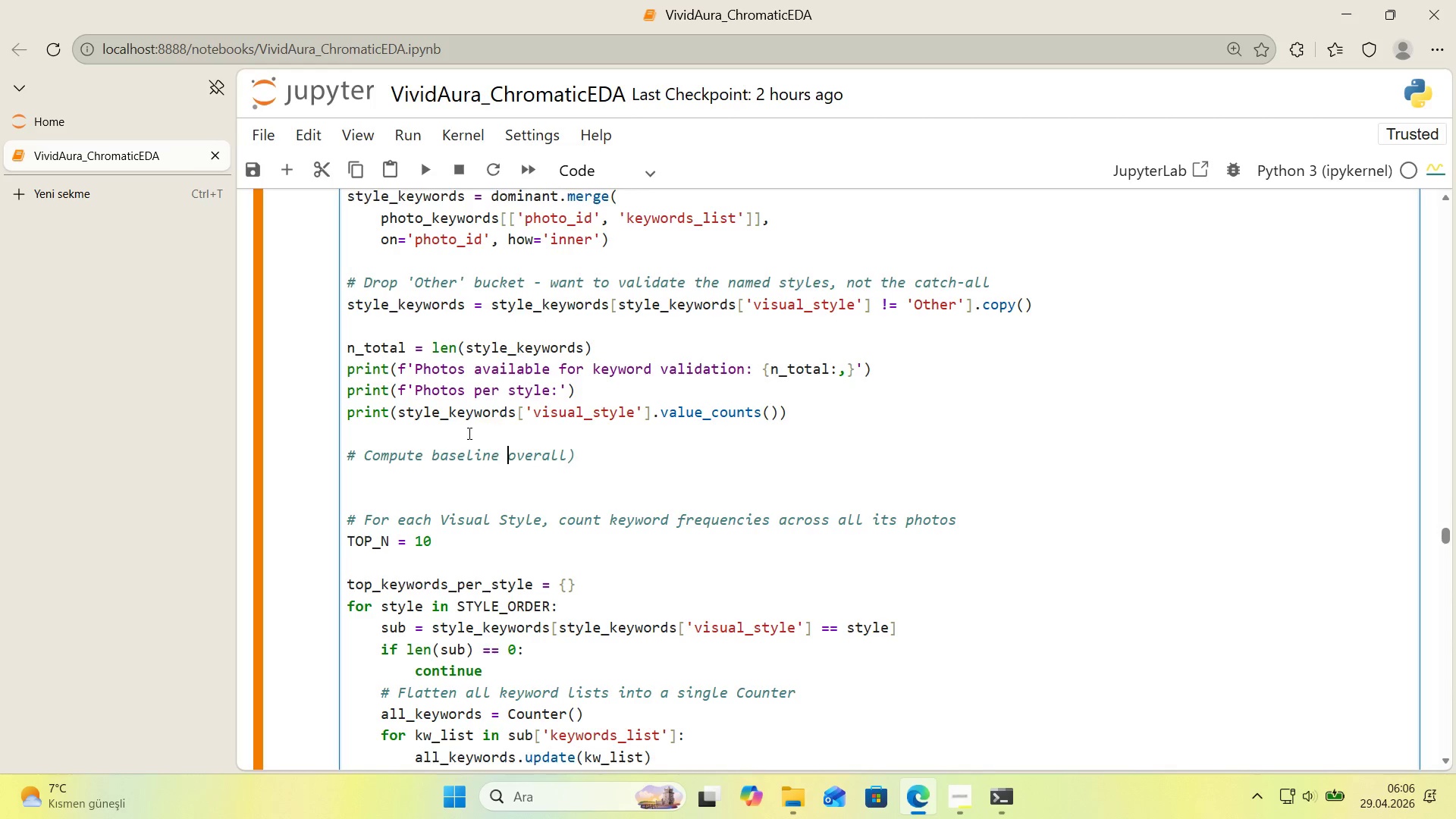 
key(Shift+ShiftRight)
 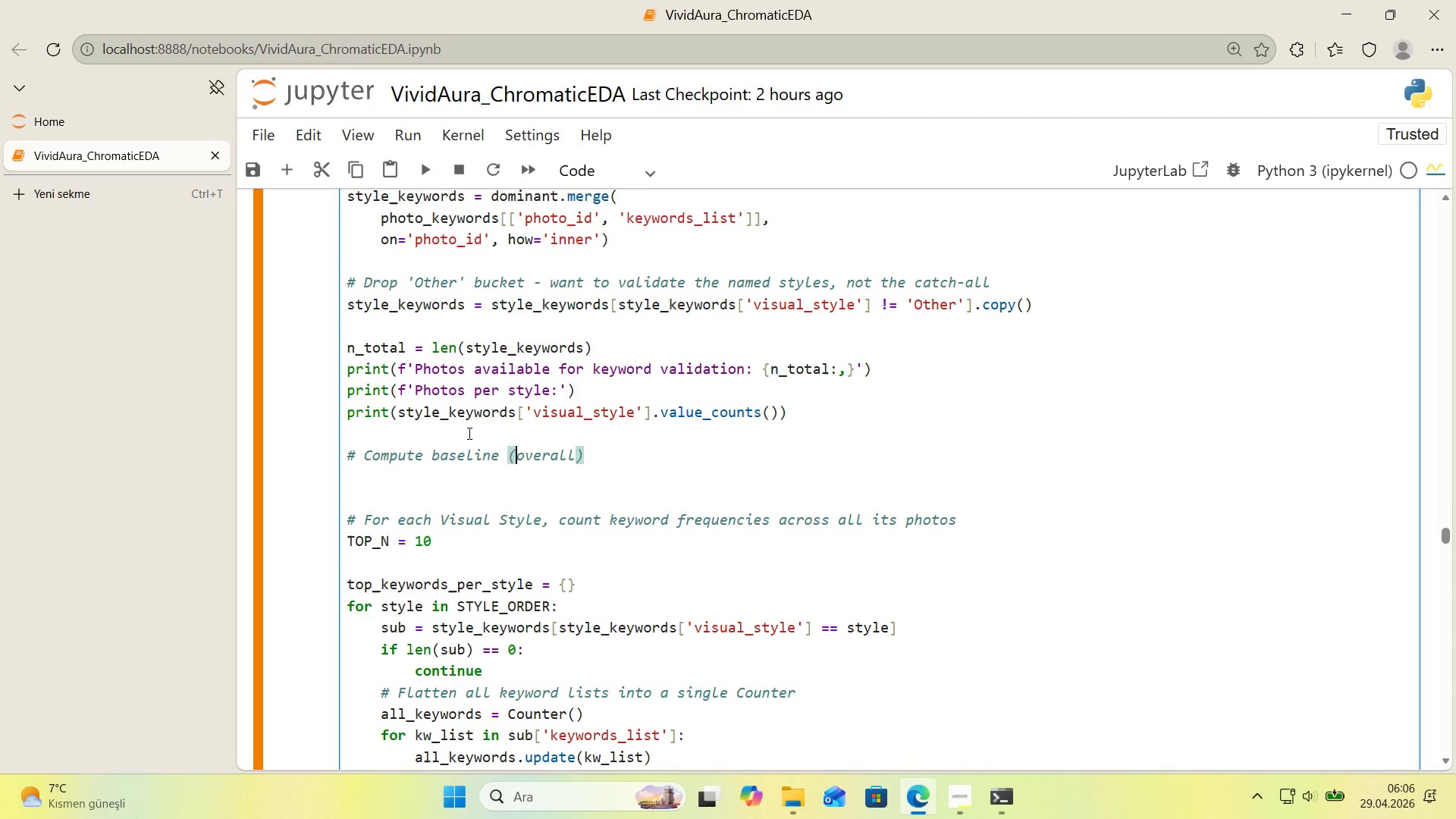 
key(Shift+8)
 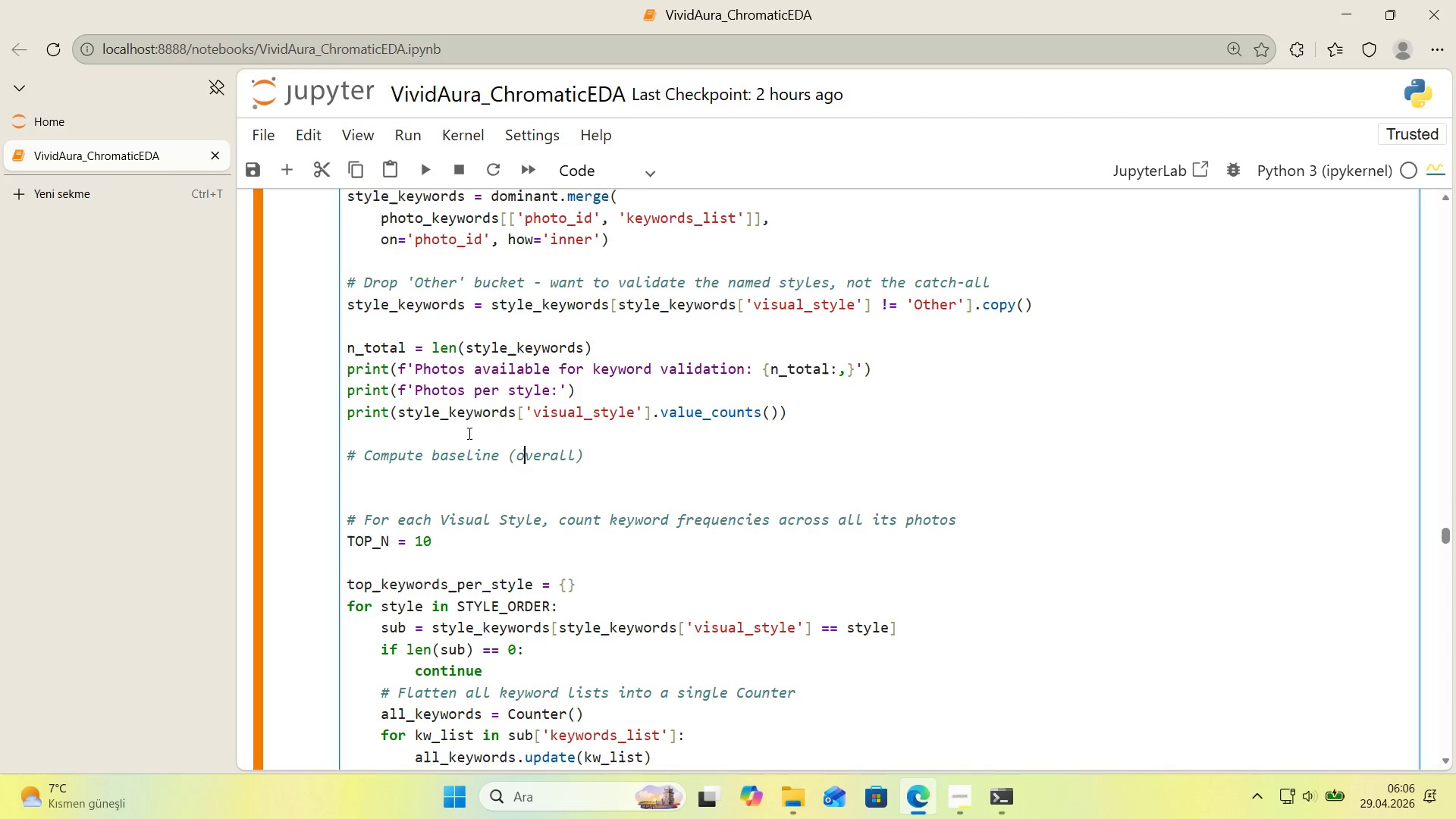 
key(ArrowRight)
 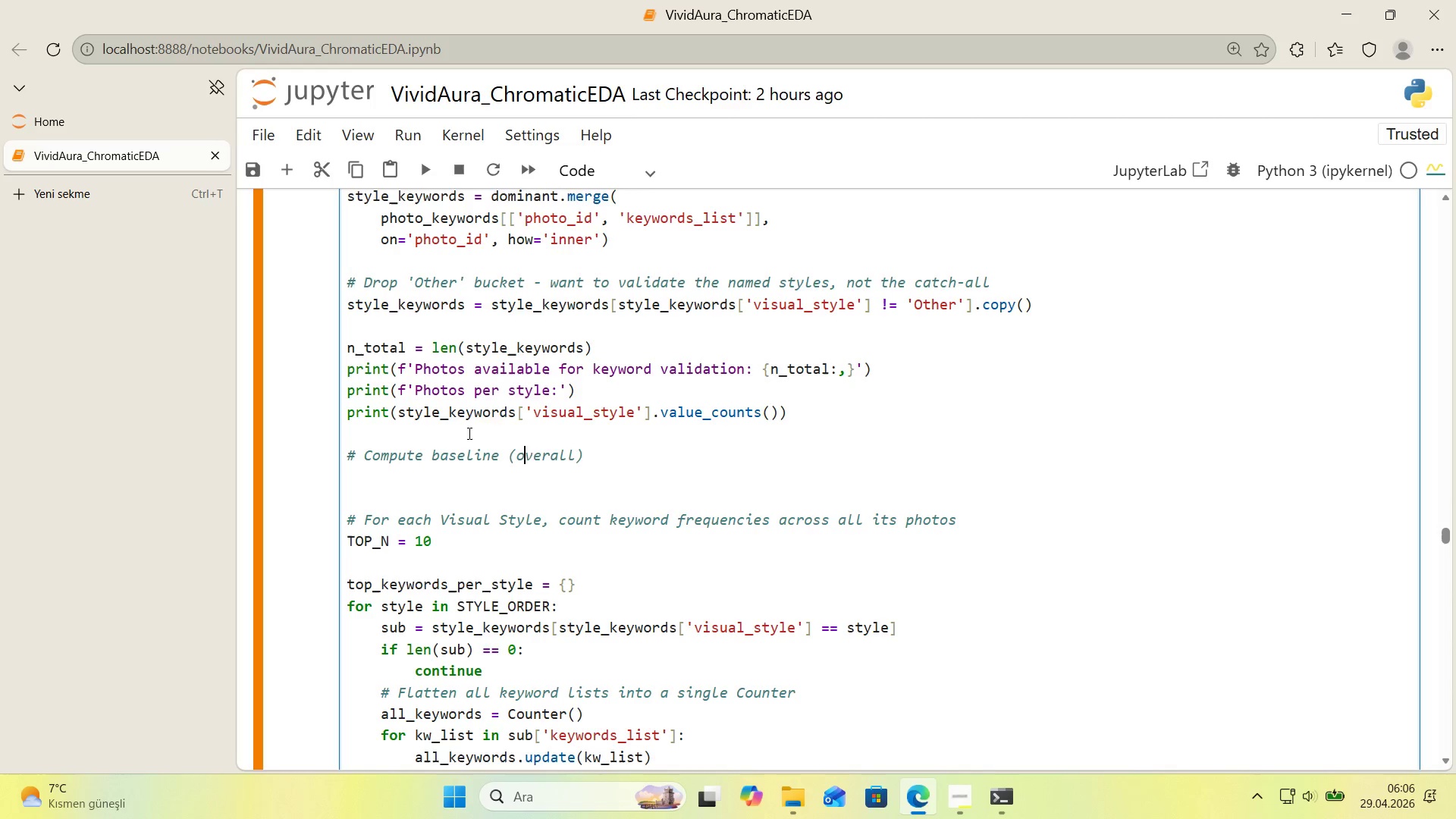 
key(ArrowRight)
 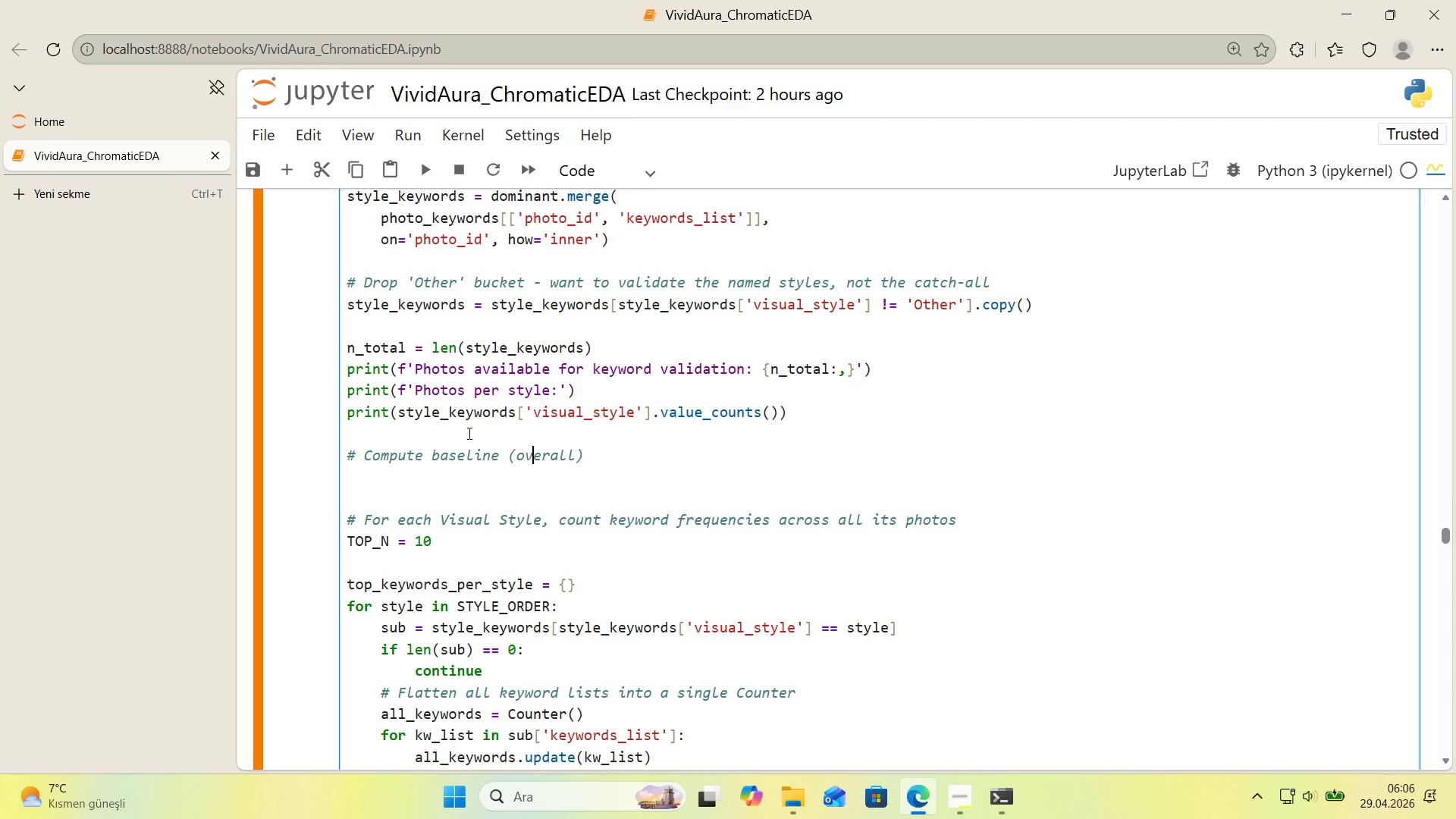 
key(ArrowRight)
 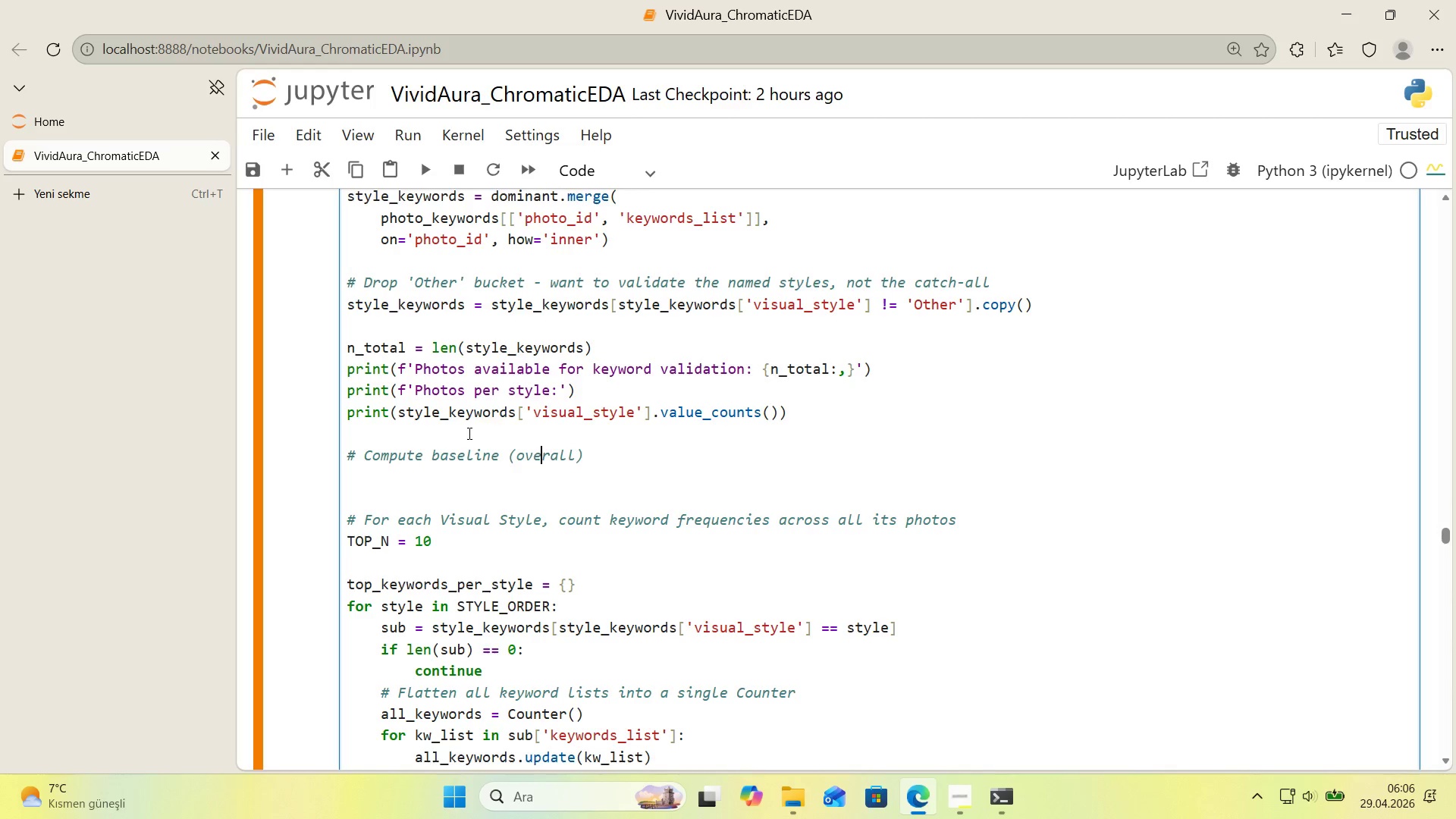 
key(ArrowRight)
 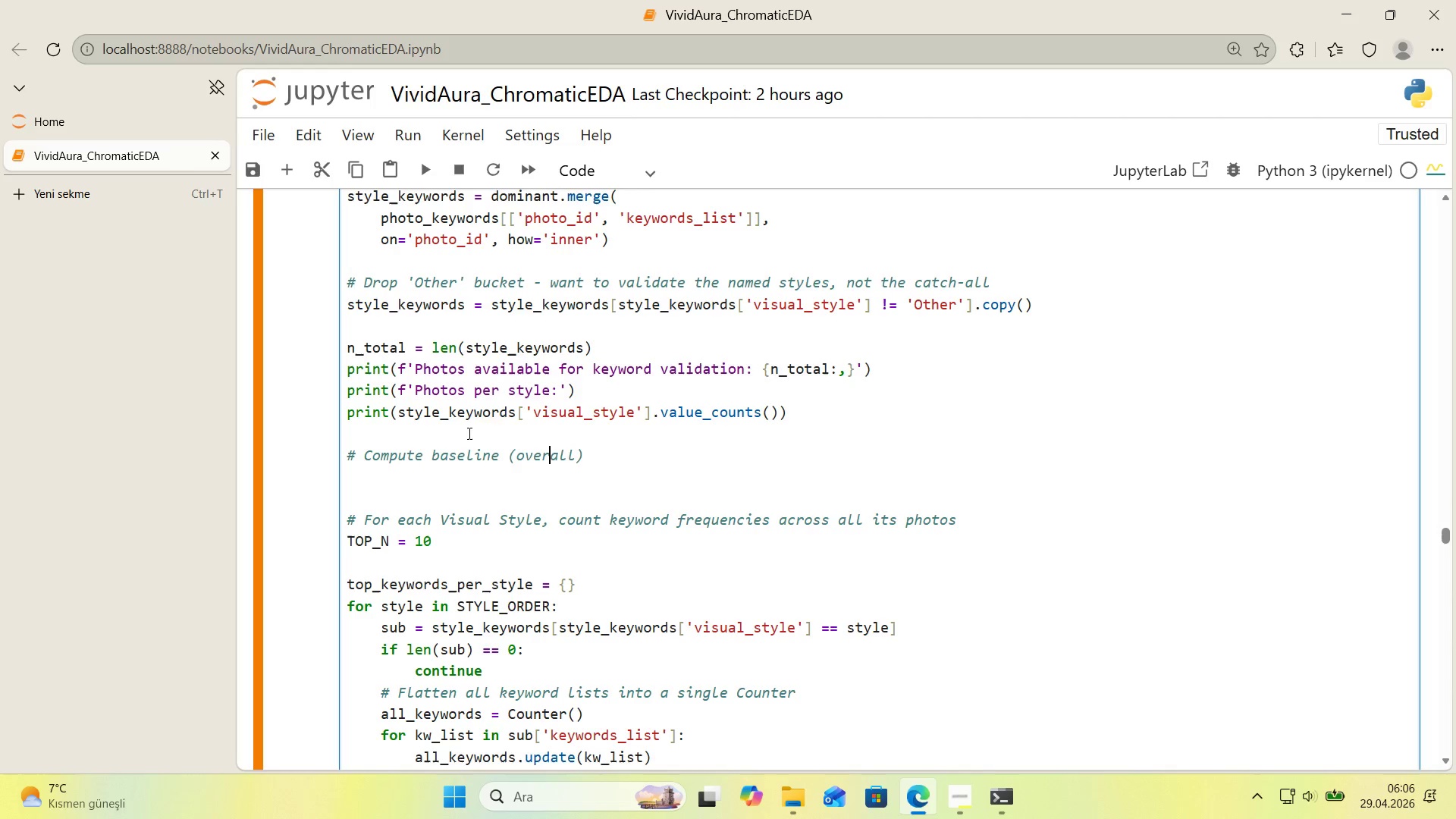 
key(ArrowRight)
 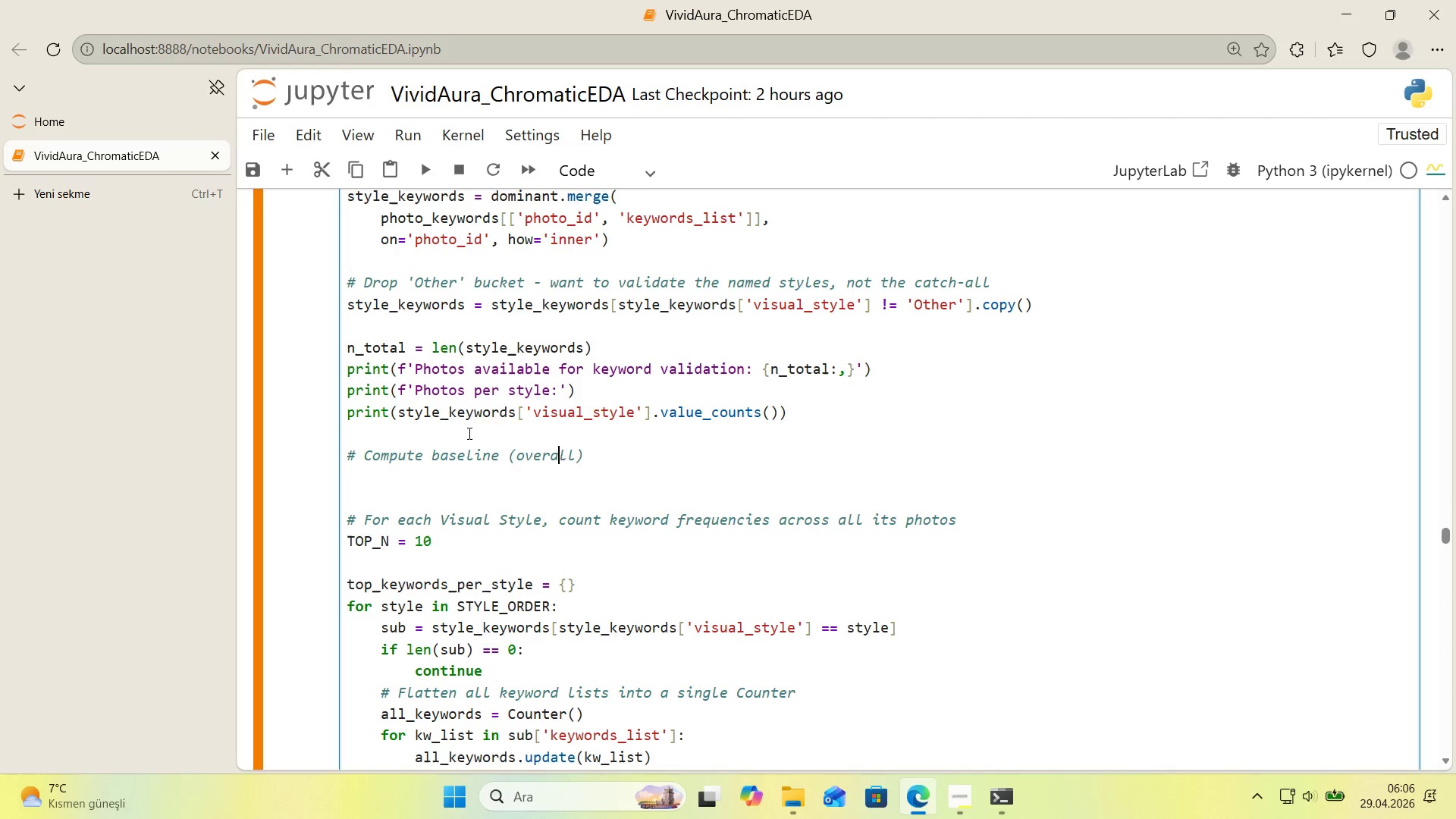 
key(ArrowRight)
 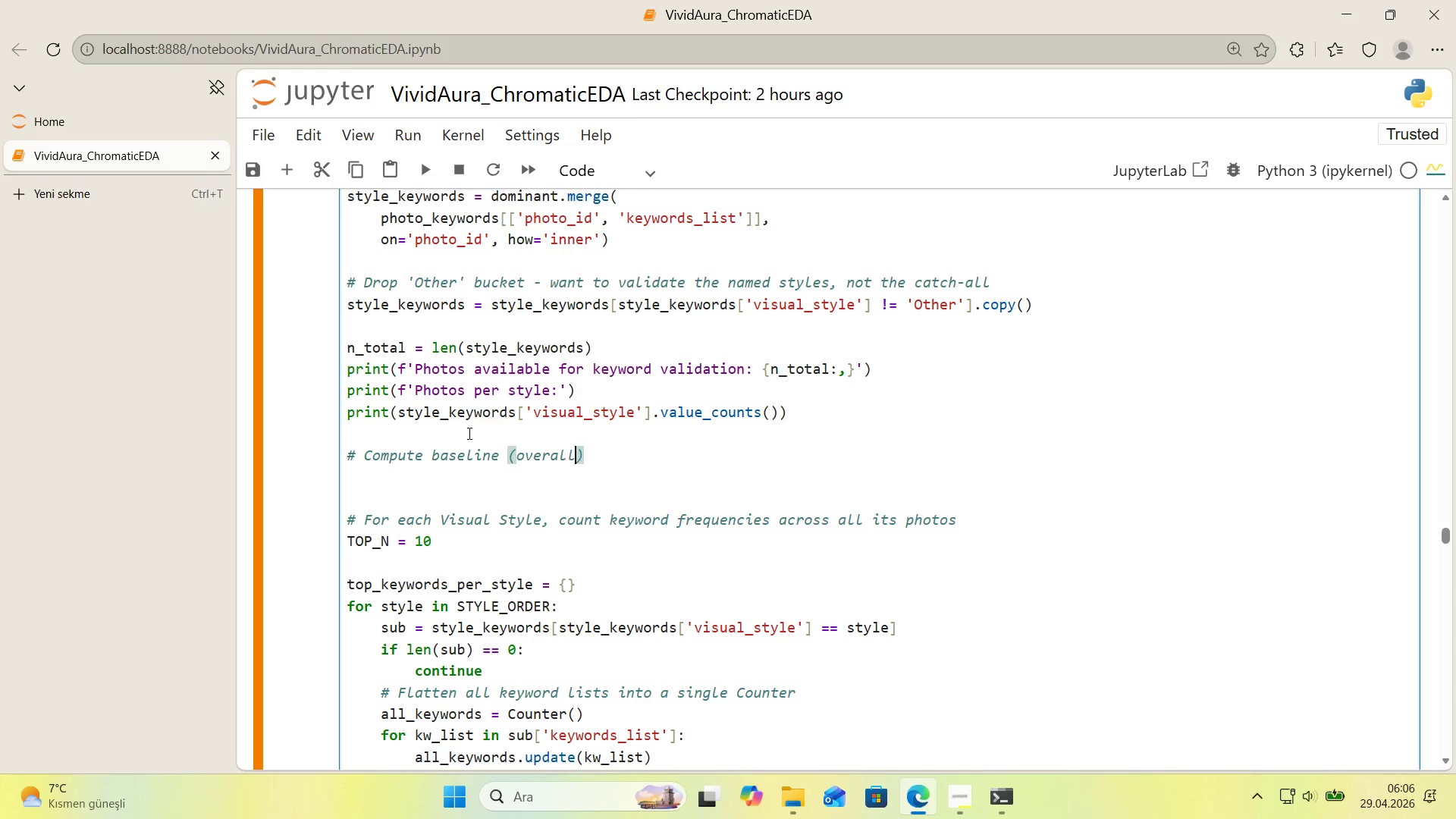 
key(ArrowRight)
 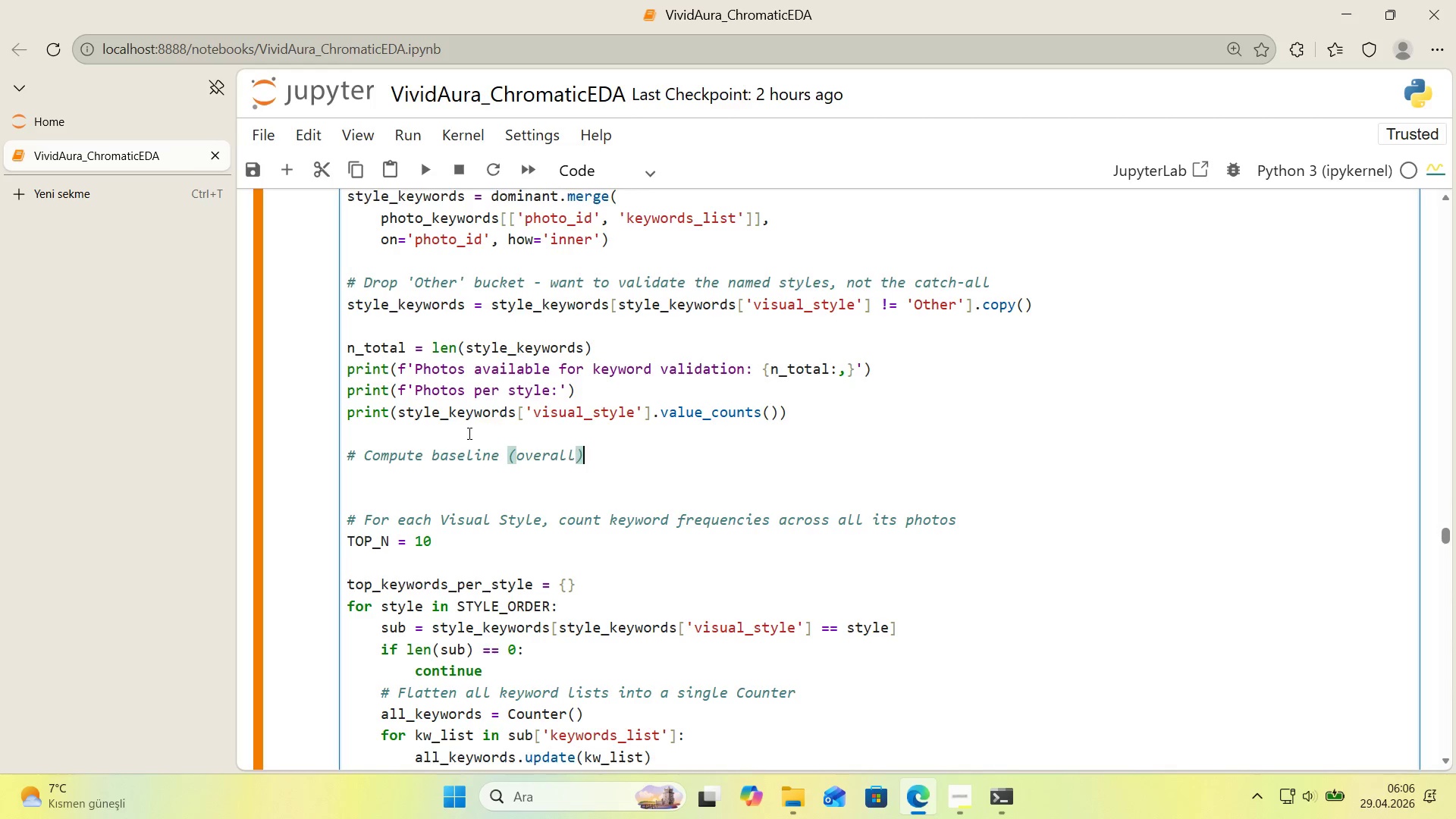 
key(ArrowRight)
 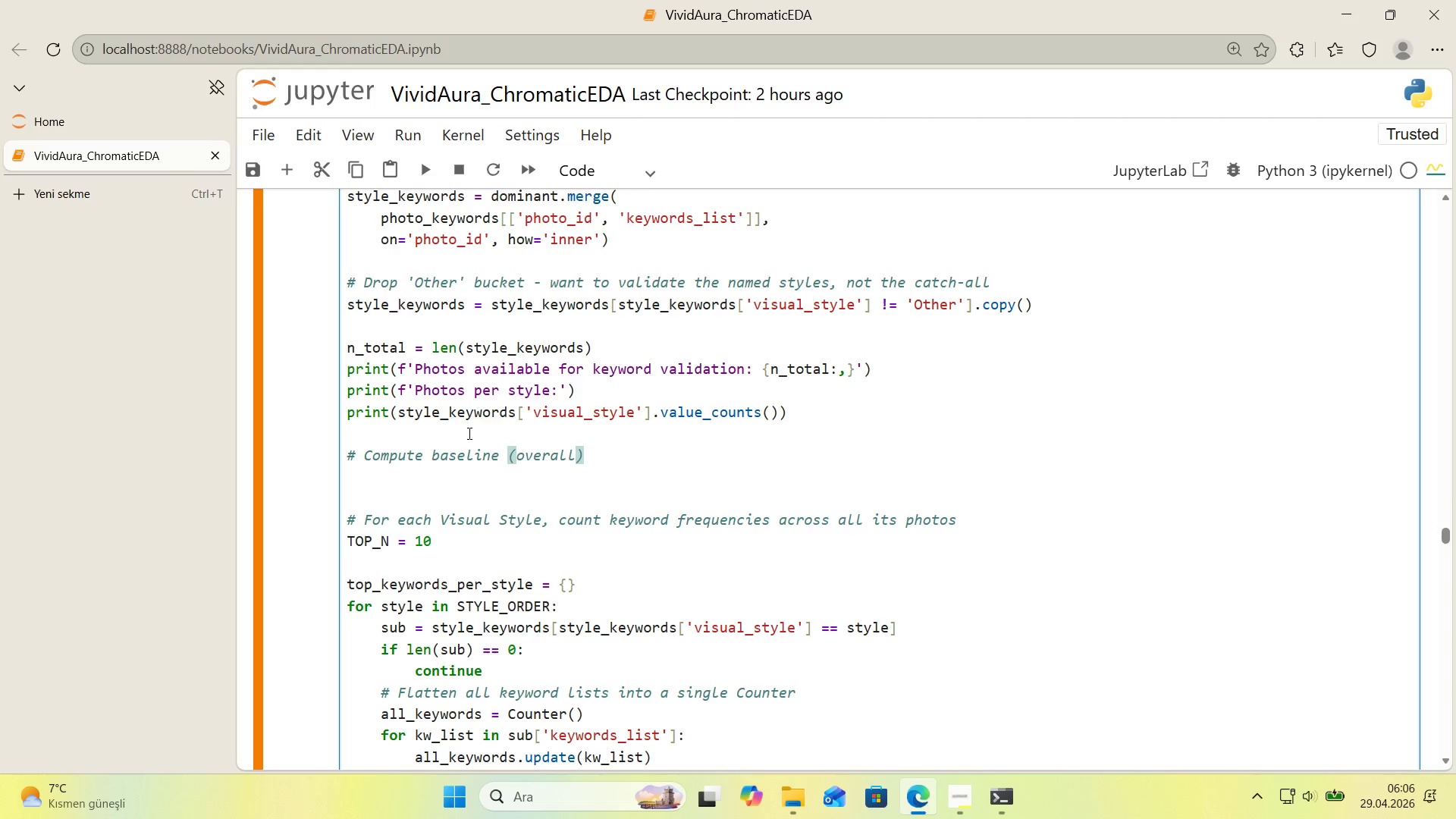 
type( keyword frequenc'es across all class'f'ed photos)
 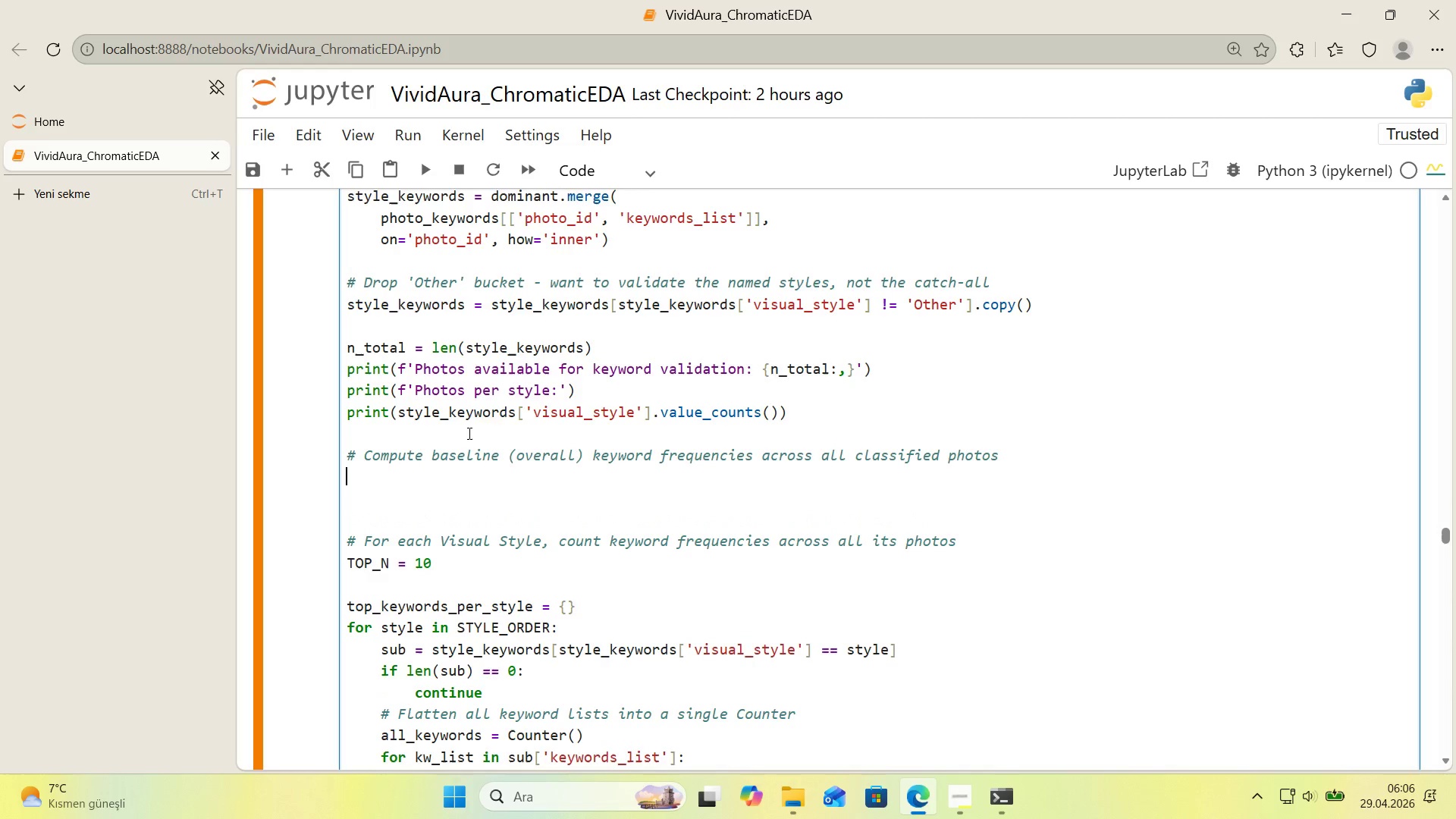 
key(Enter)
 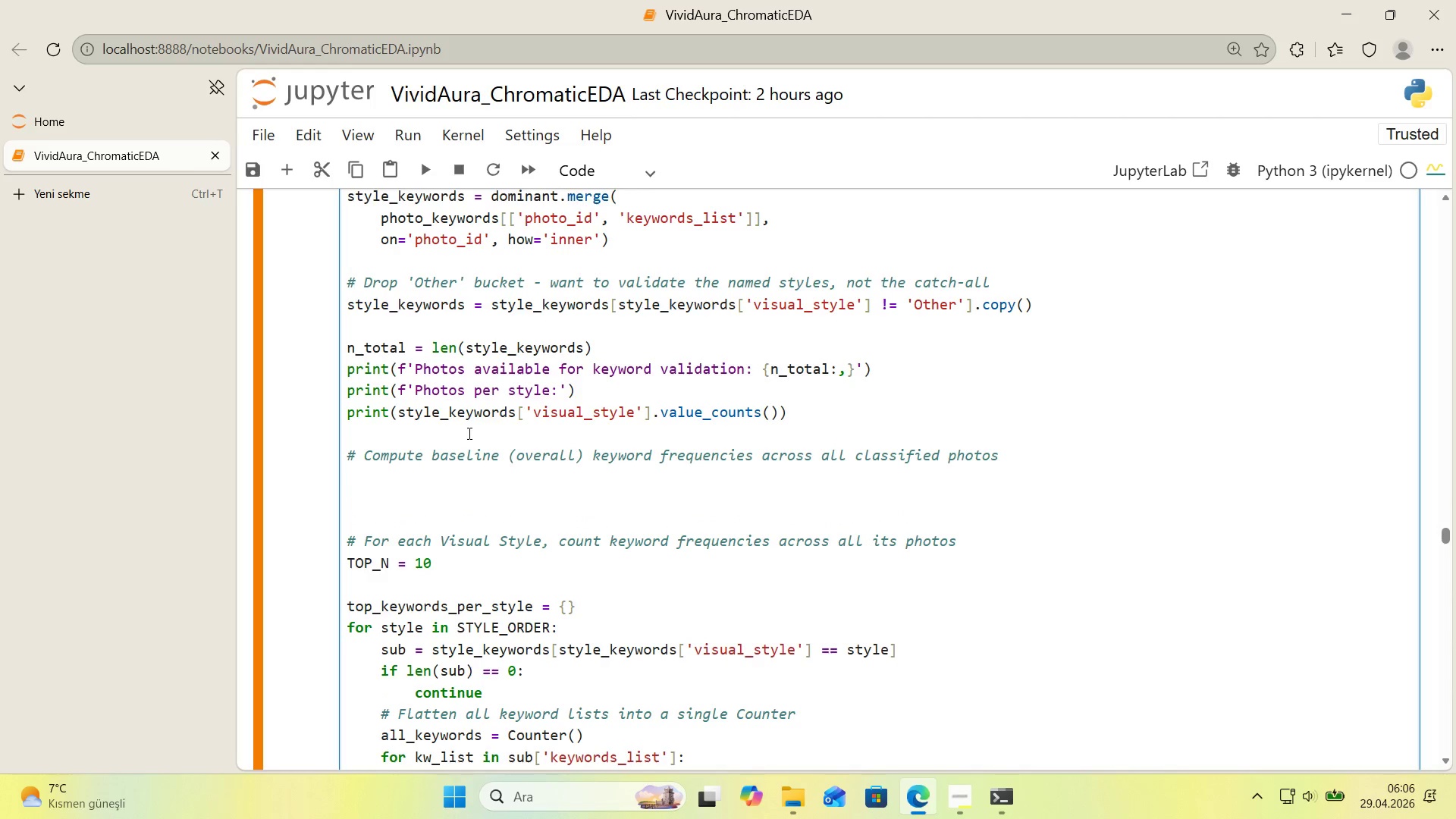 
type(overall_counts ) Counter*()
 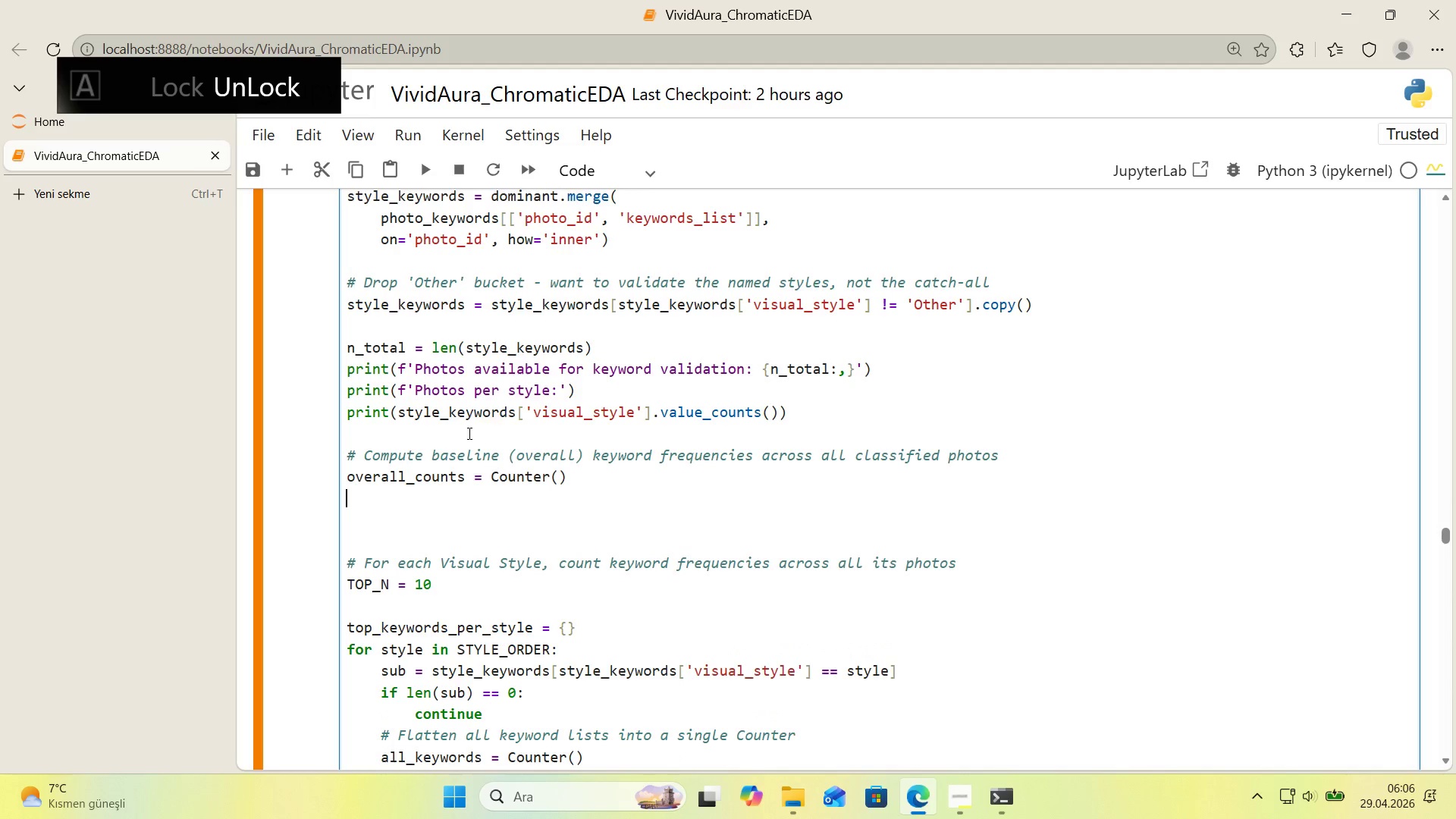 
 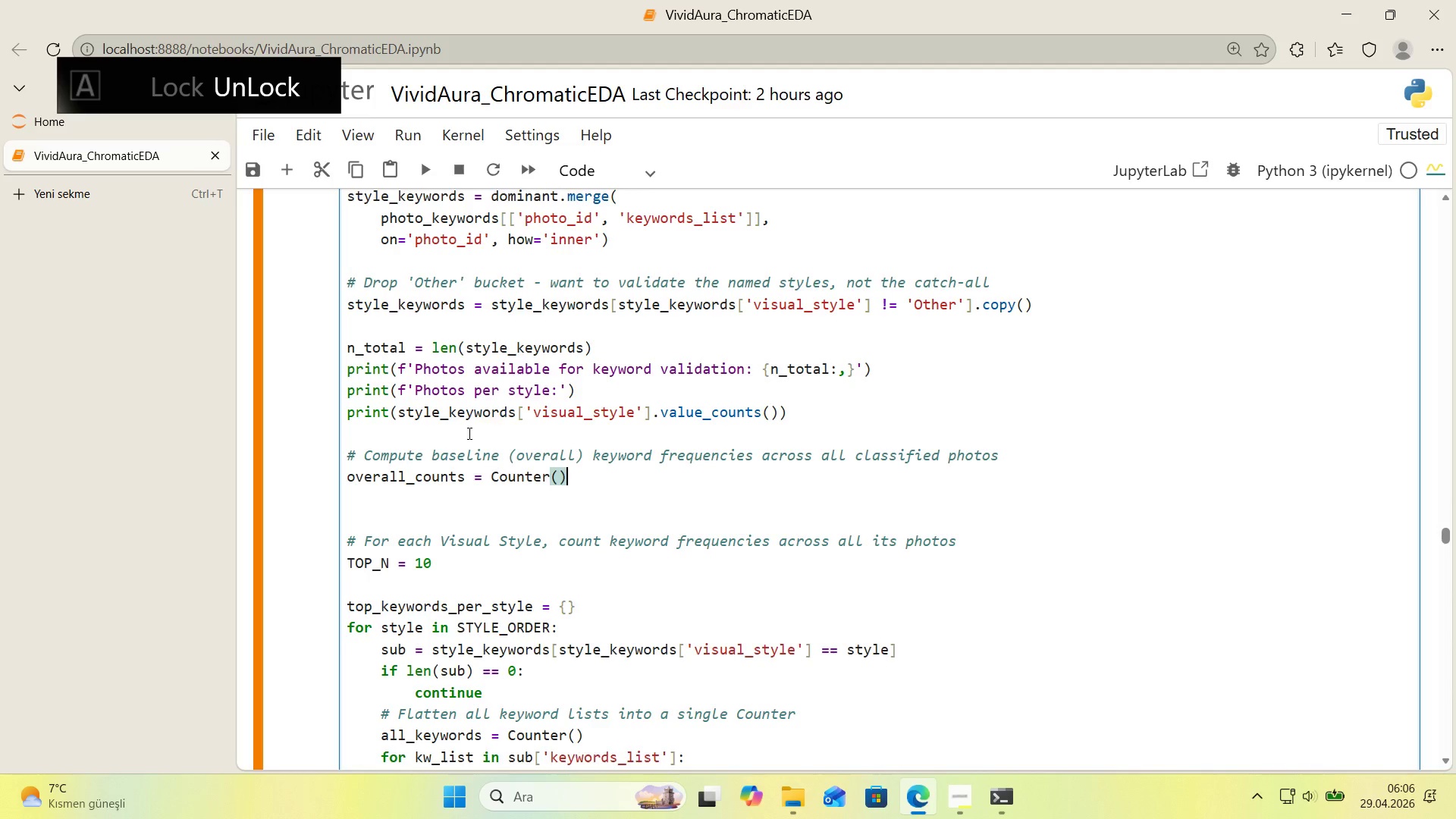 
key(Enter)
 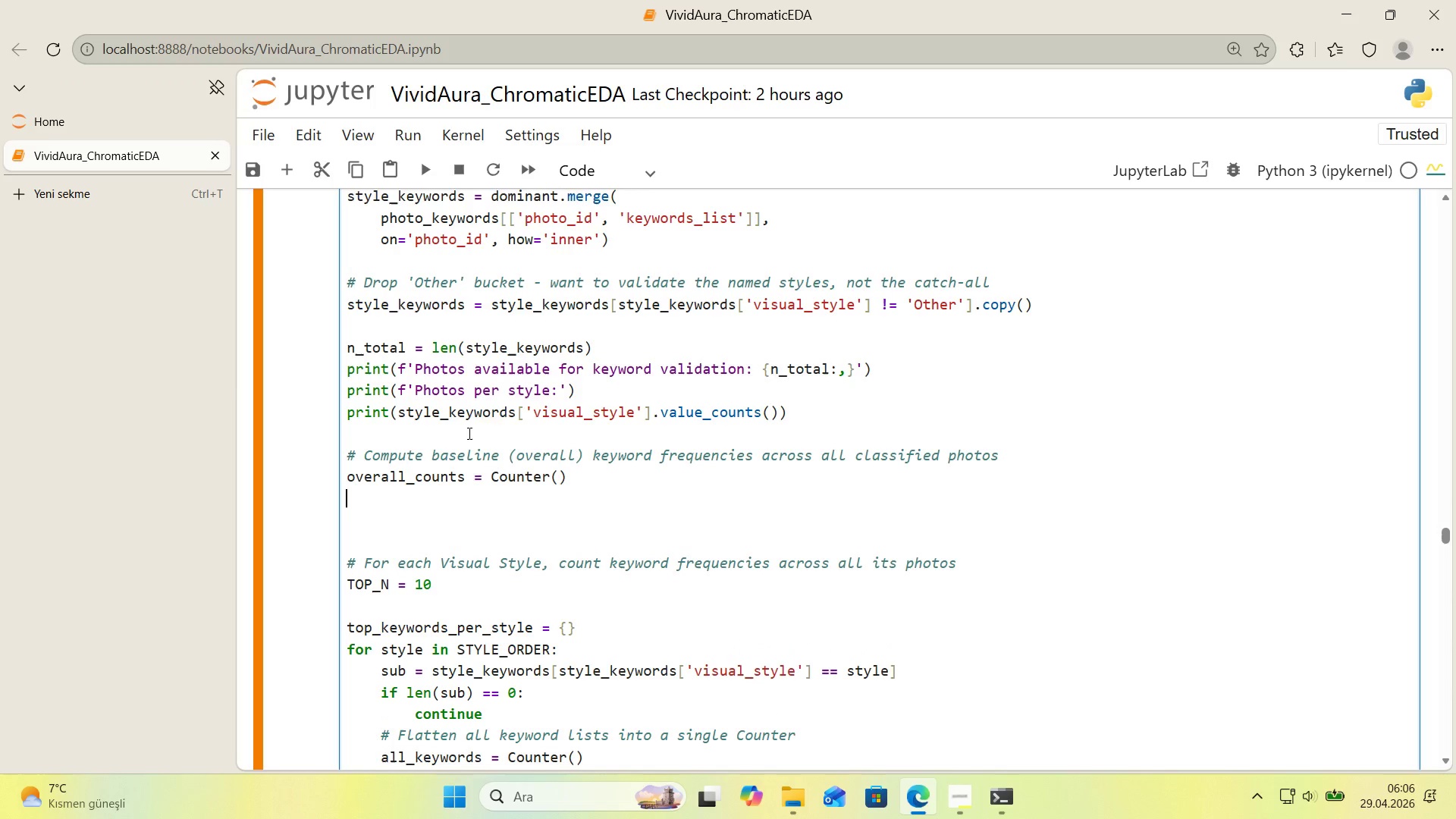 
type(for kw_l'st 'n style_keywords)
 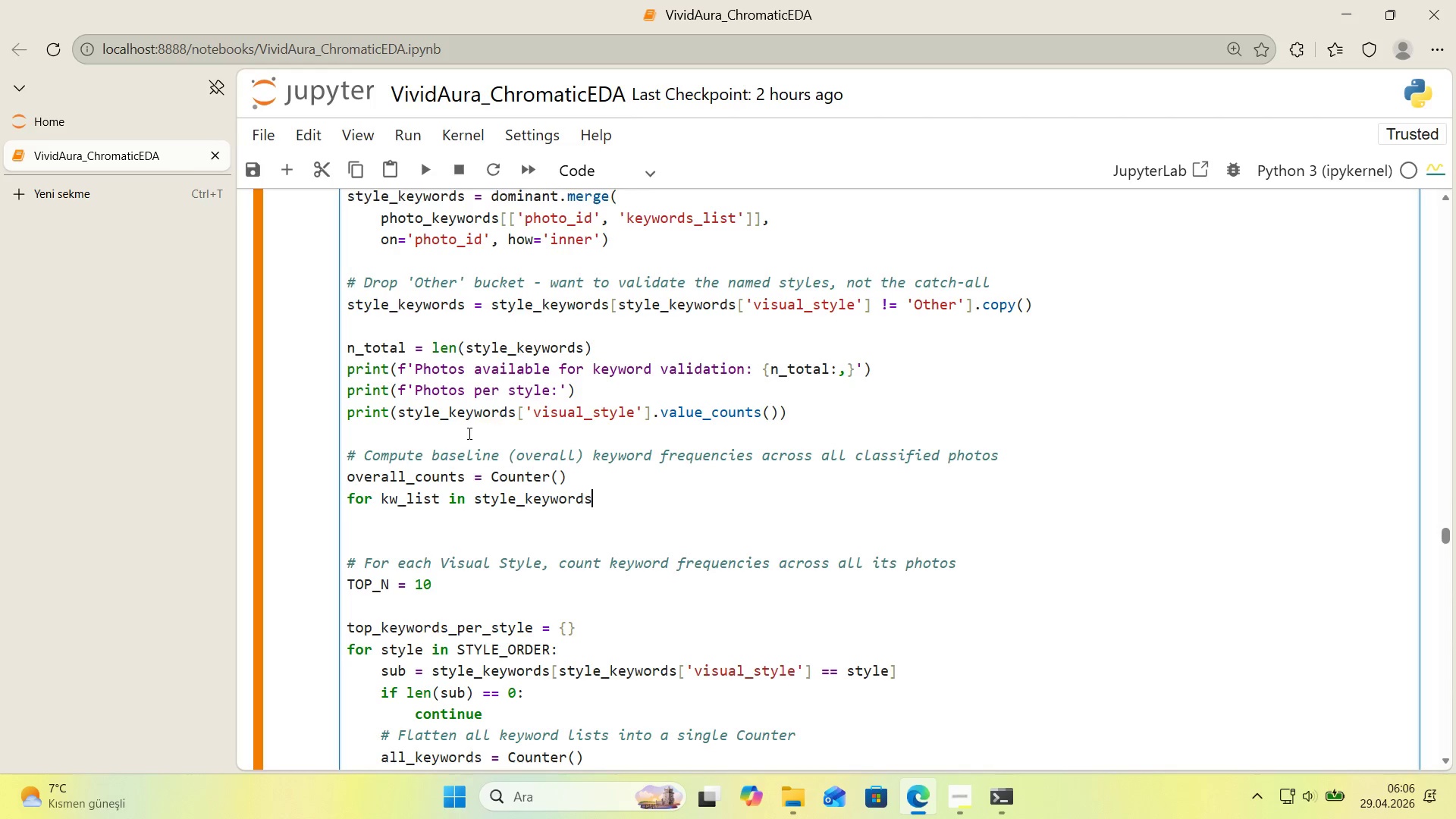 
key(Alt+Control+8)
 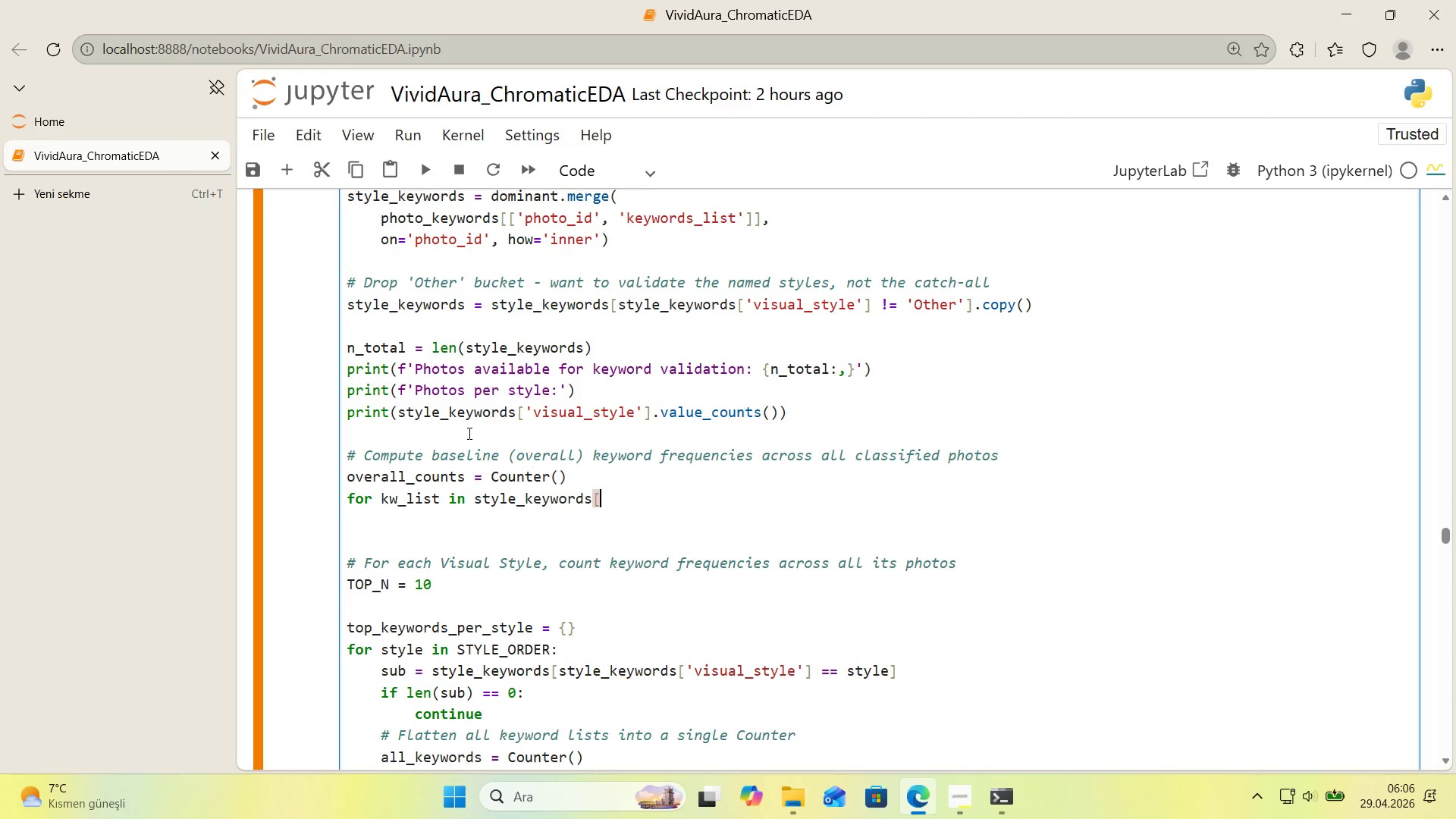 
key(Alt+Control+9)
 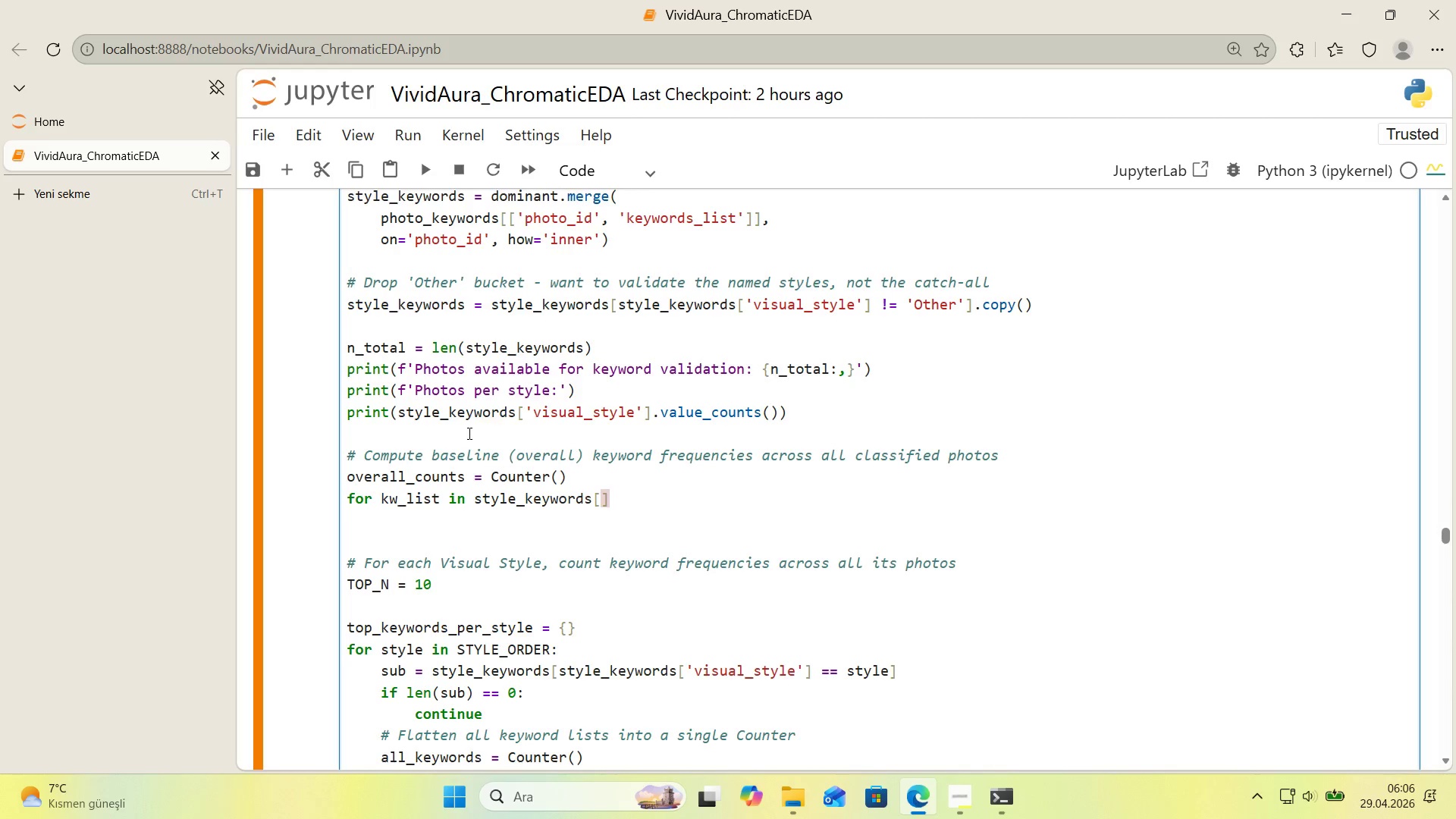 
key(ArrowLeft)
 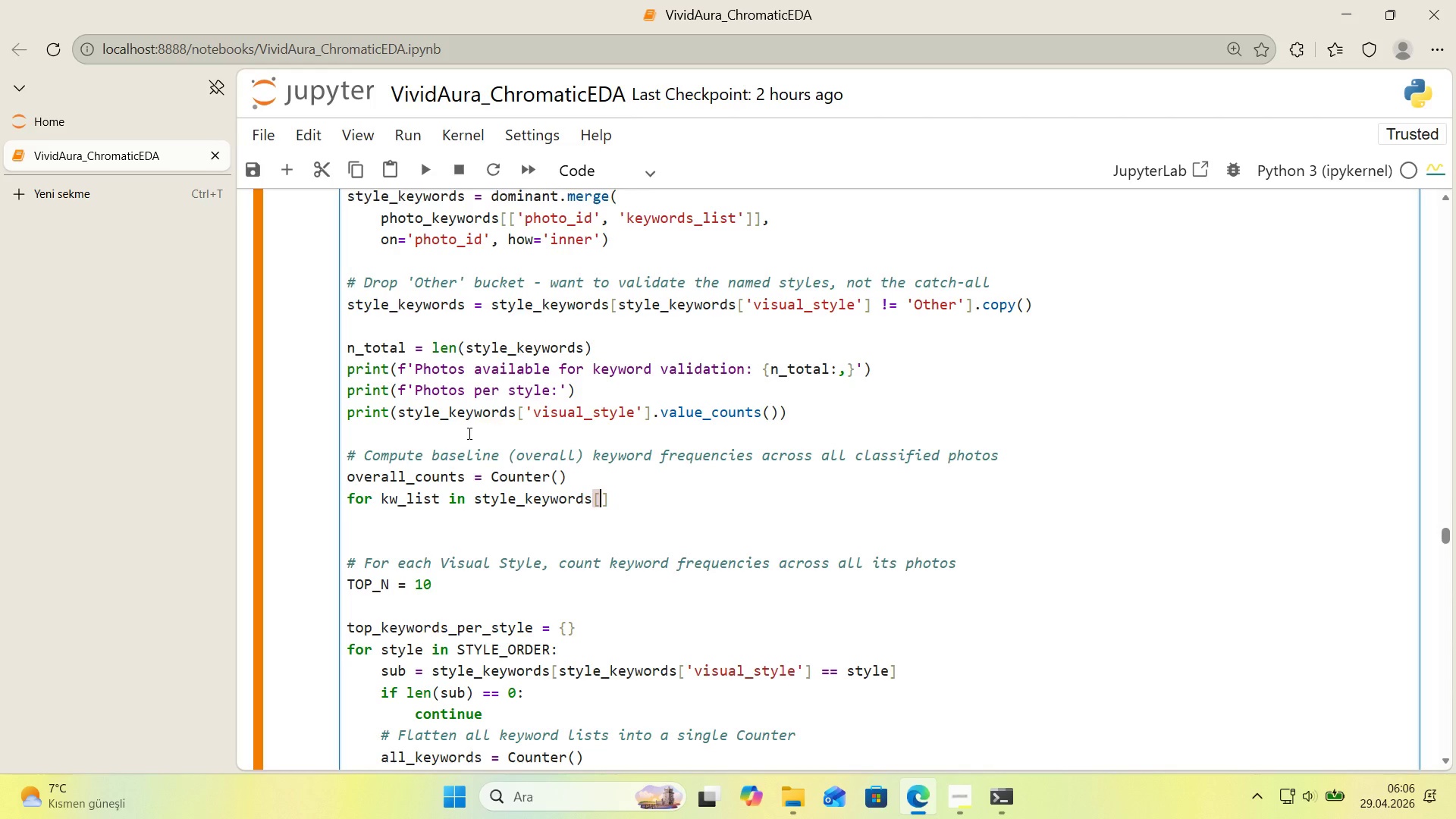 
type(@@)
 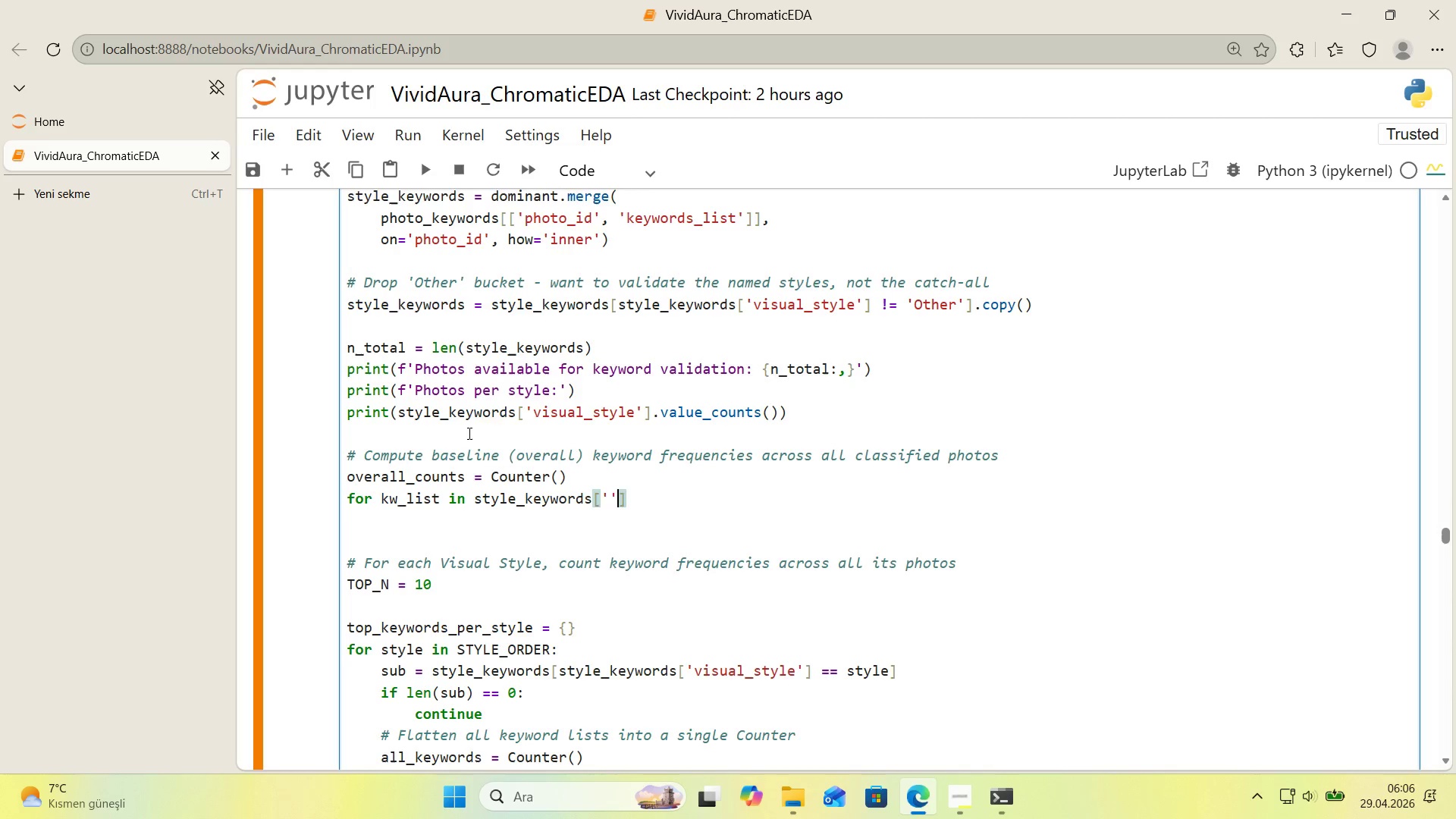 
key(ArrowLeft)
 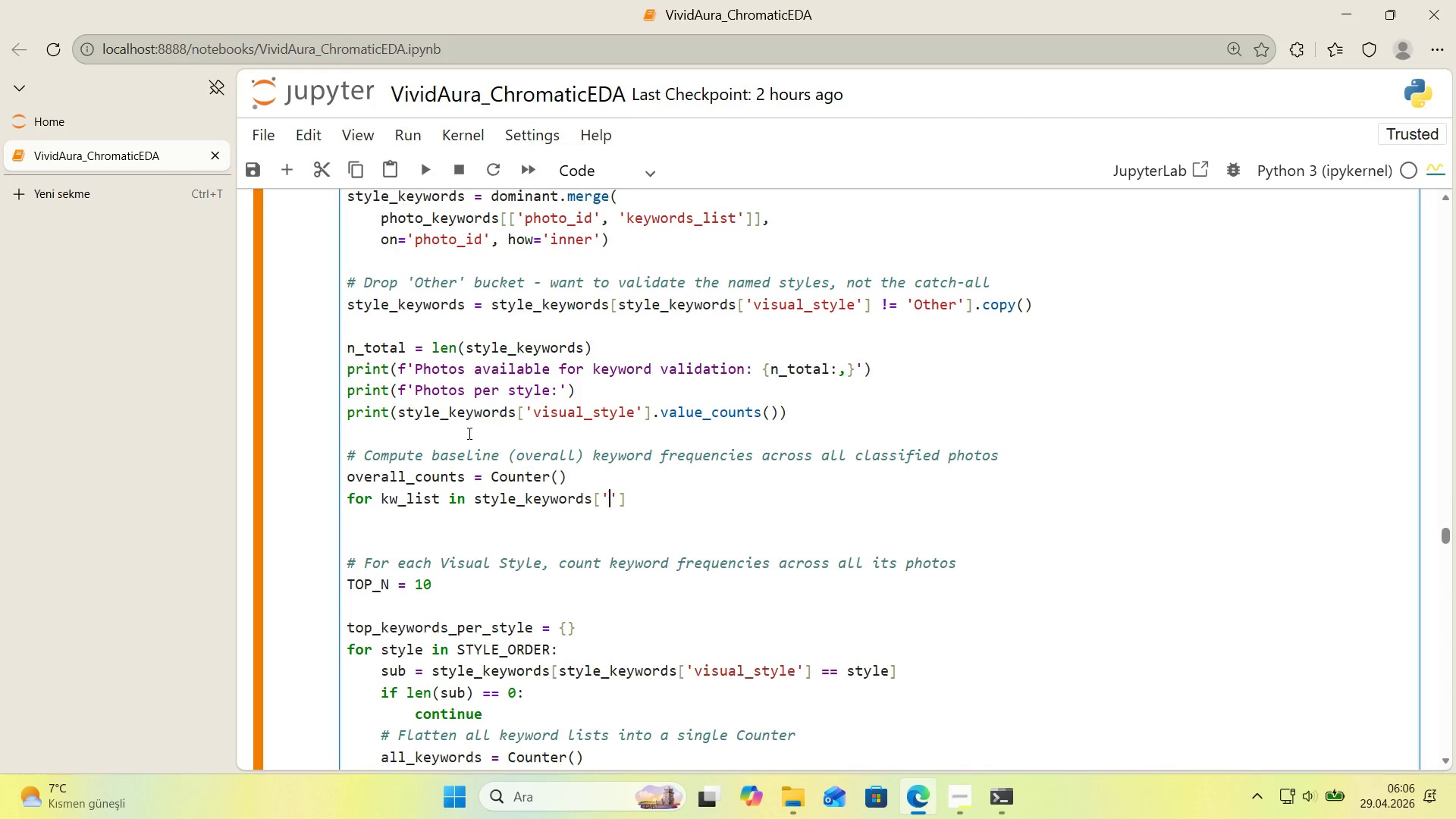 
type(keywords_l'st)
 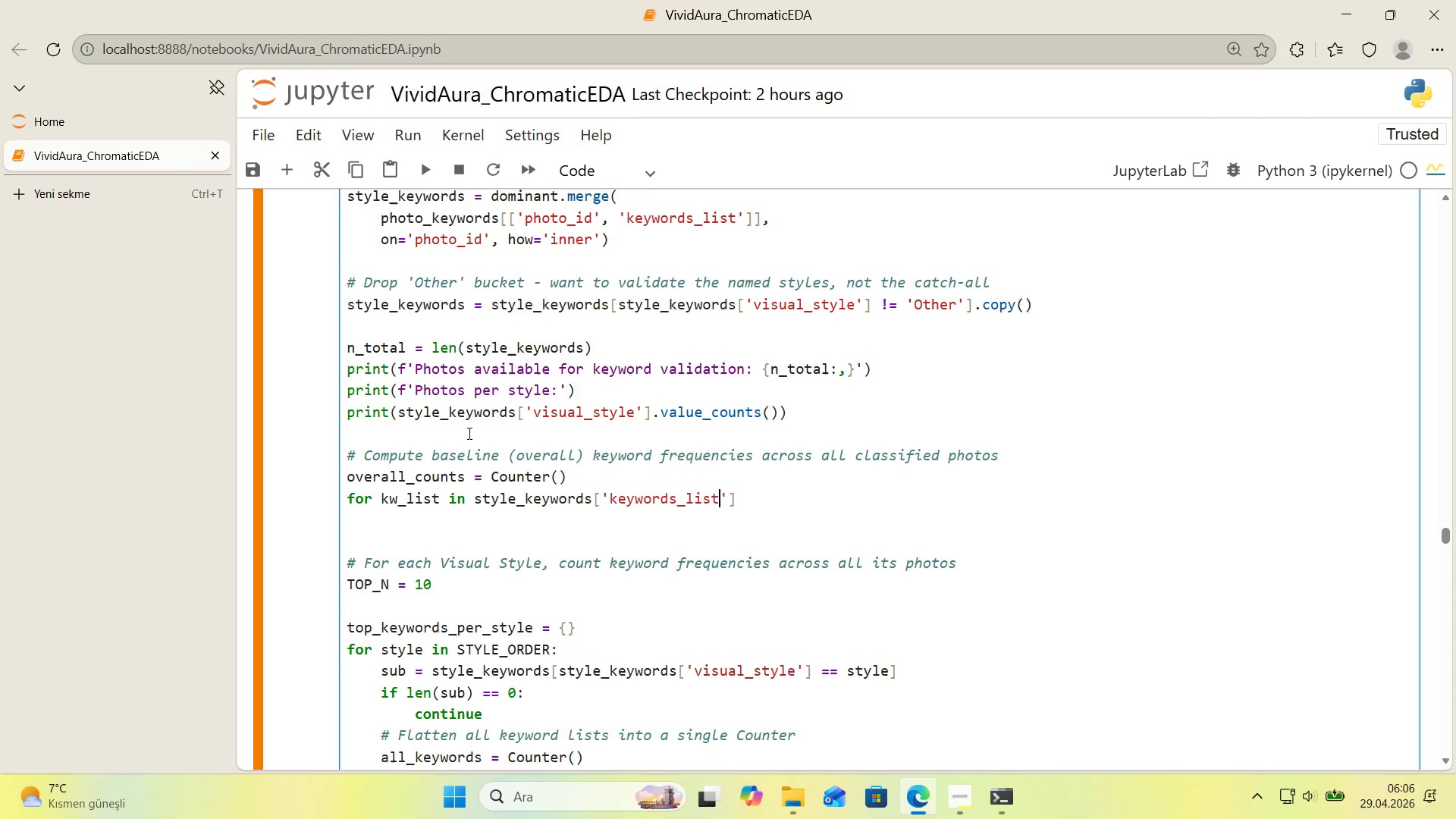 
key(ArrowRight)
 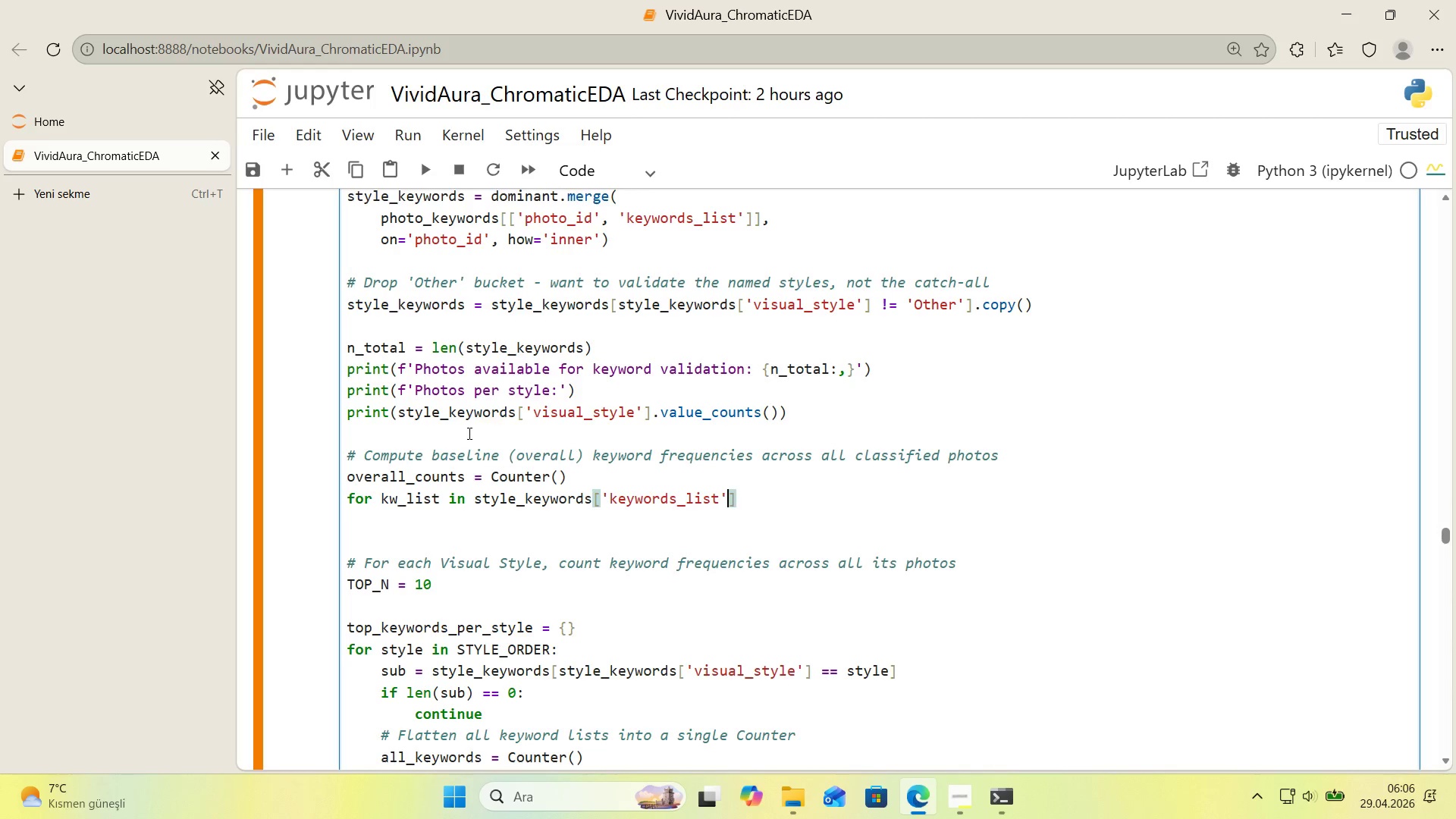 
key(ArrowRight)
 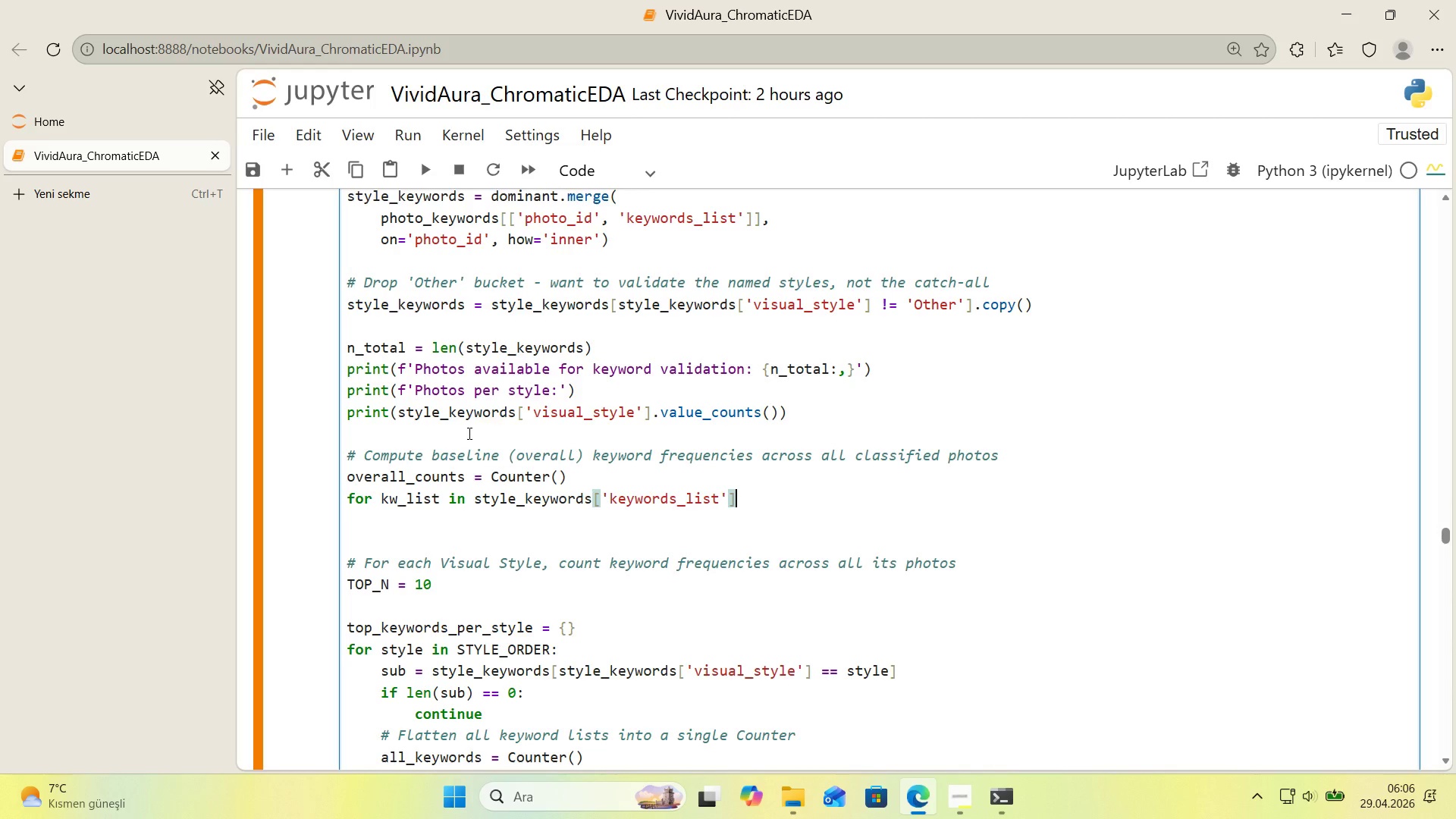 
key(Shift+ShiftRight)
 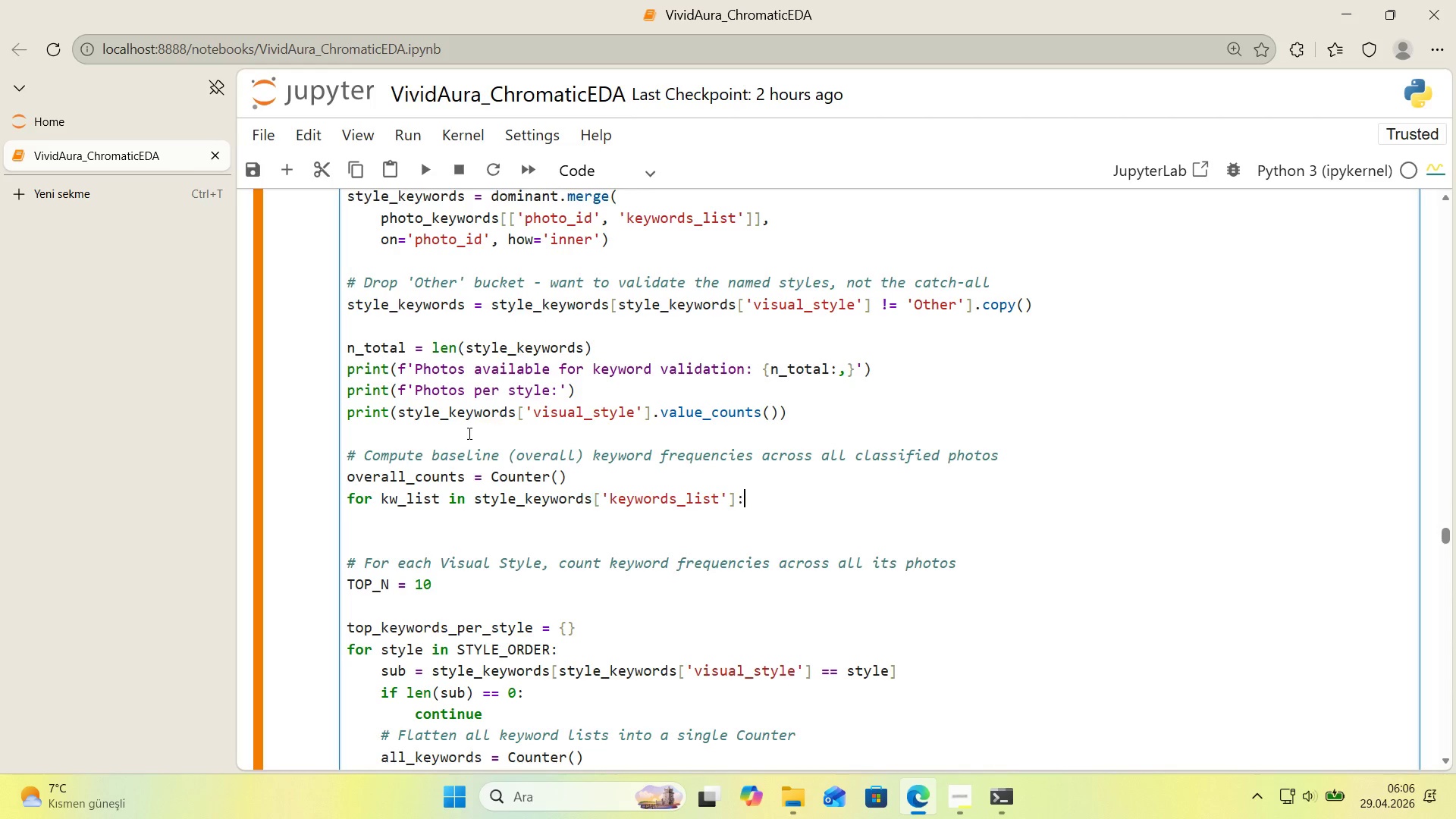 
key(Shift+Period)
 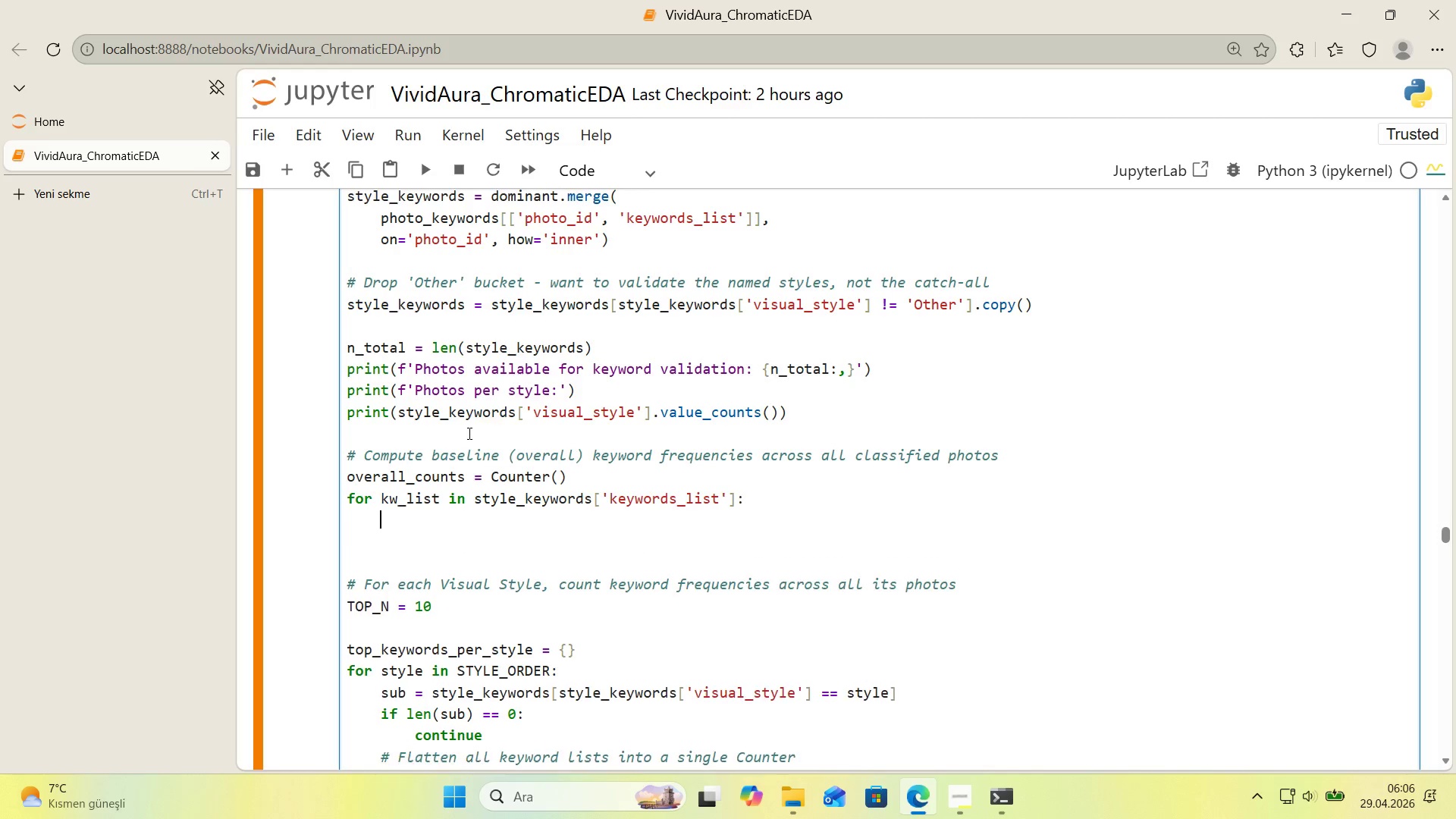 
key(Enter)
 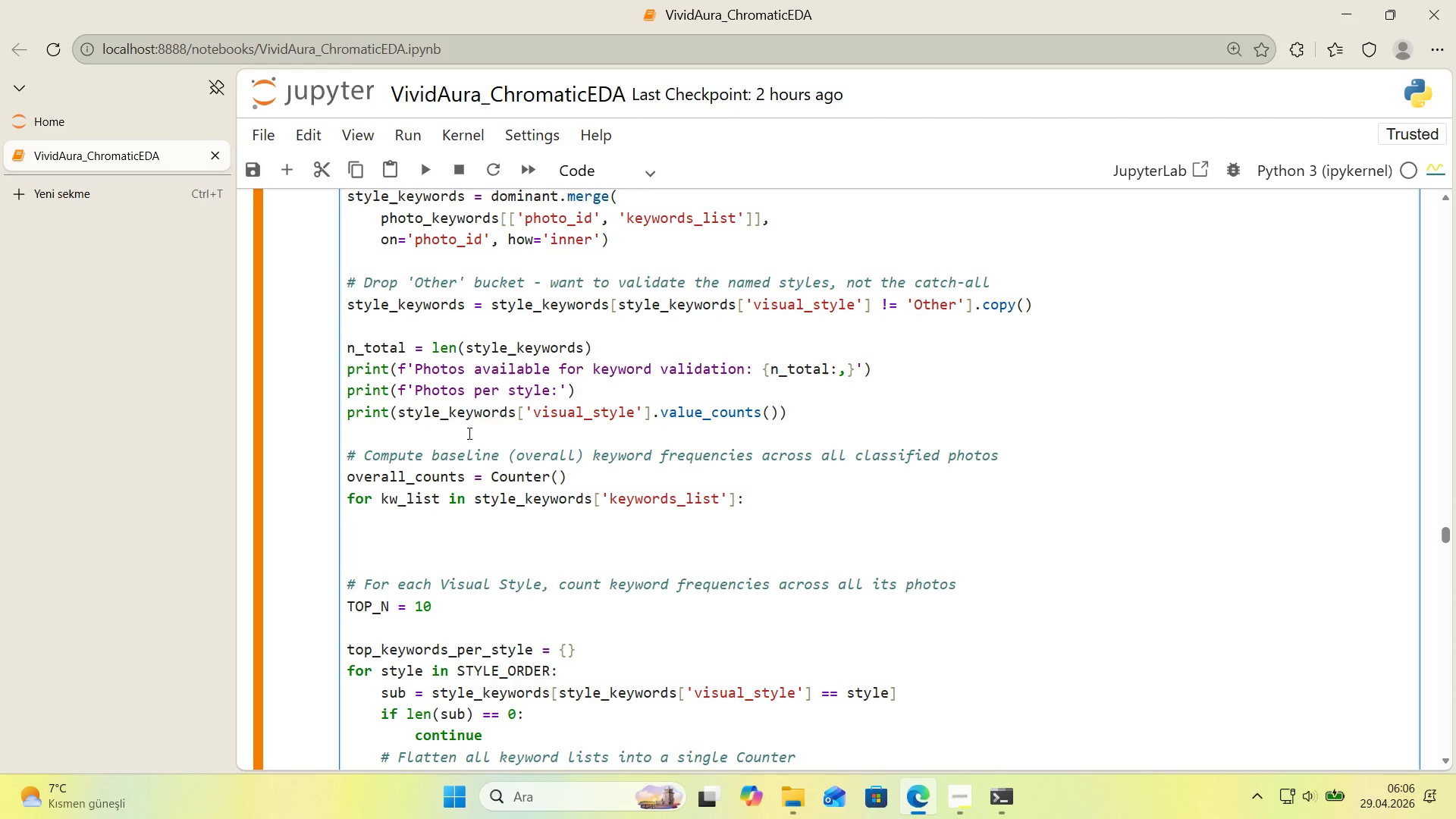 
wait(12.03)
 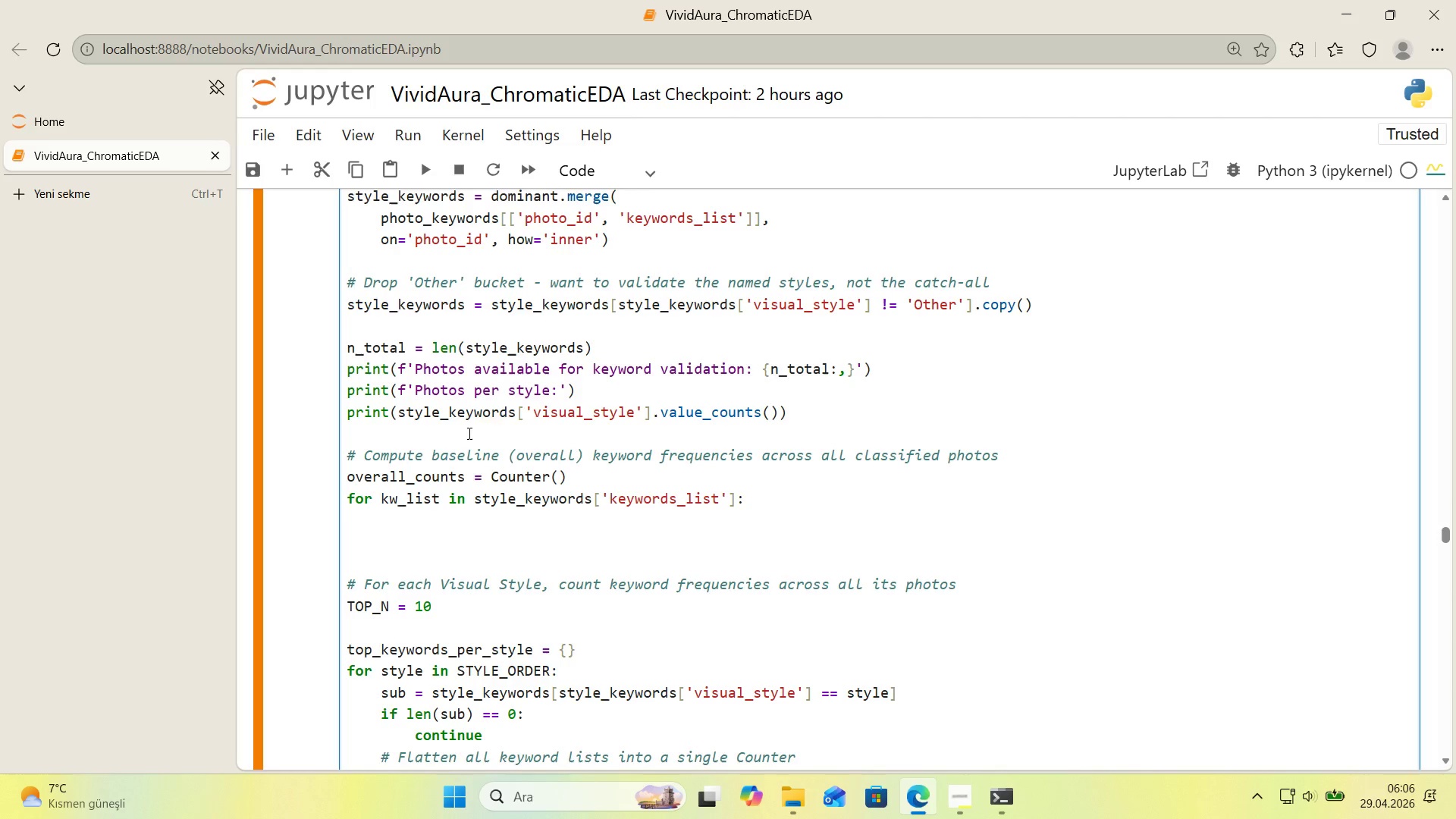 
type(overall_counts.update*()
 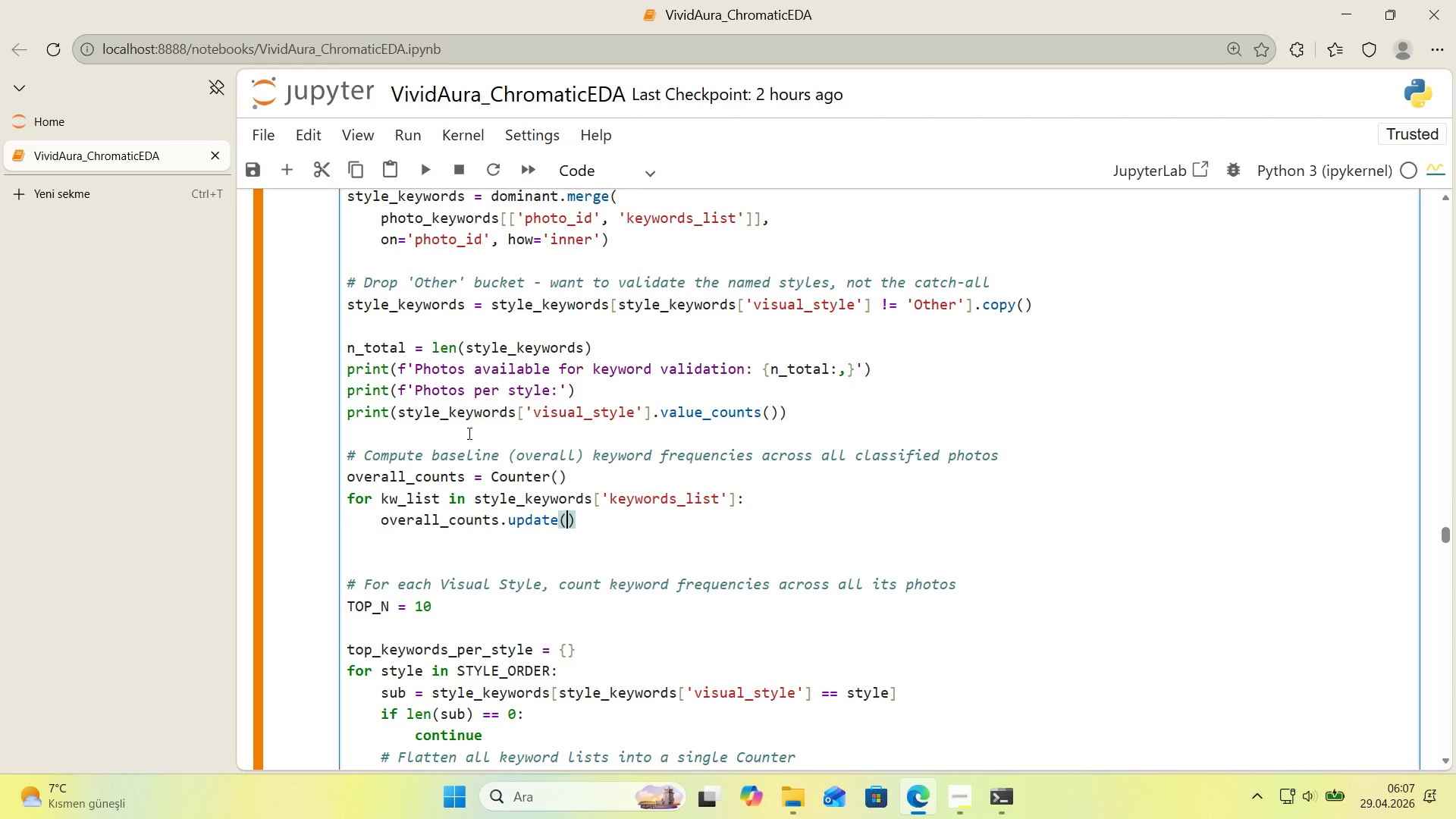 
 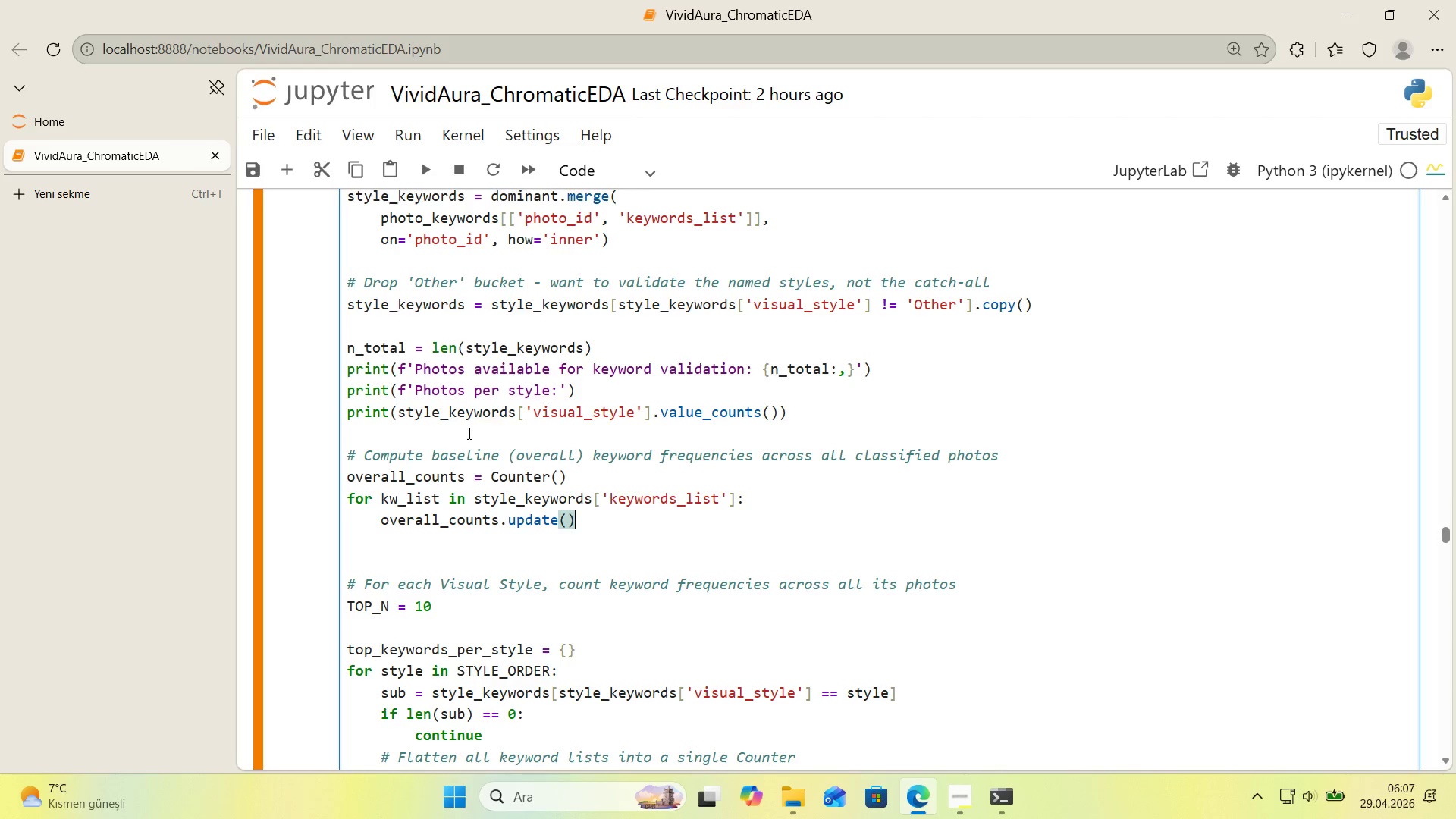 
key(ArrowLeft)
 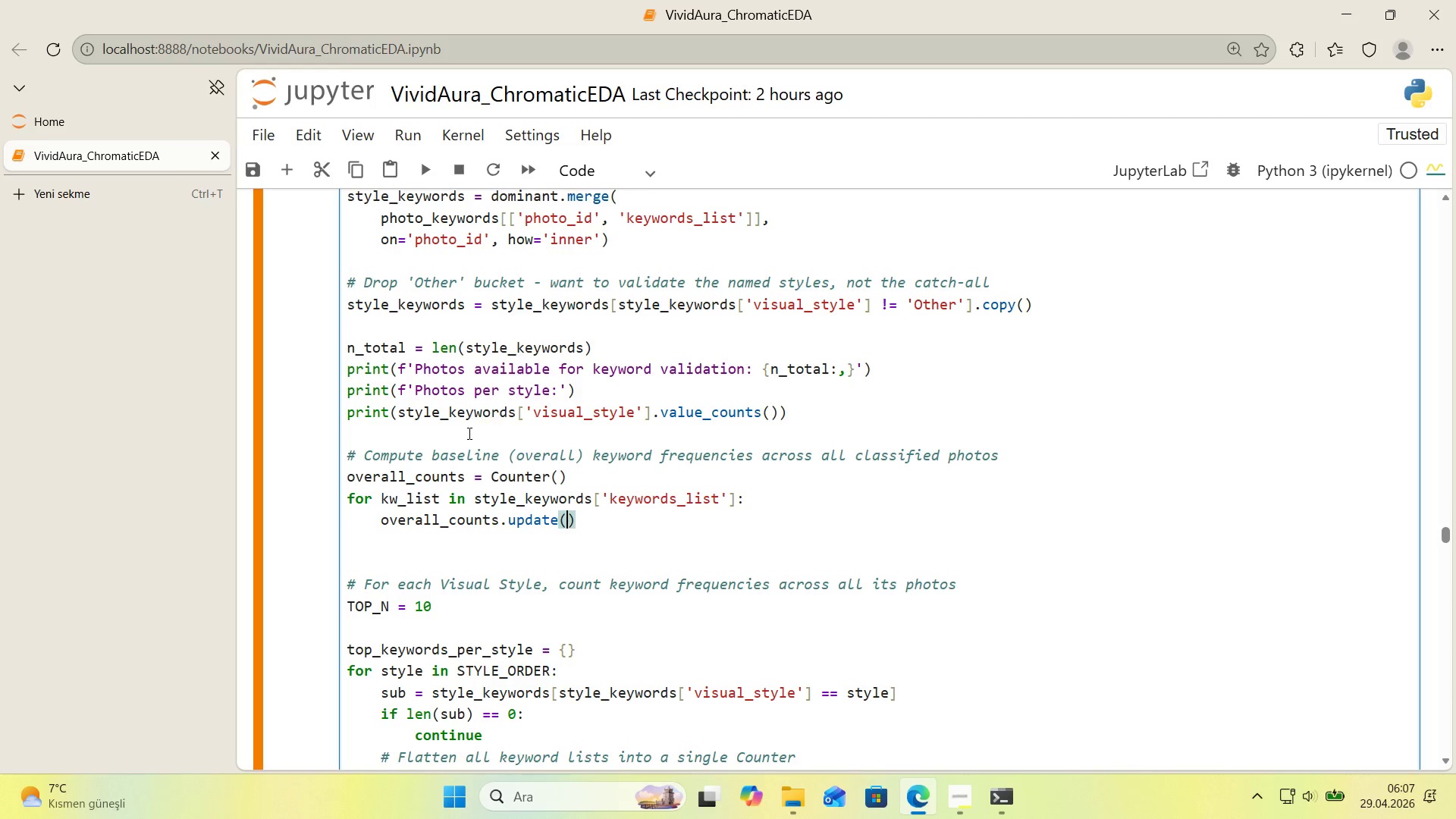 
type(kw_l'st)
 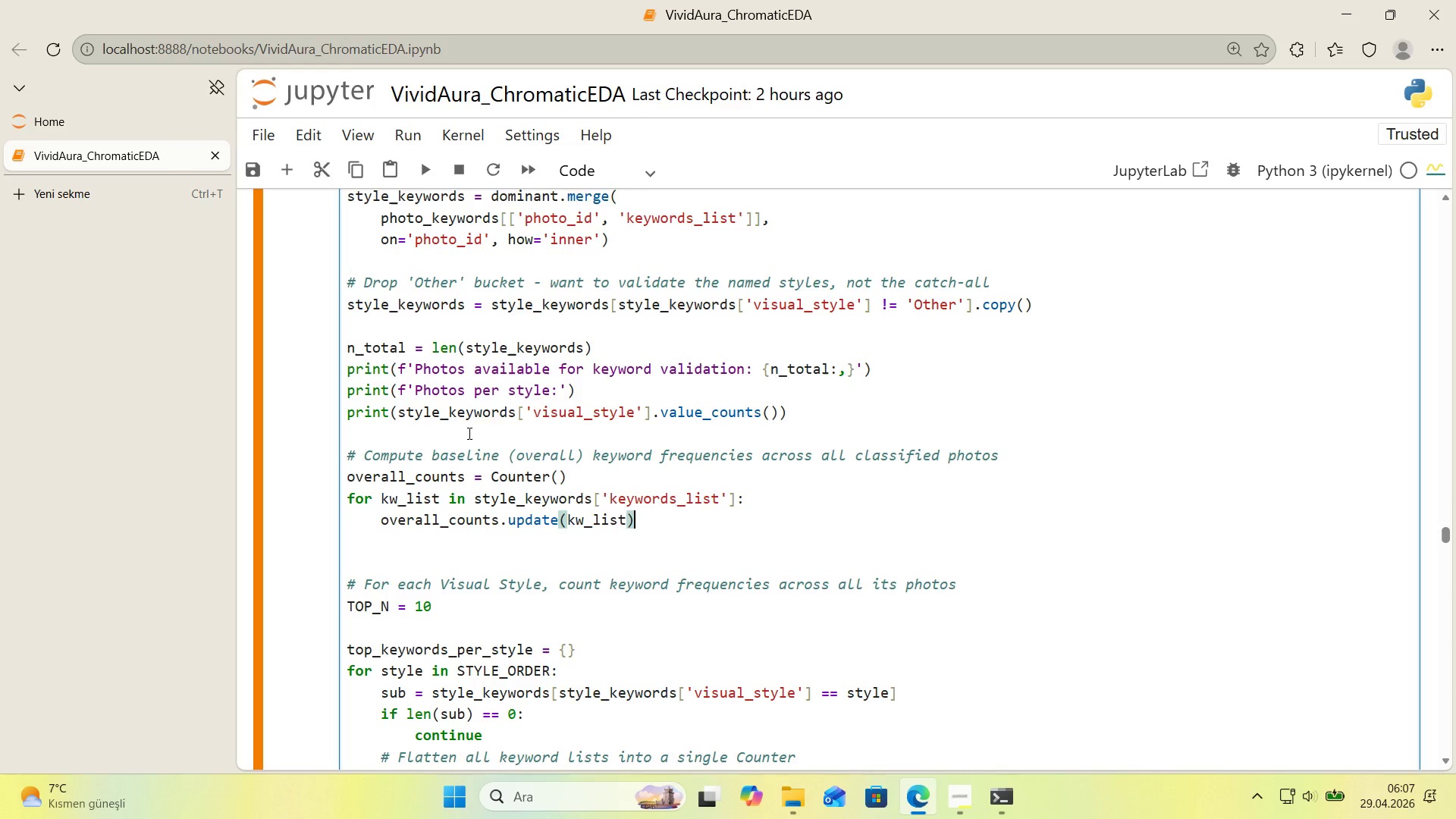 
key(ArrowRight)
 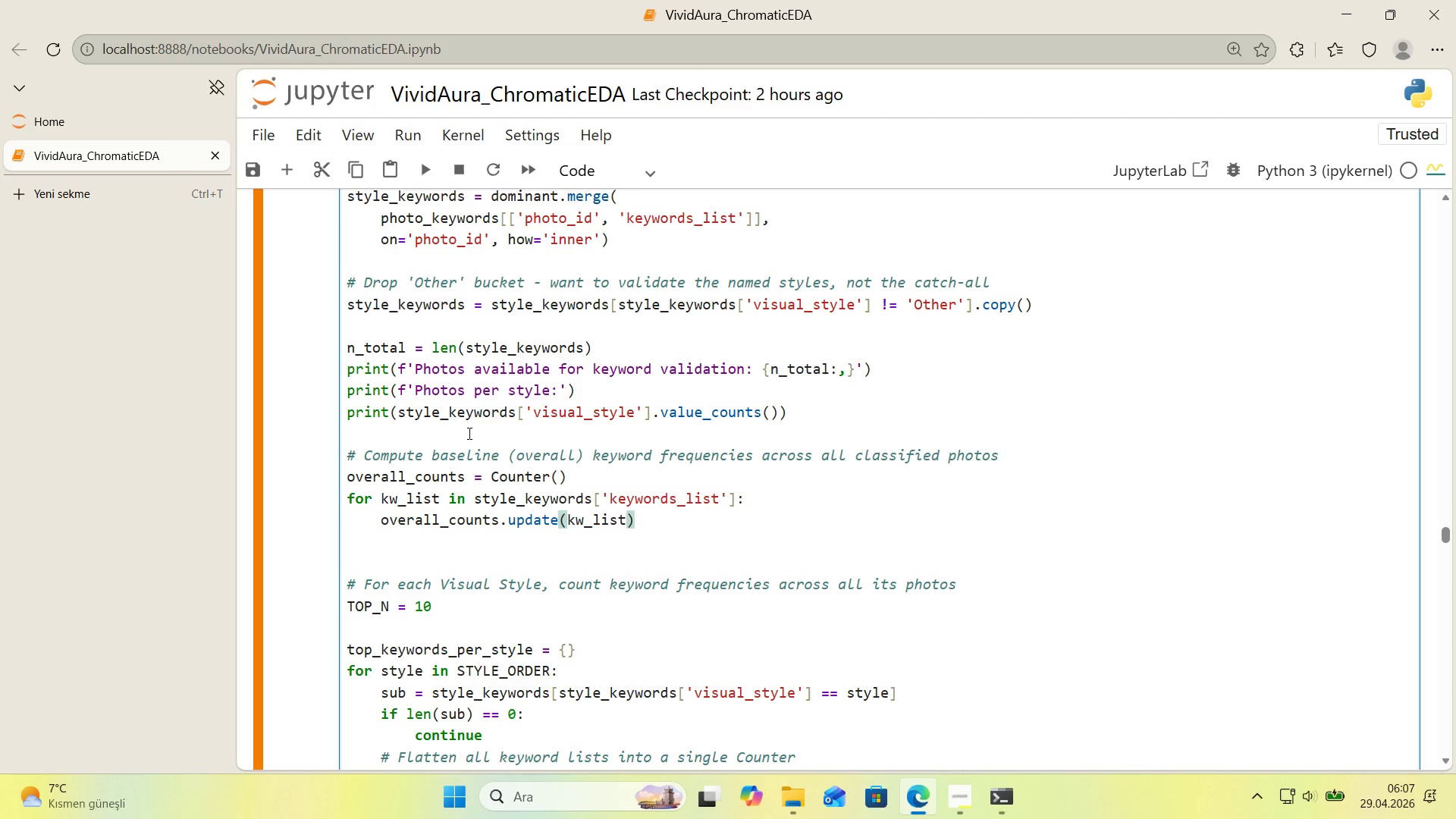 
key(Enter)
 